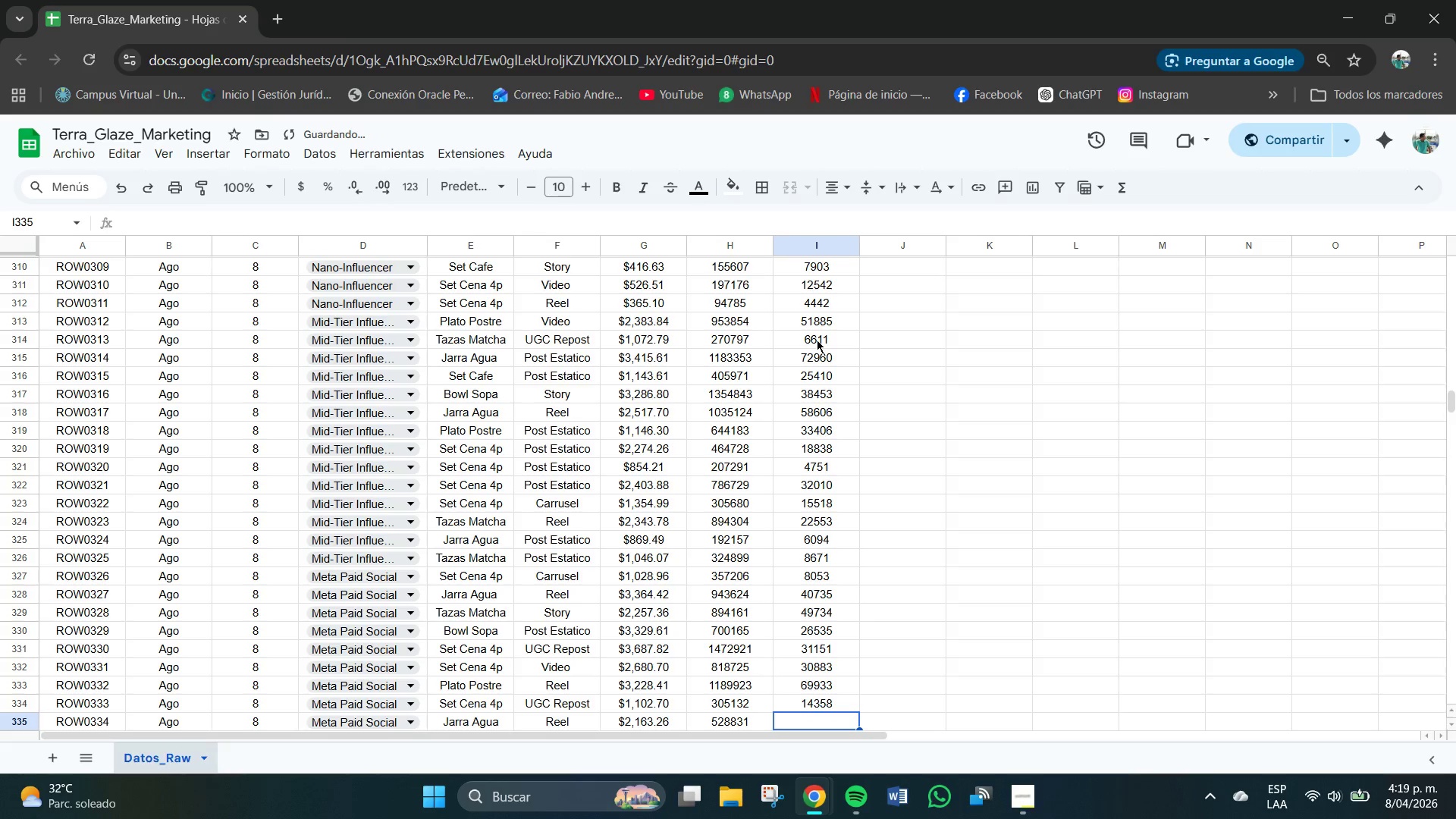 
key(Numpad1)
 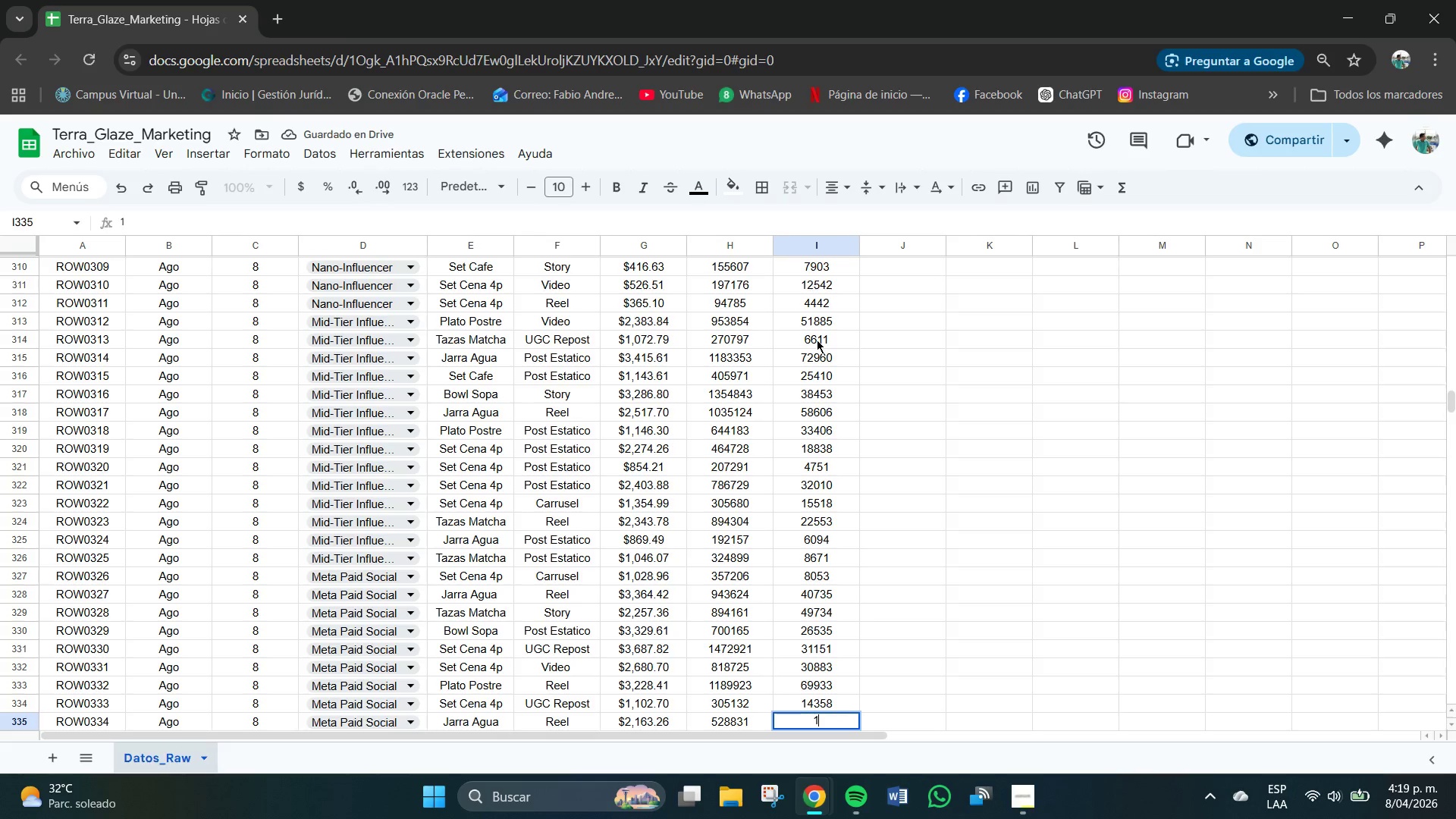 
key(Numpad8)
 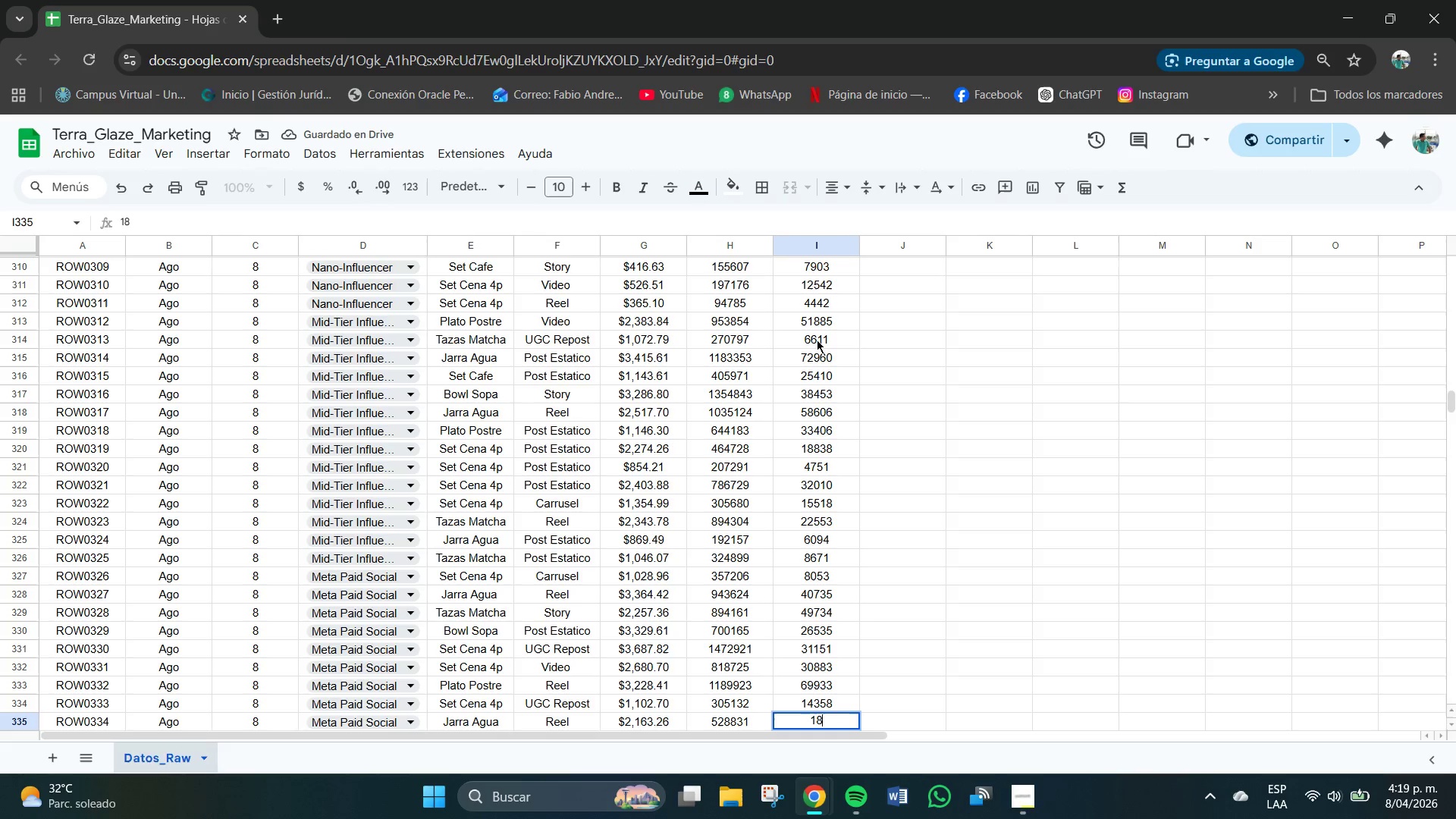 
key(Numpad7)
 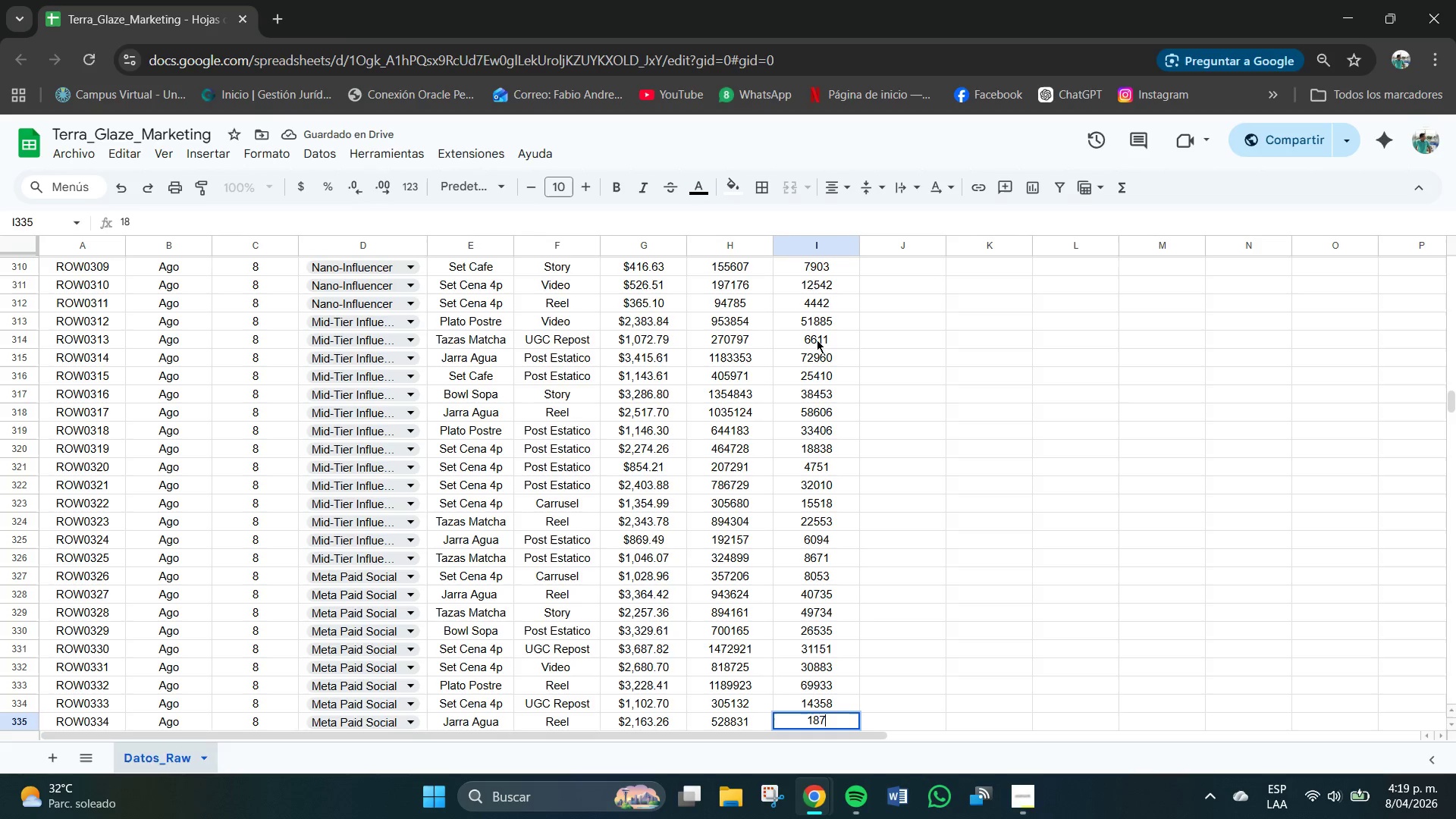 
key(Numpad7)
 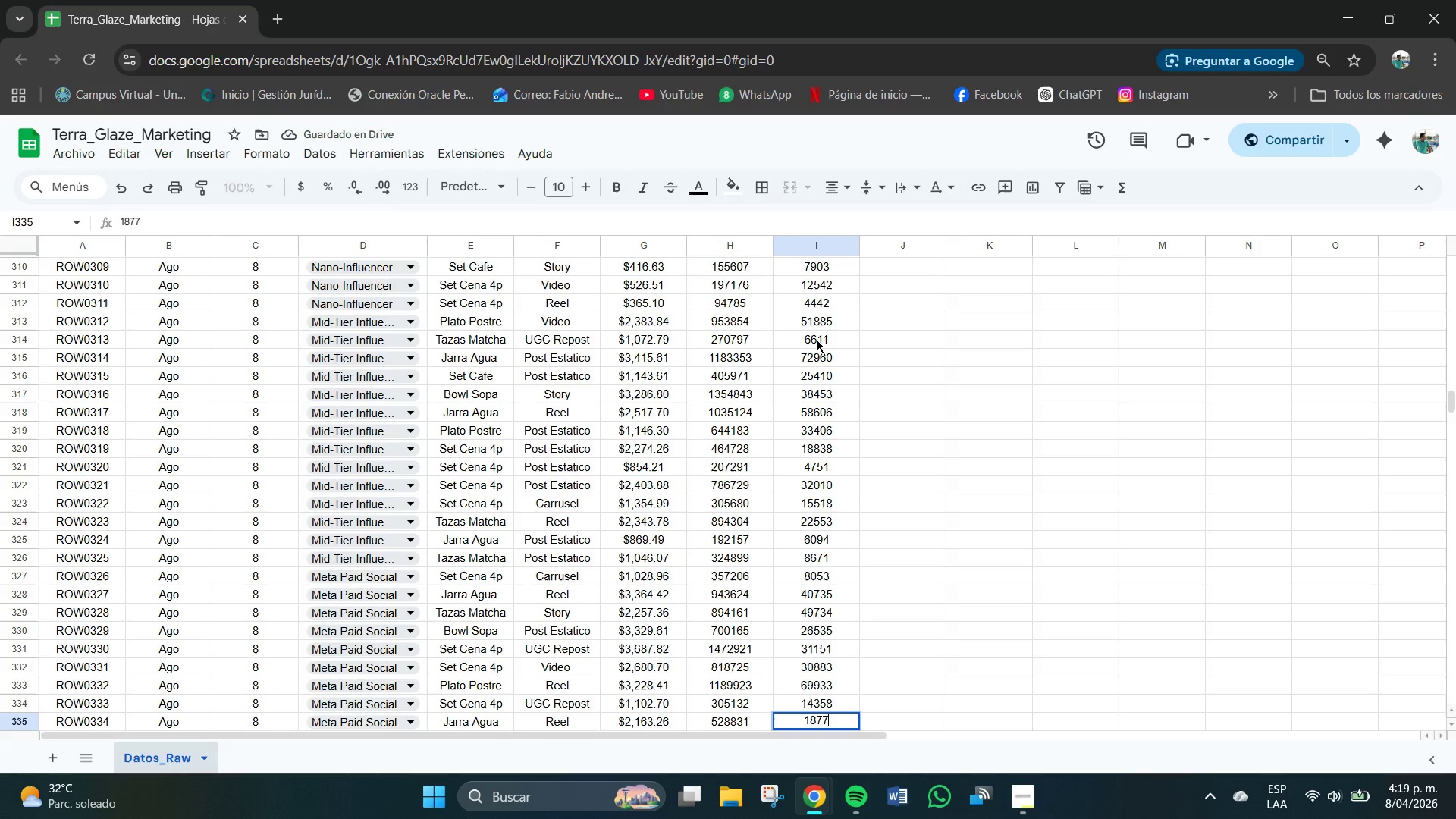 
key(Numpad5)
 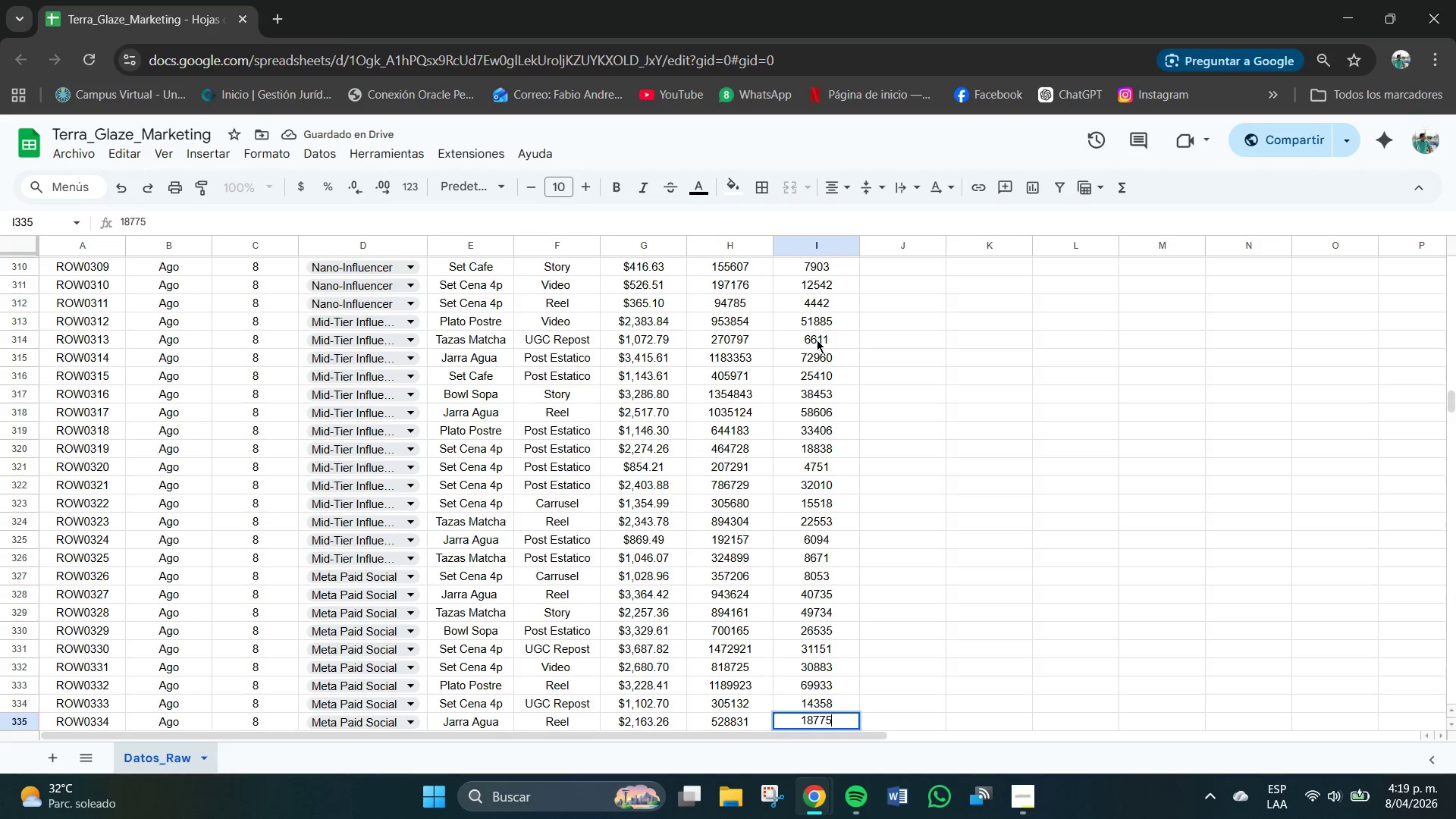 
key(NumpadEnter)
 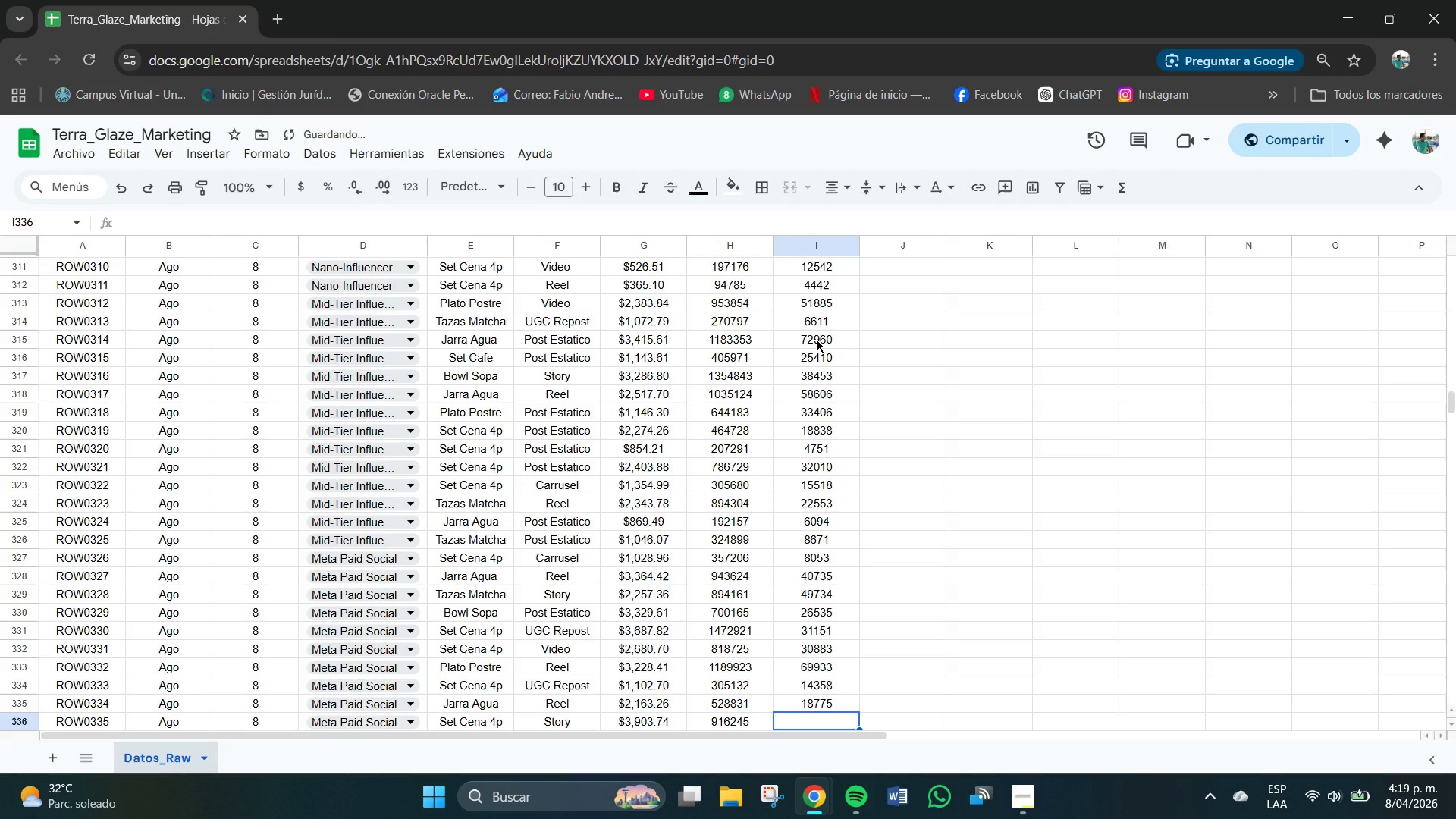 
key(Numpad2)
 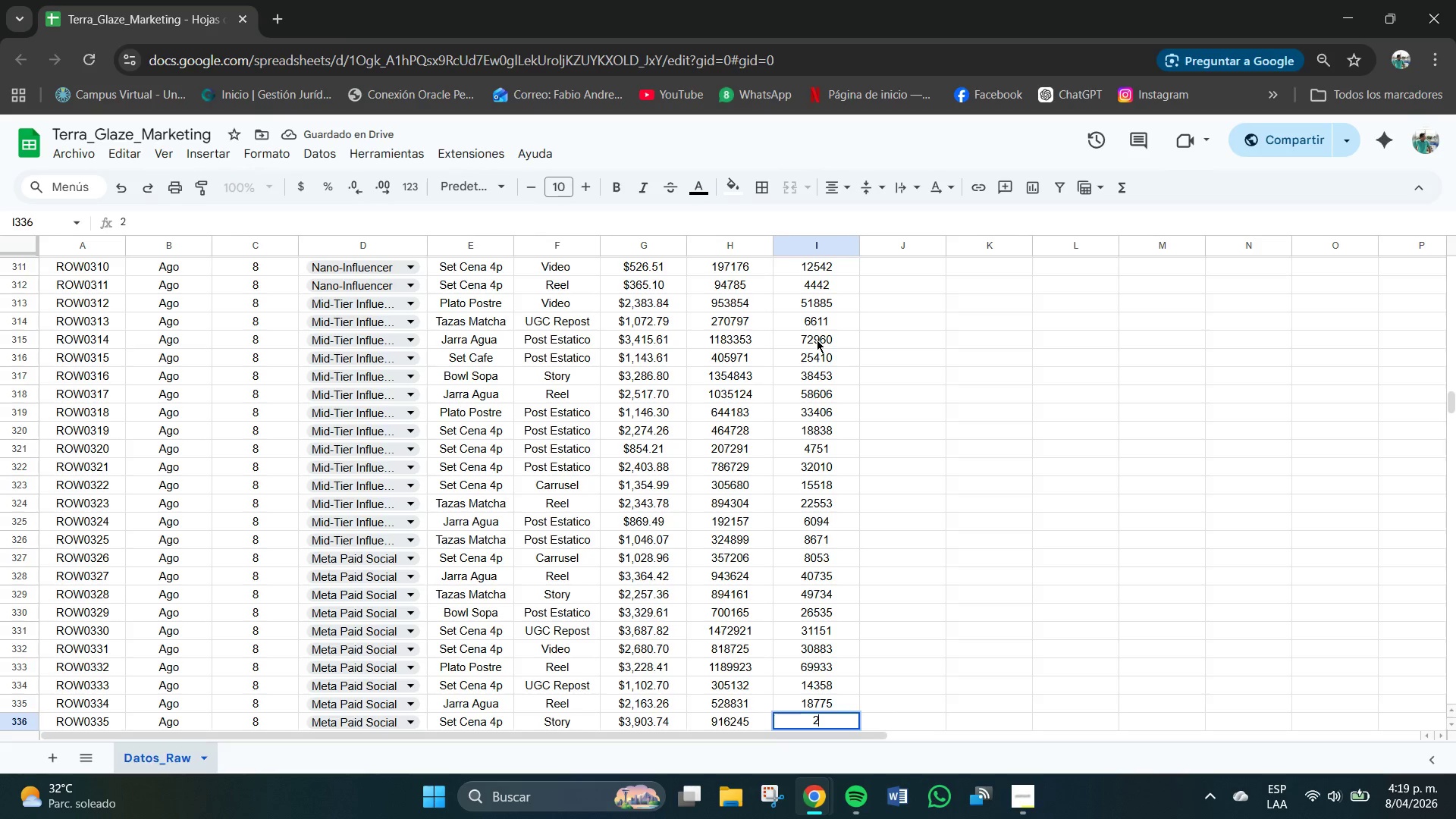 
key(Numpad9)
 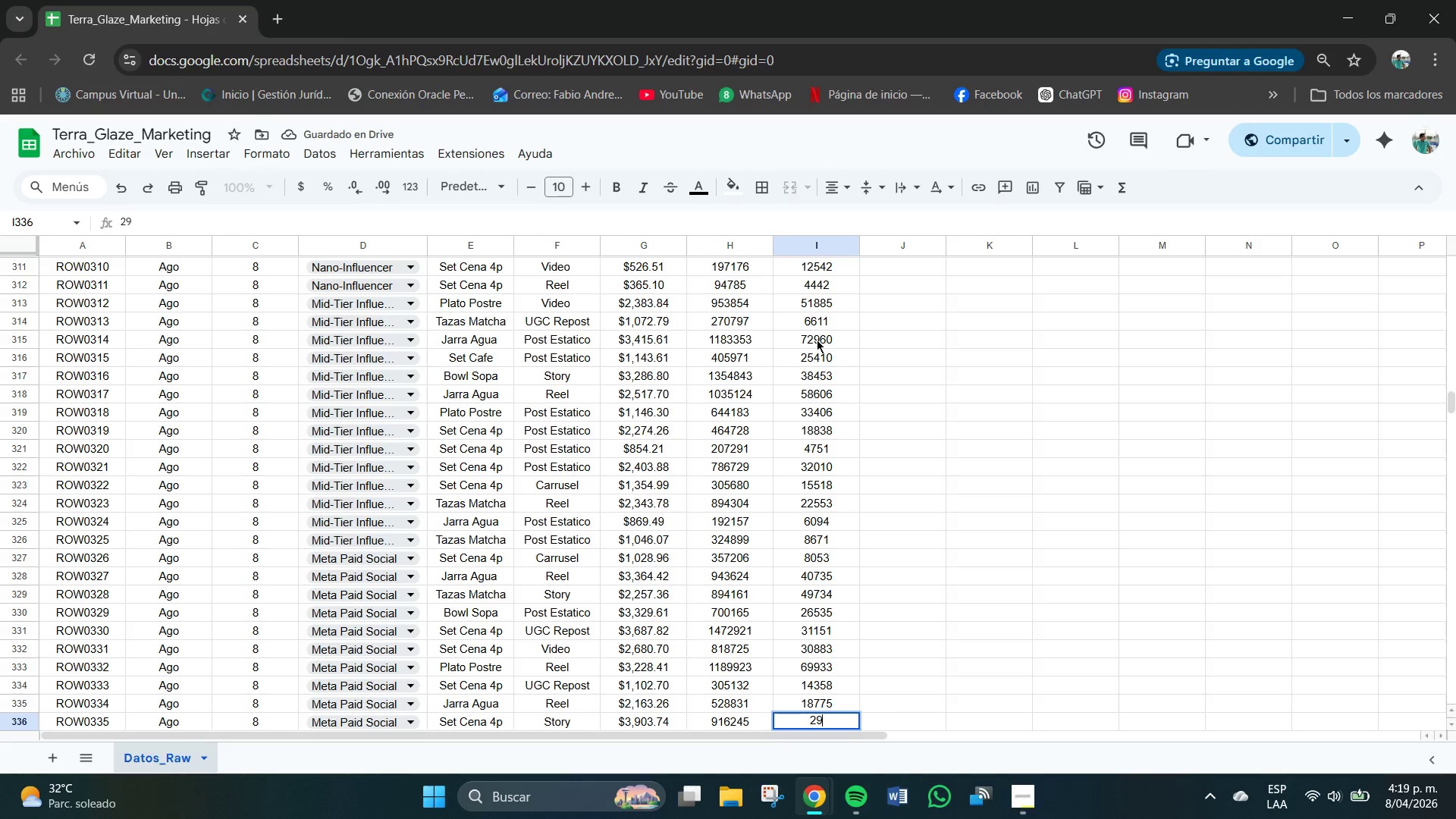 
key(Numpad4)
 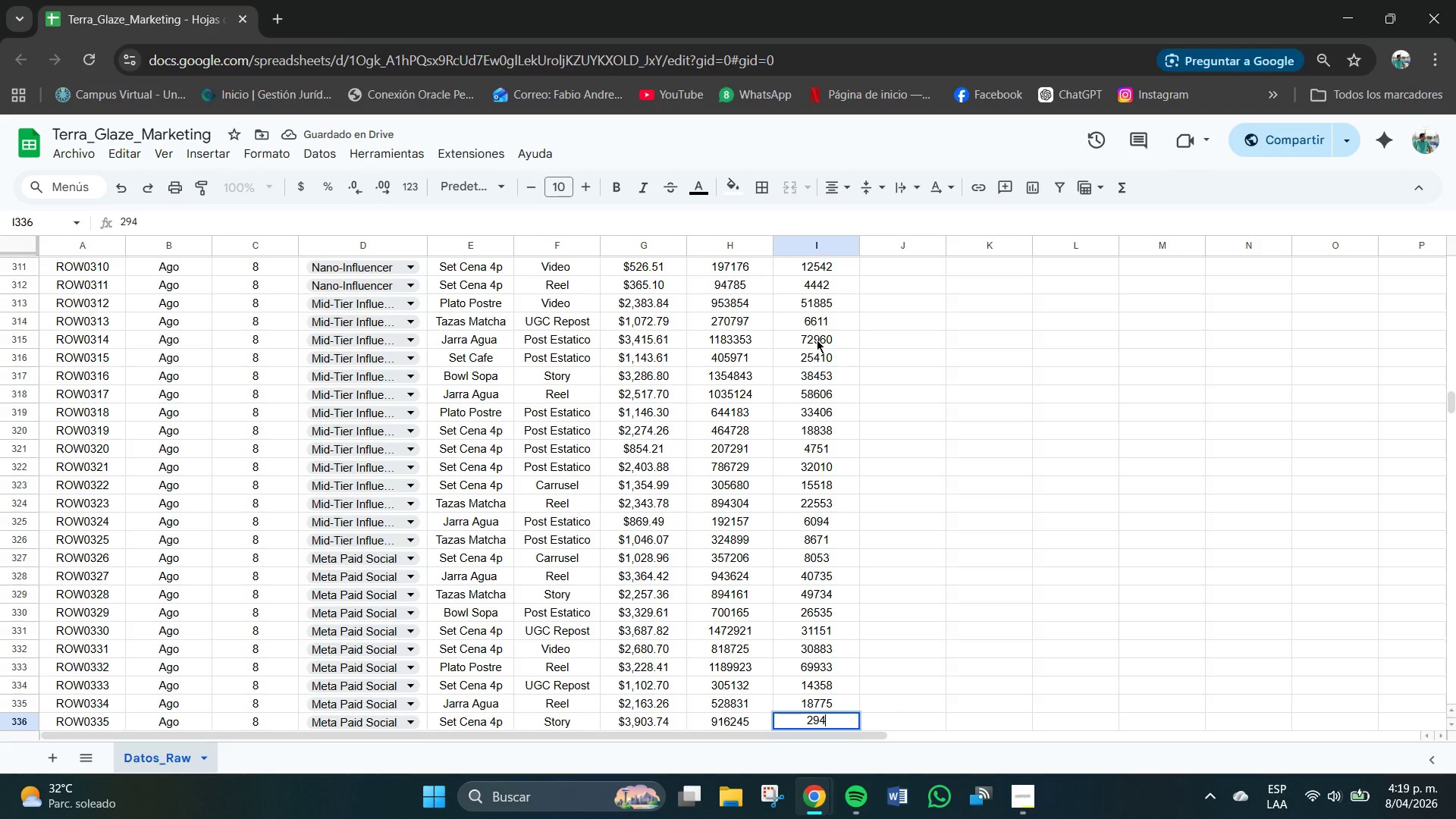 
key(Numpad3)
 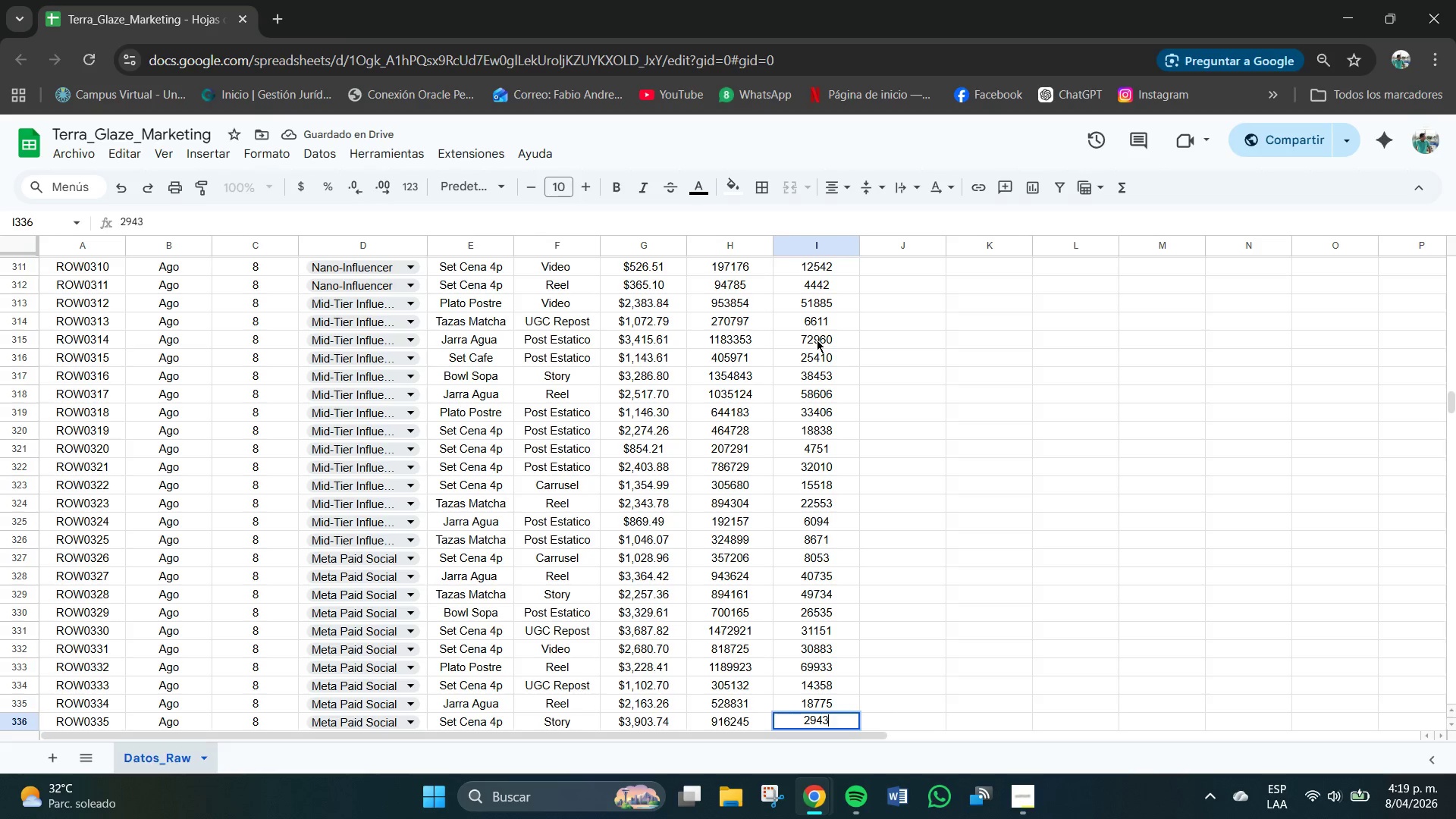 
key(Numpad2)
 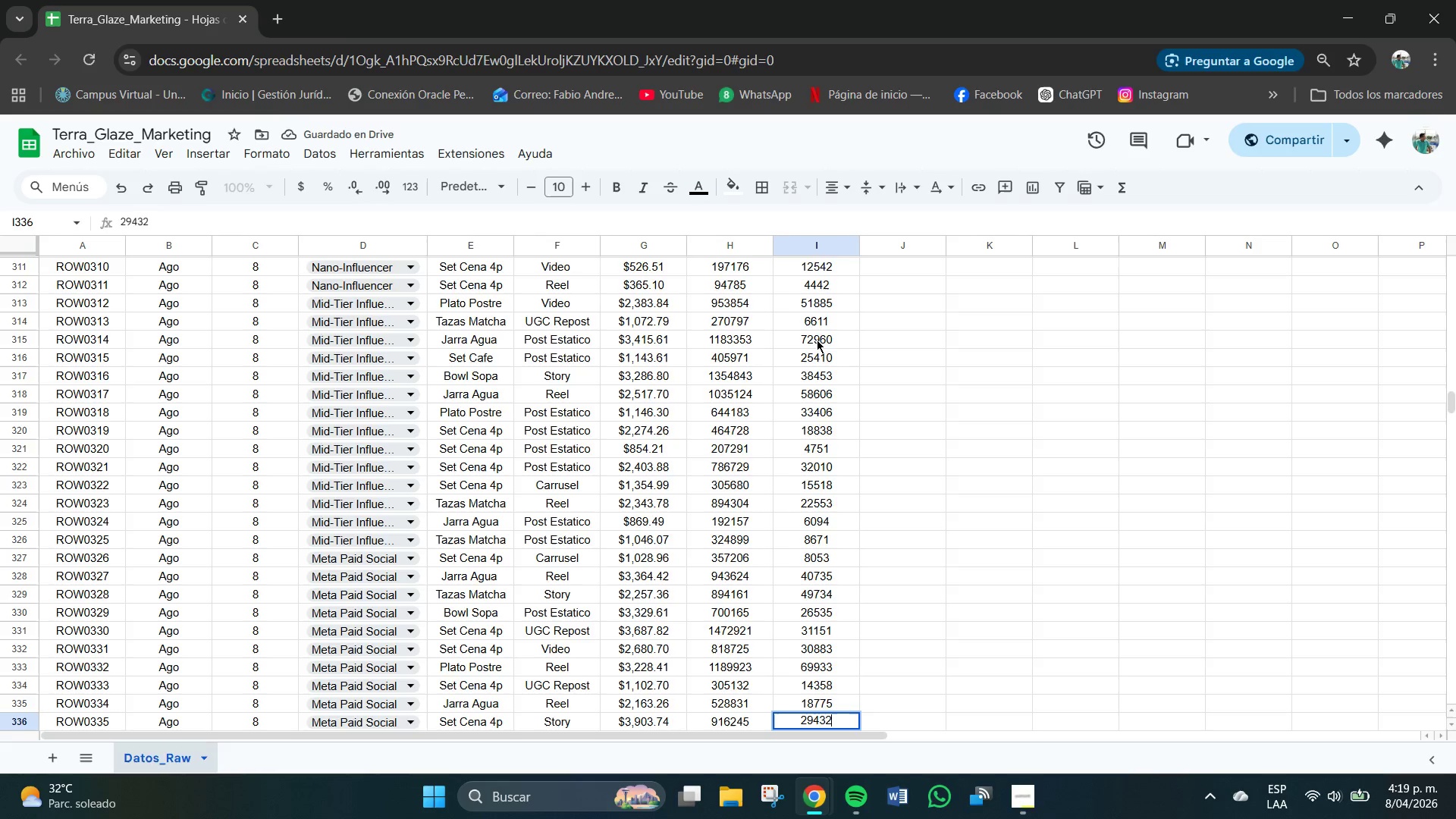 
key(NumpadEnter)
 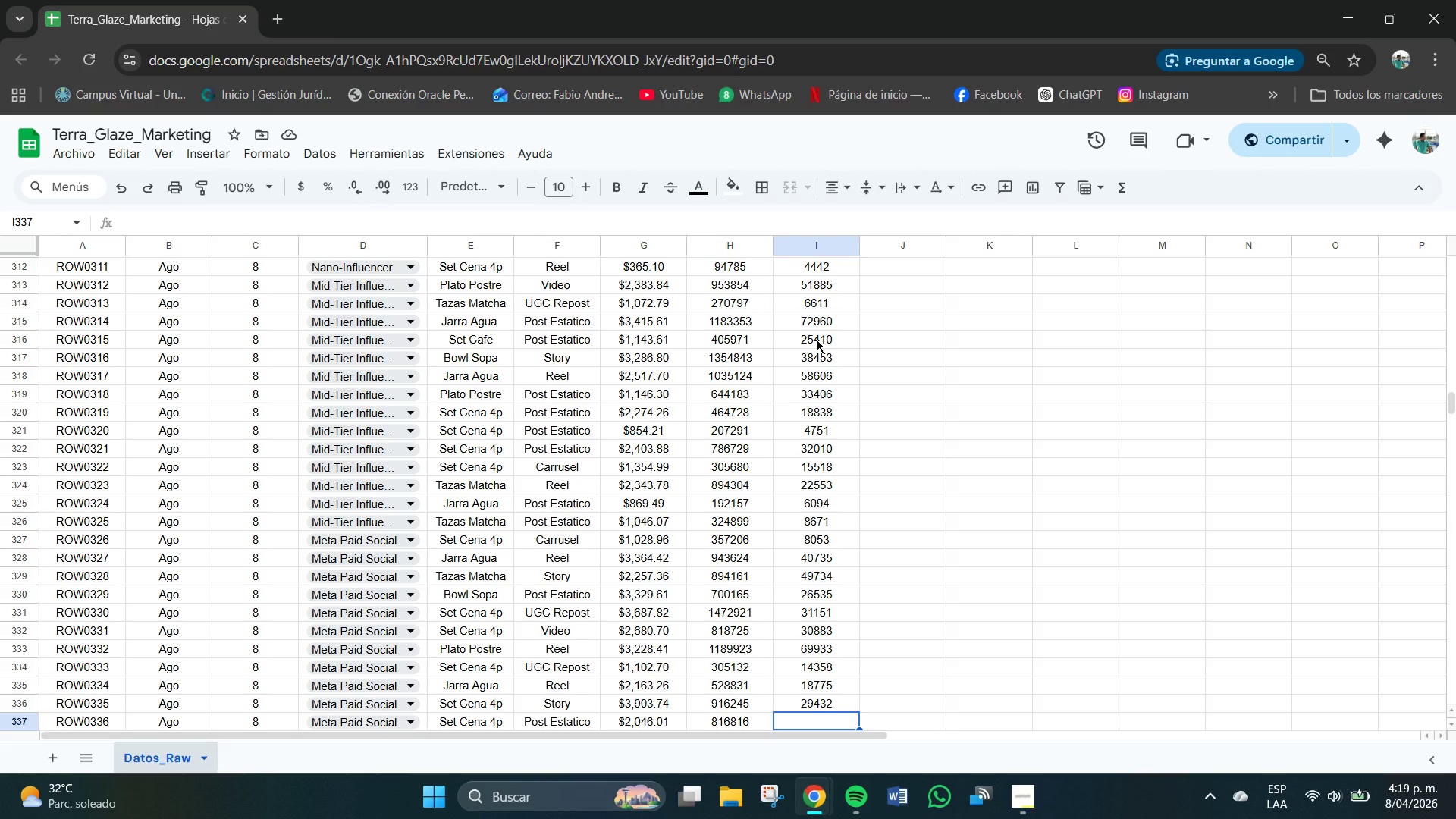 
wait(7.78)
 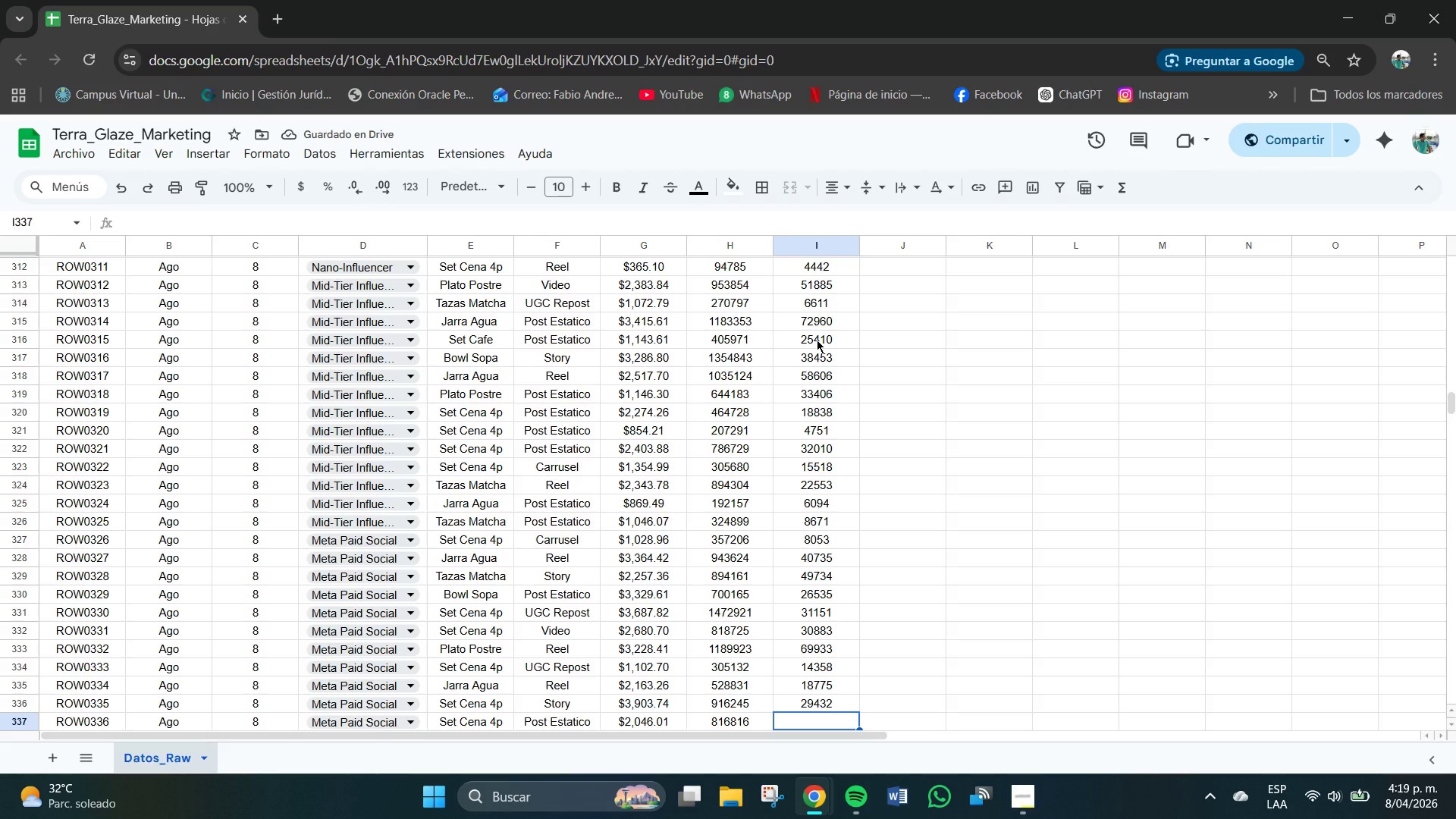 
key(Numpad3)
 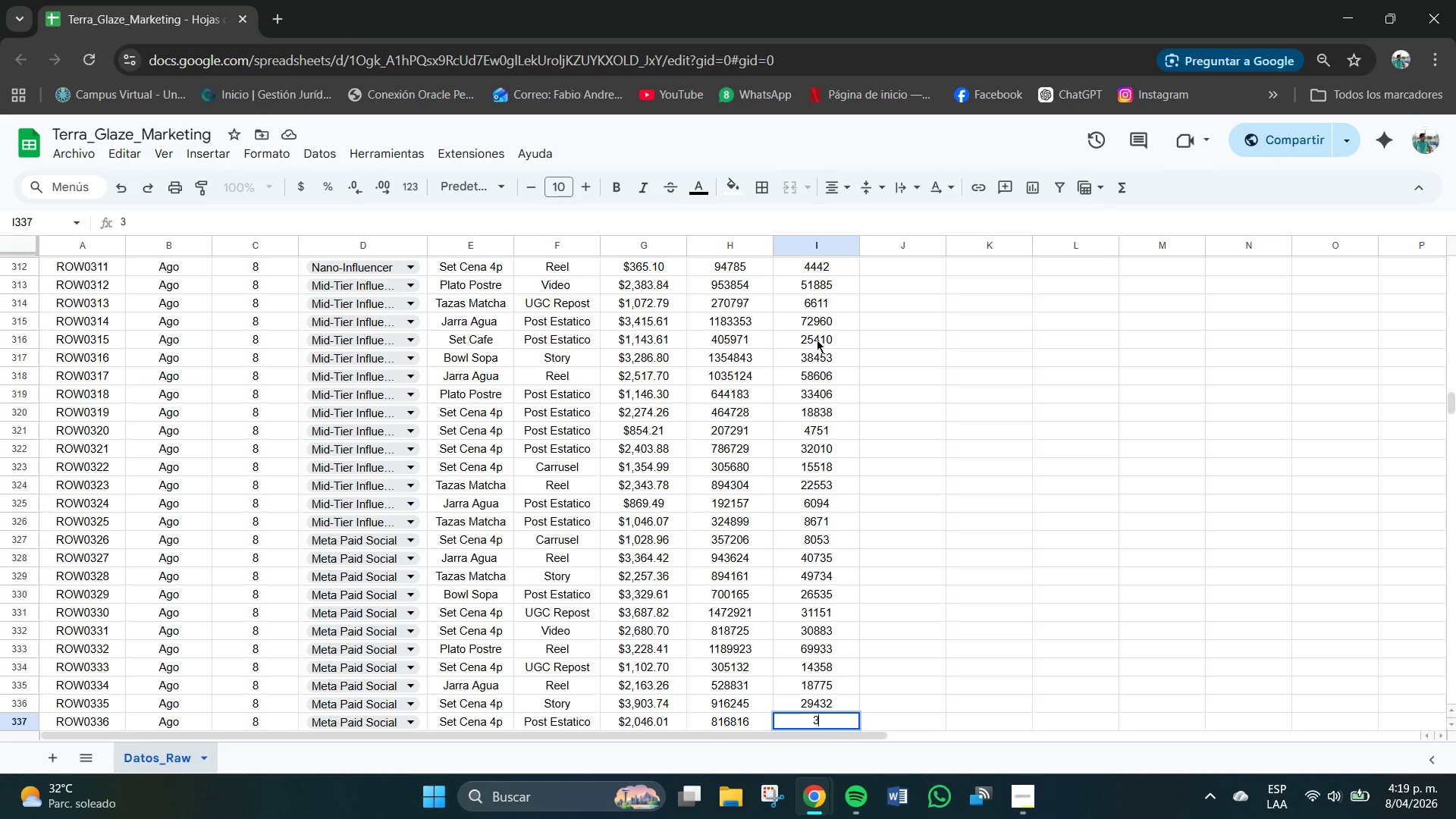 
key(Numpad0)
 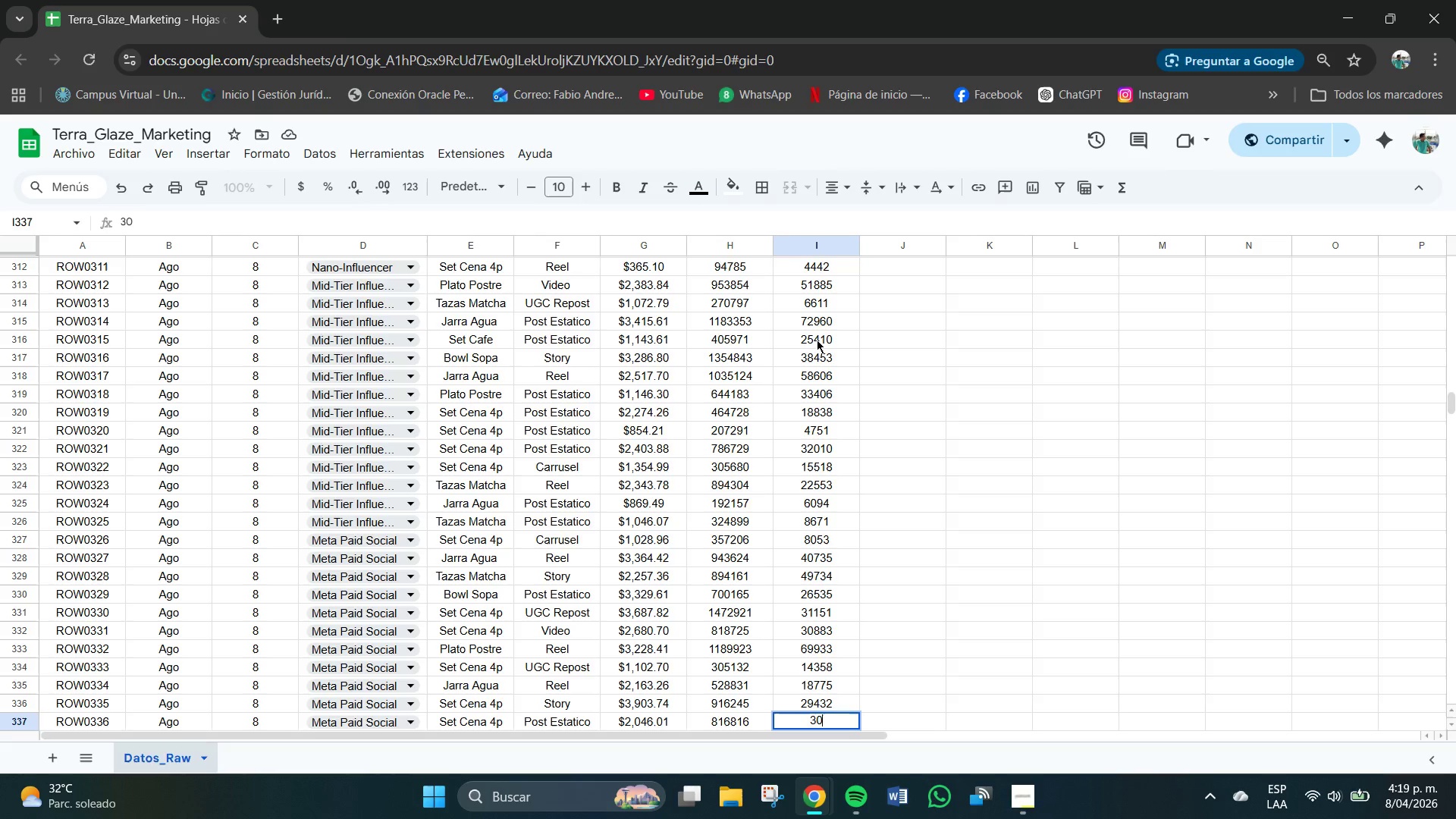 
key(Numpad3)
 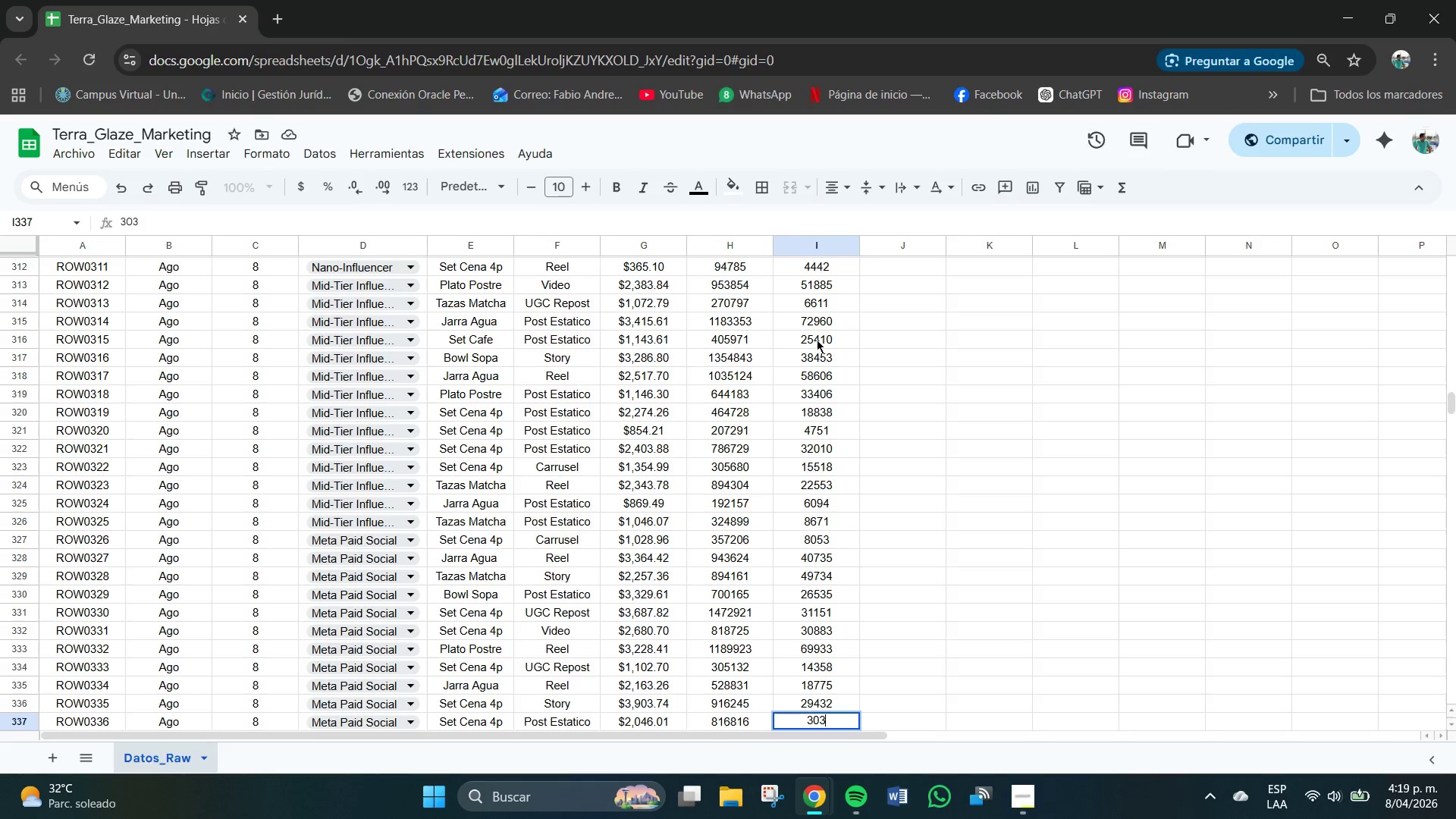 
key(Numpad3)
 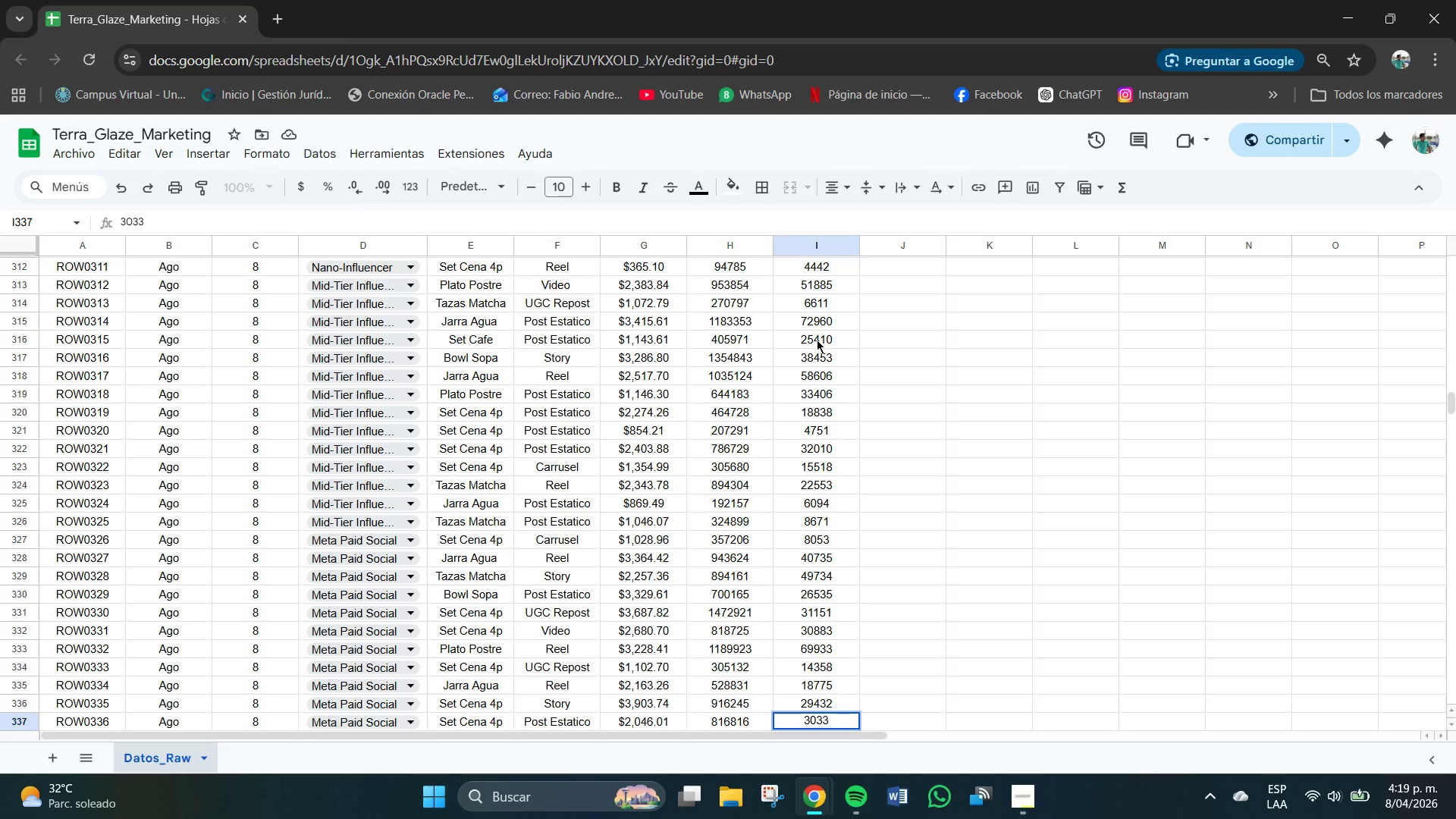 
key(Numpad4)
 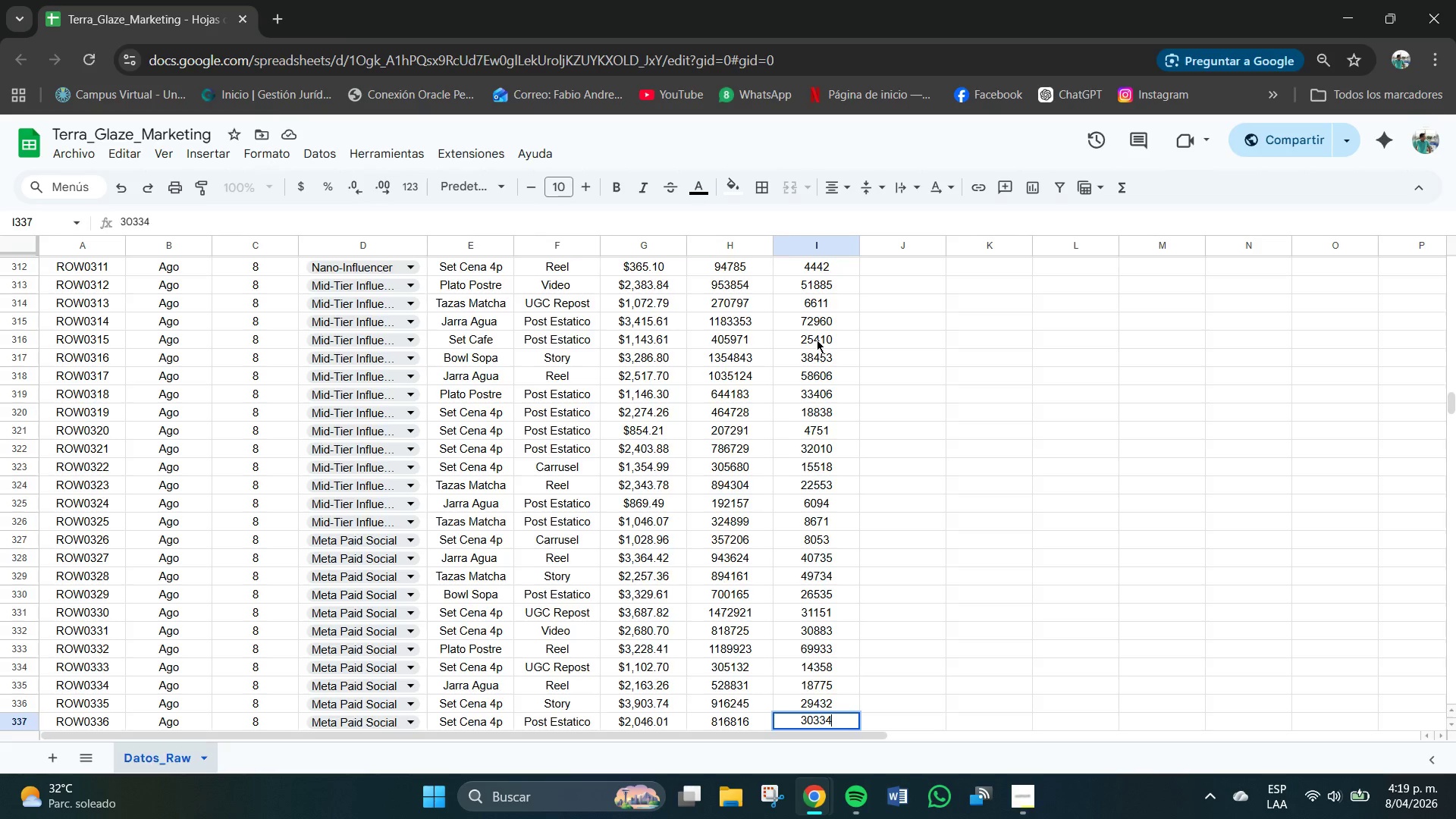 
key(NumpadEnter)
 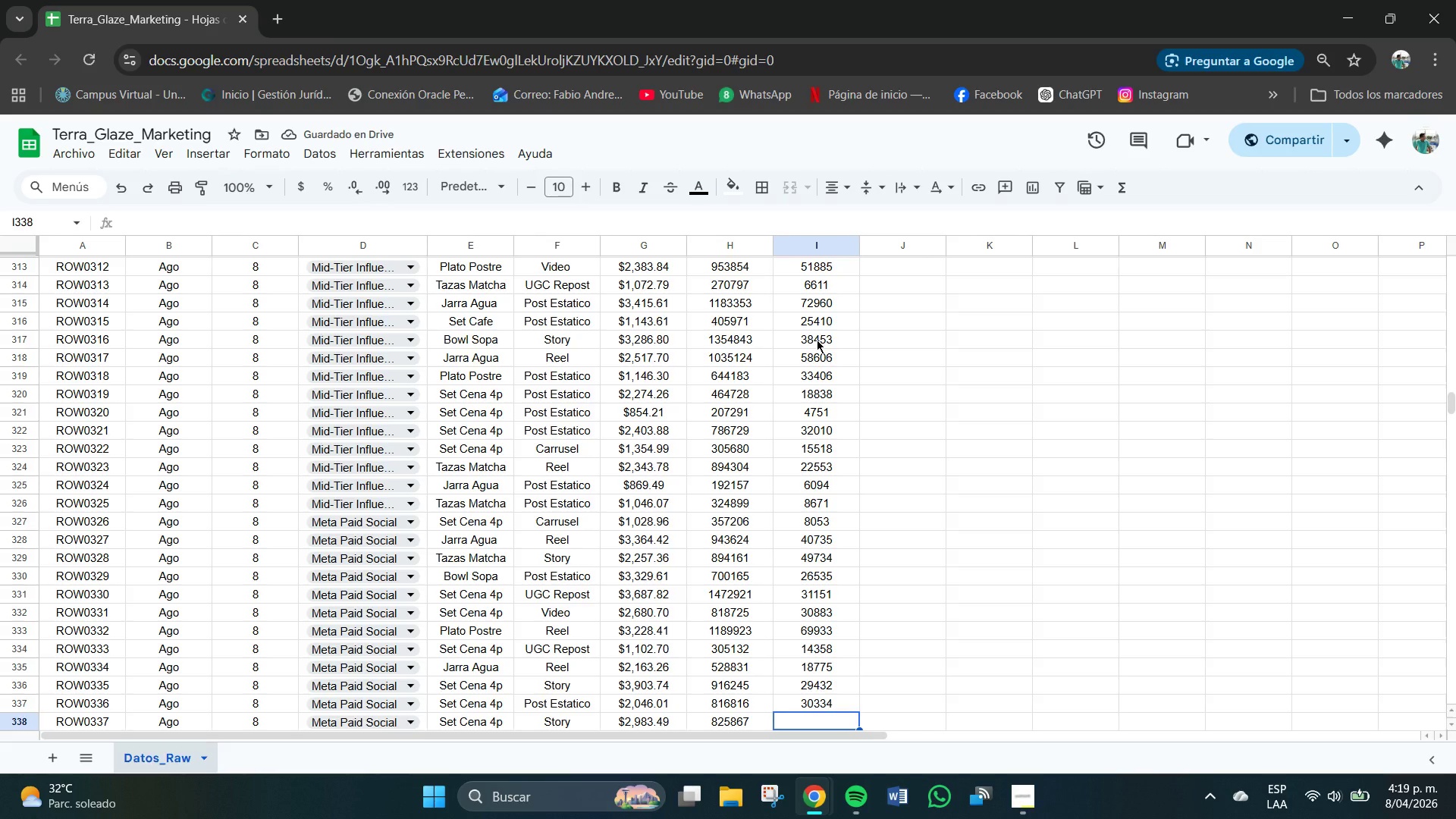 
key(Numpad4)
 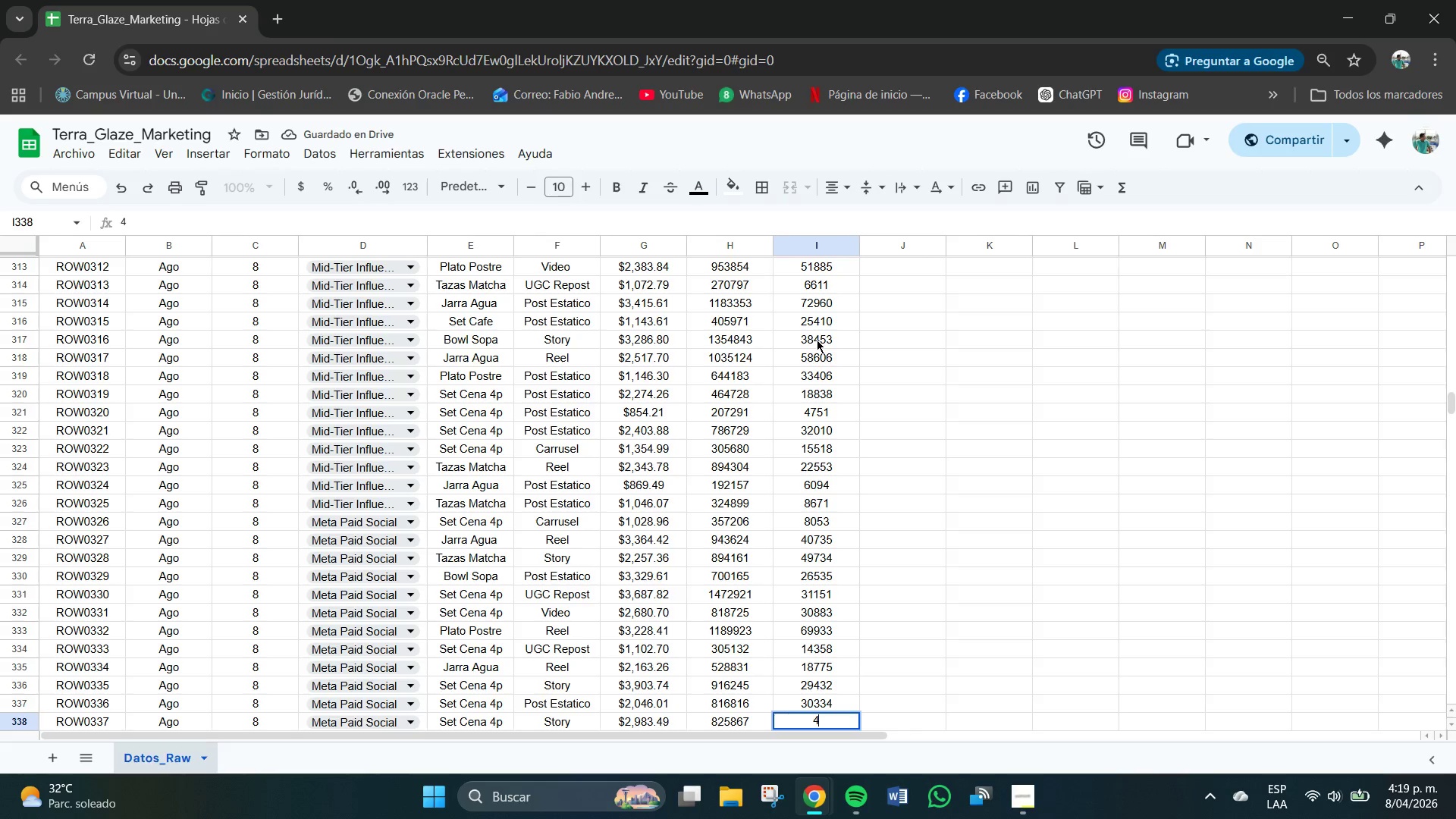 
key(Numpad5)
 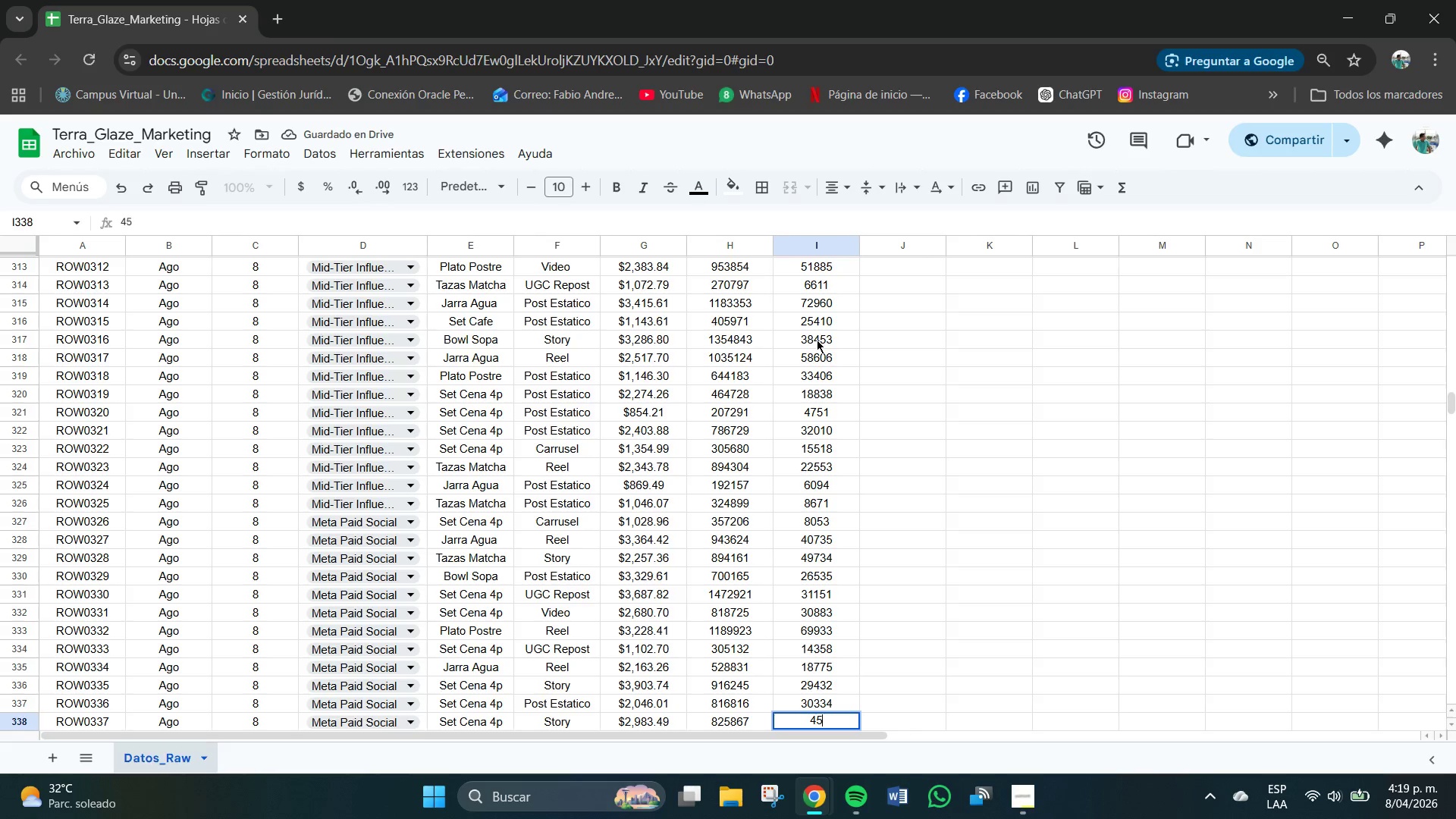 
key(Numpad1)
 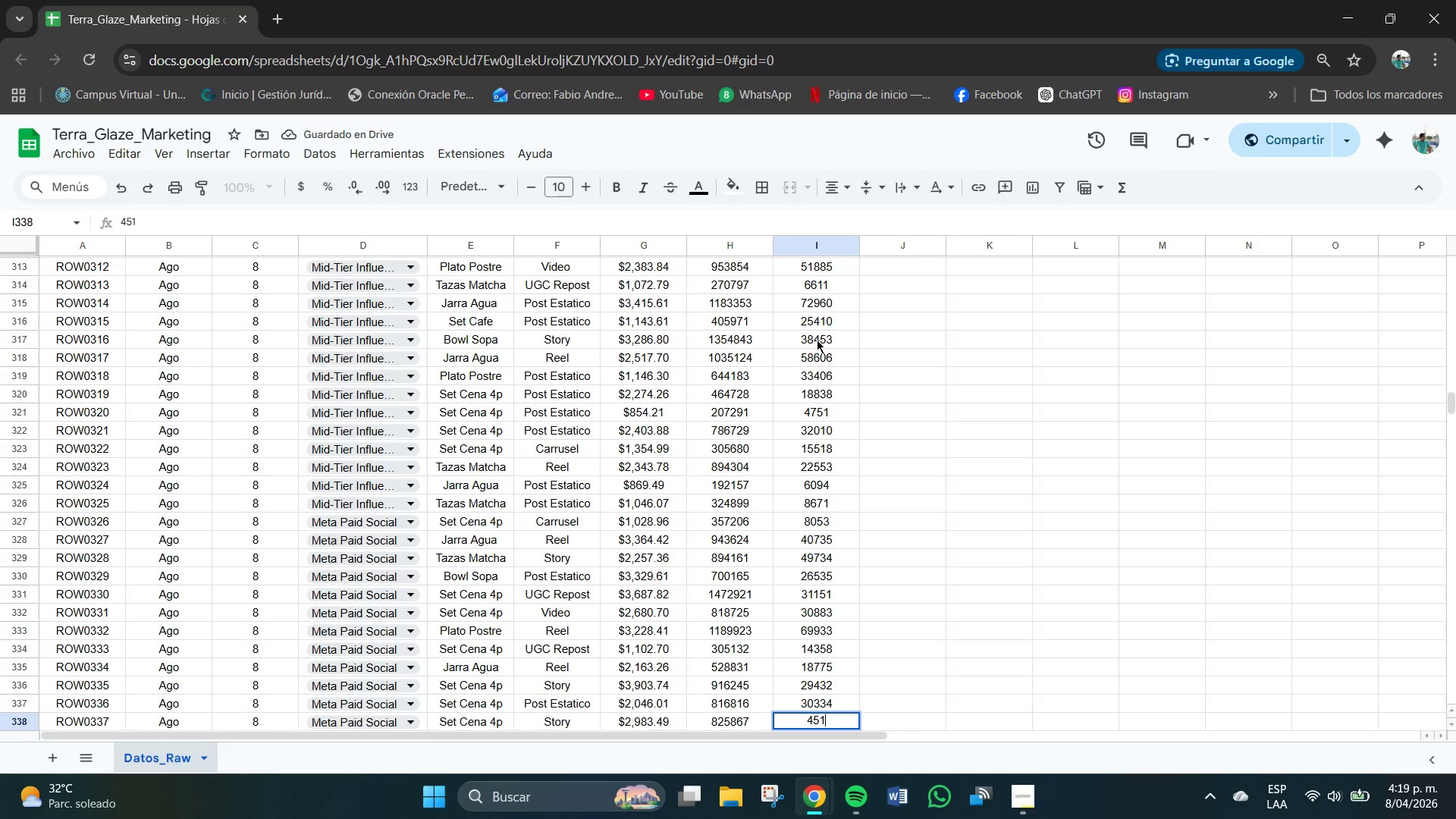 
key(Numpad6)
 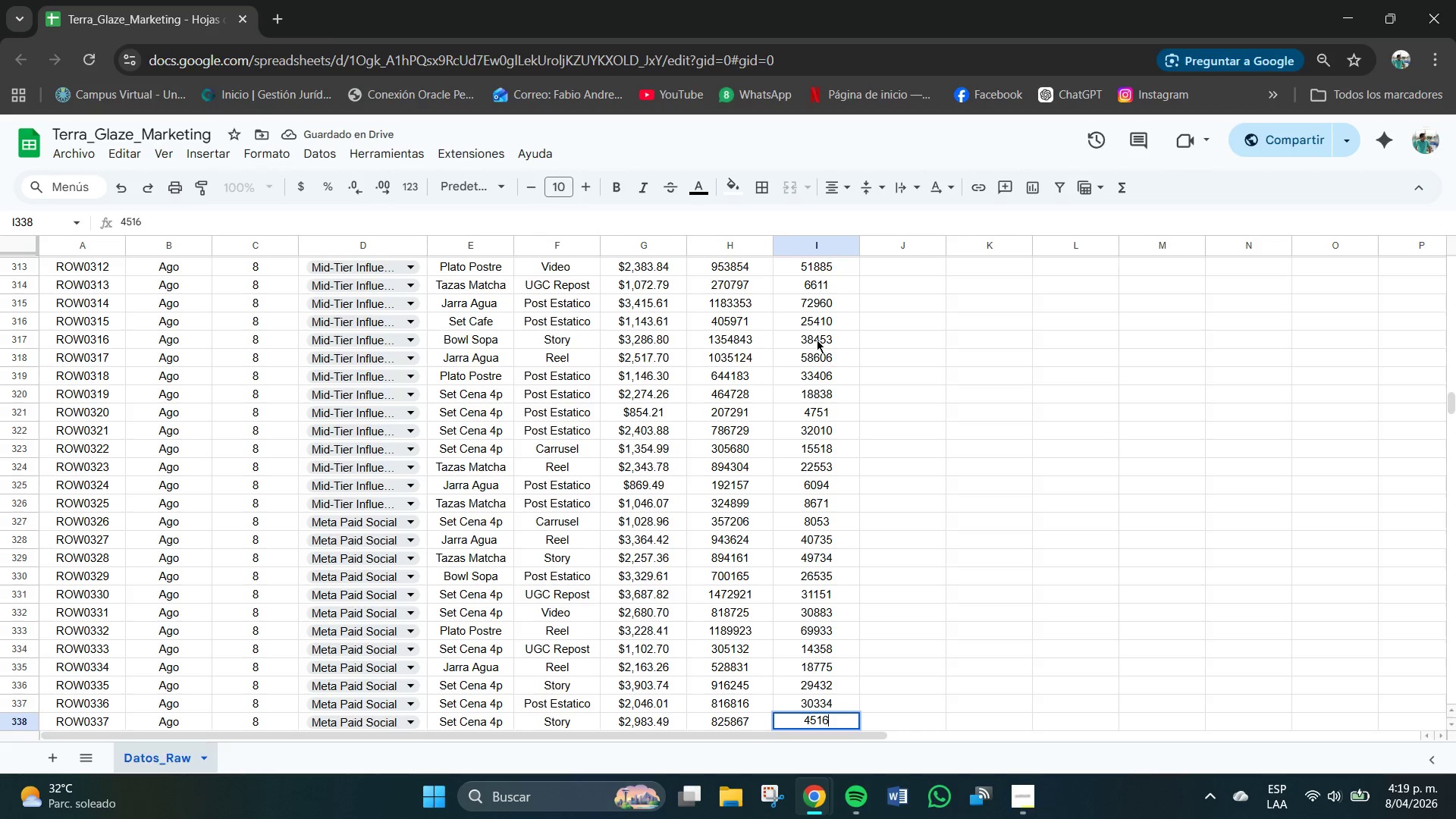 
key(Numpad1)
 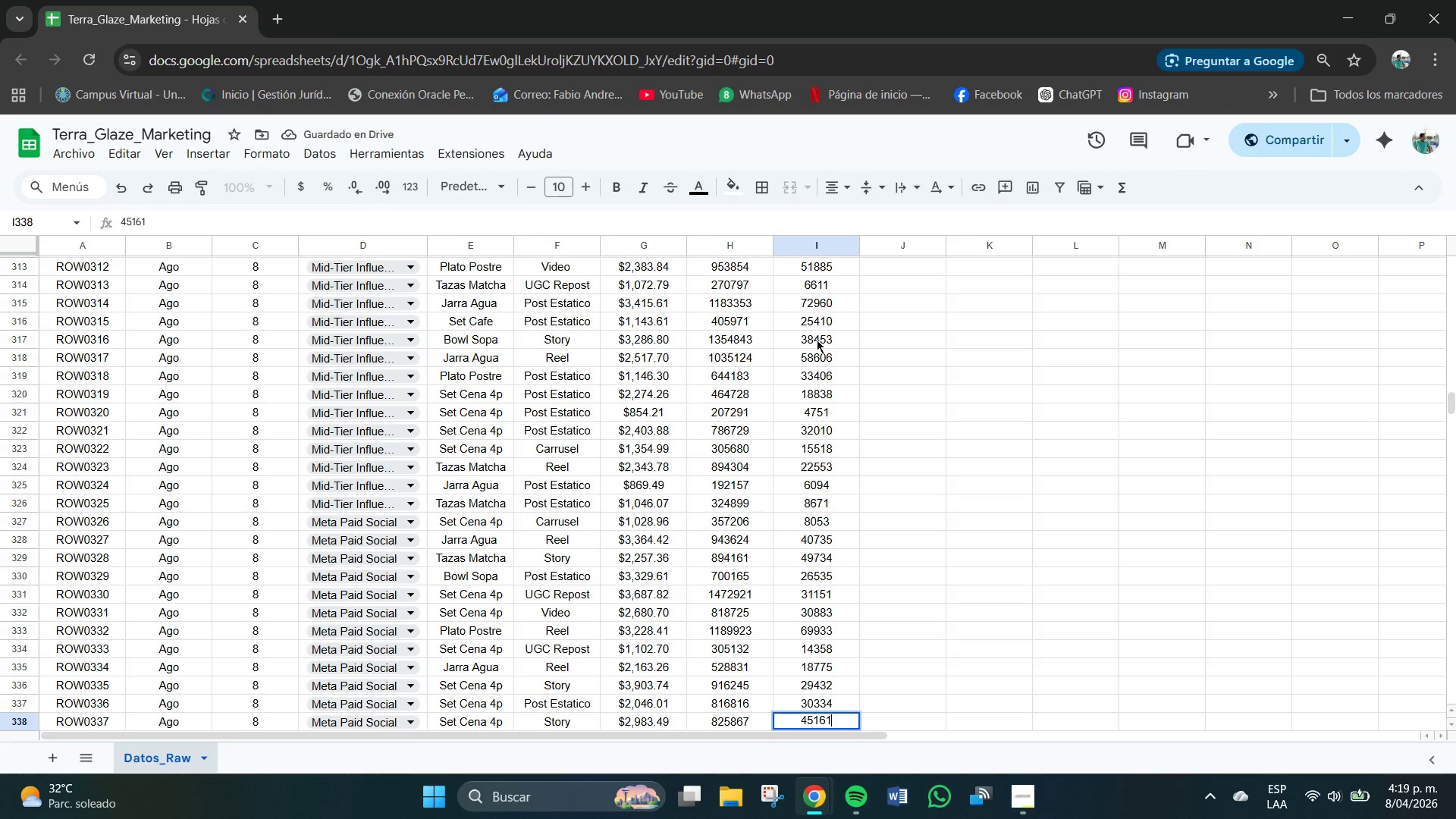 
key(NumpadEnter)
 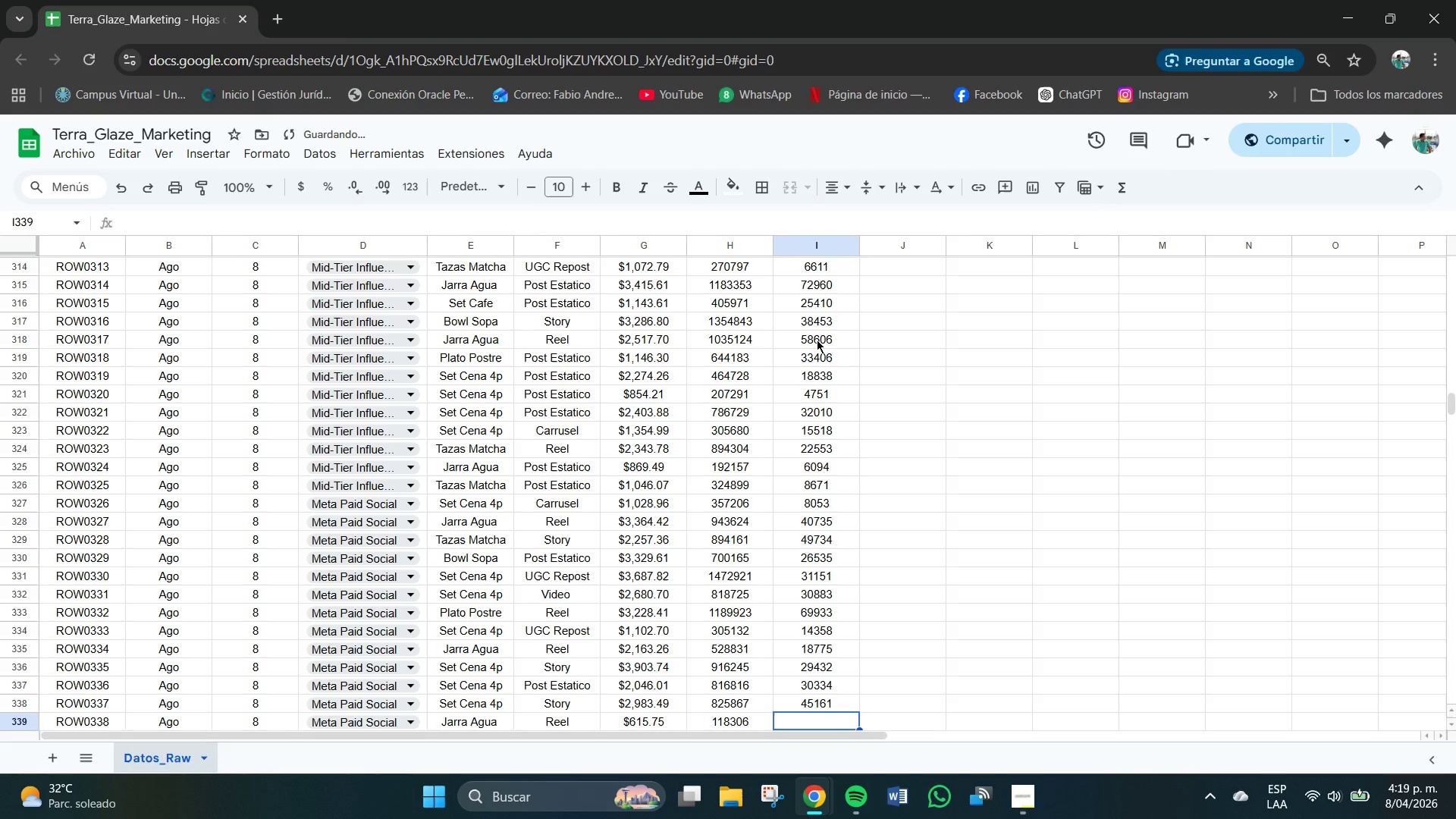 
key(Numpad4)
 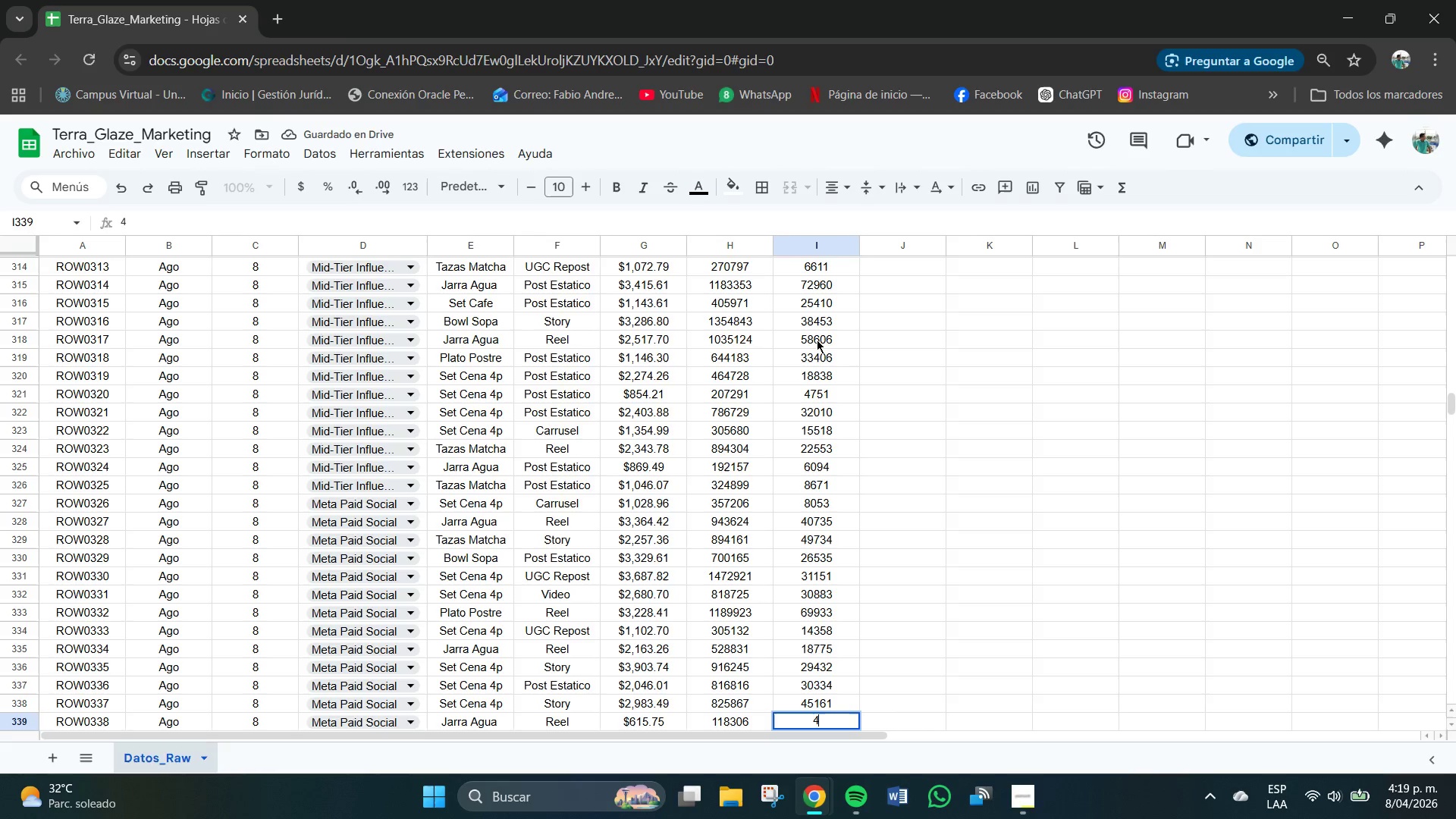 
key(Numpad1)
 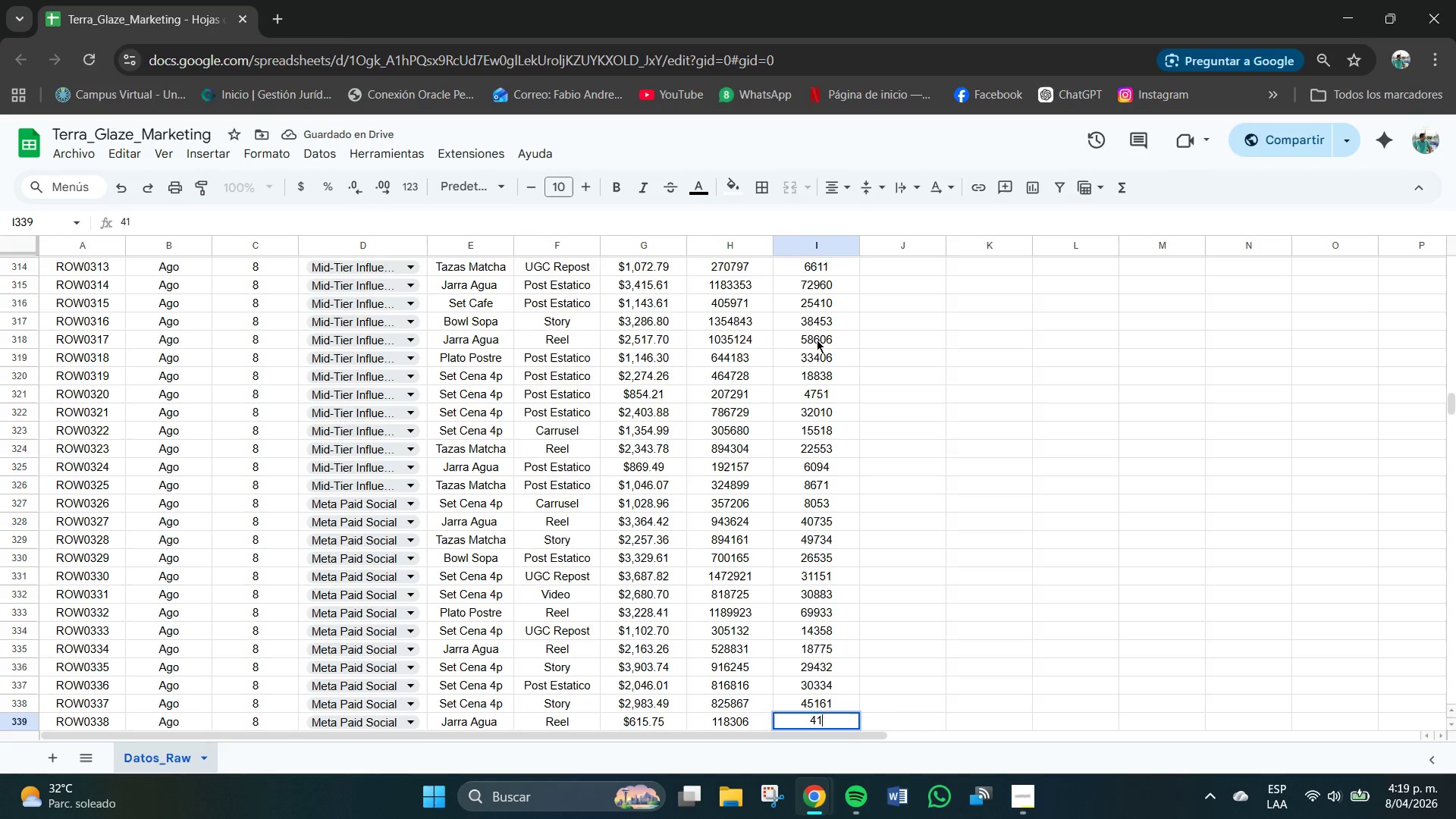 
key(Numpad3)
 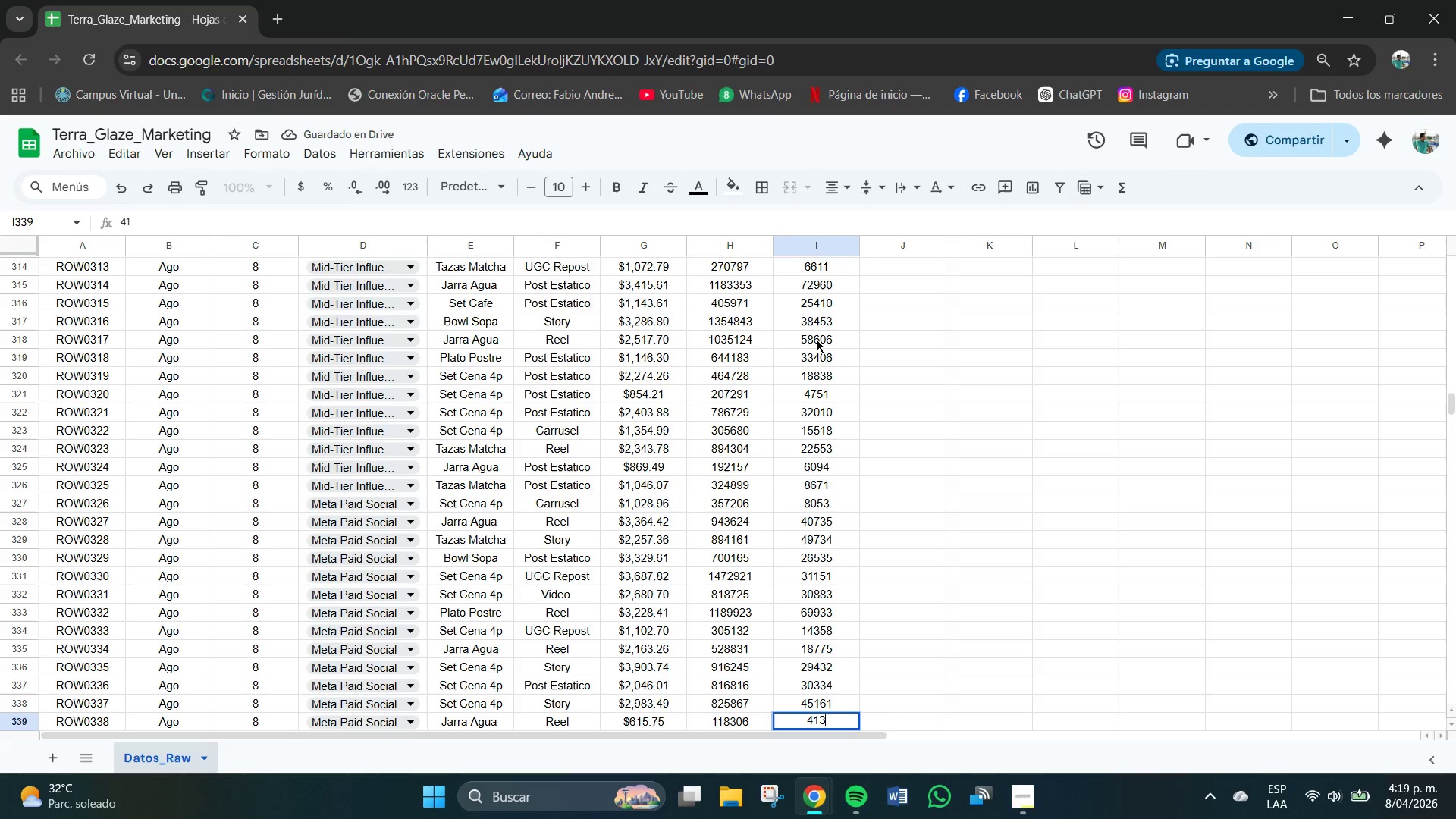 
key(Numpad3)
 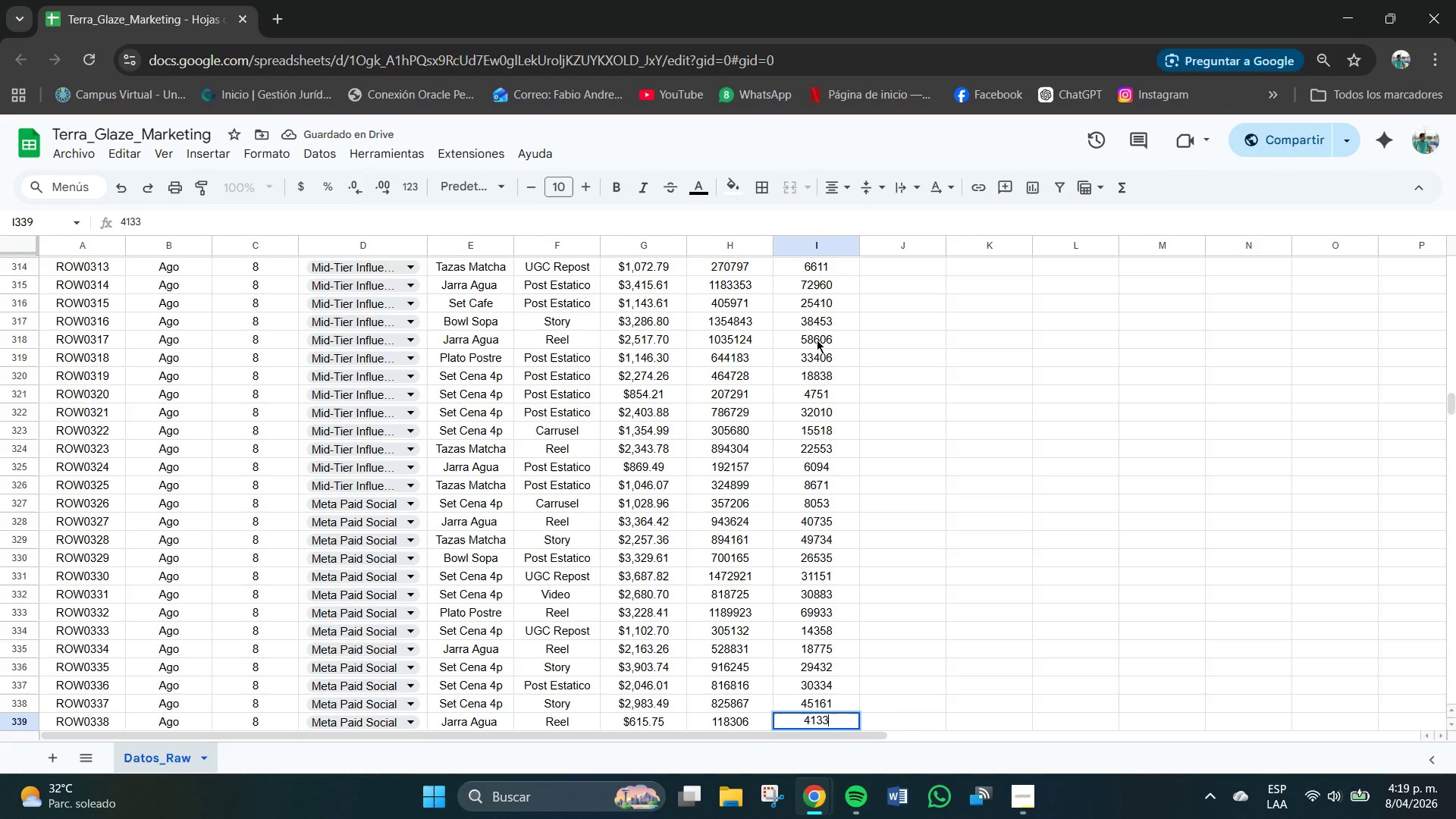 
key(NumpadEnter)
 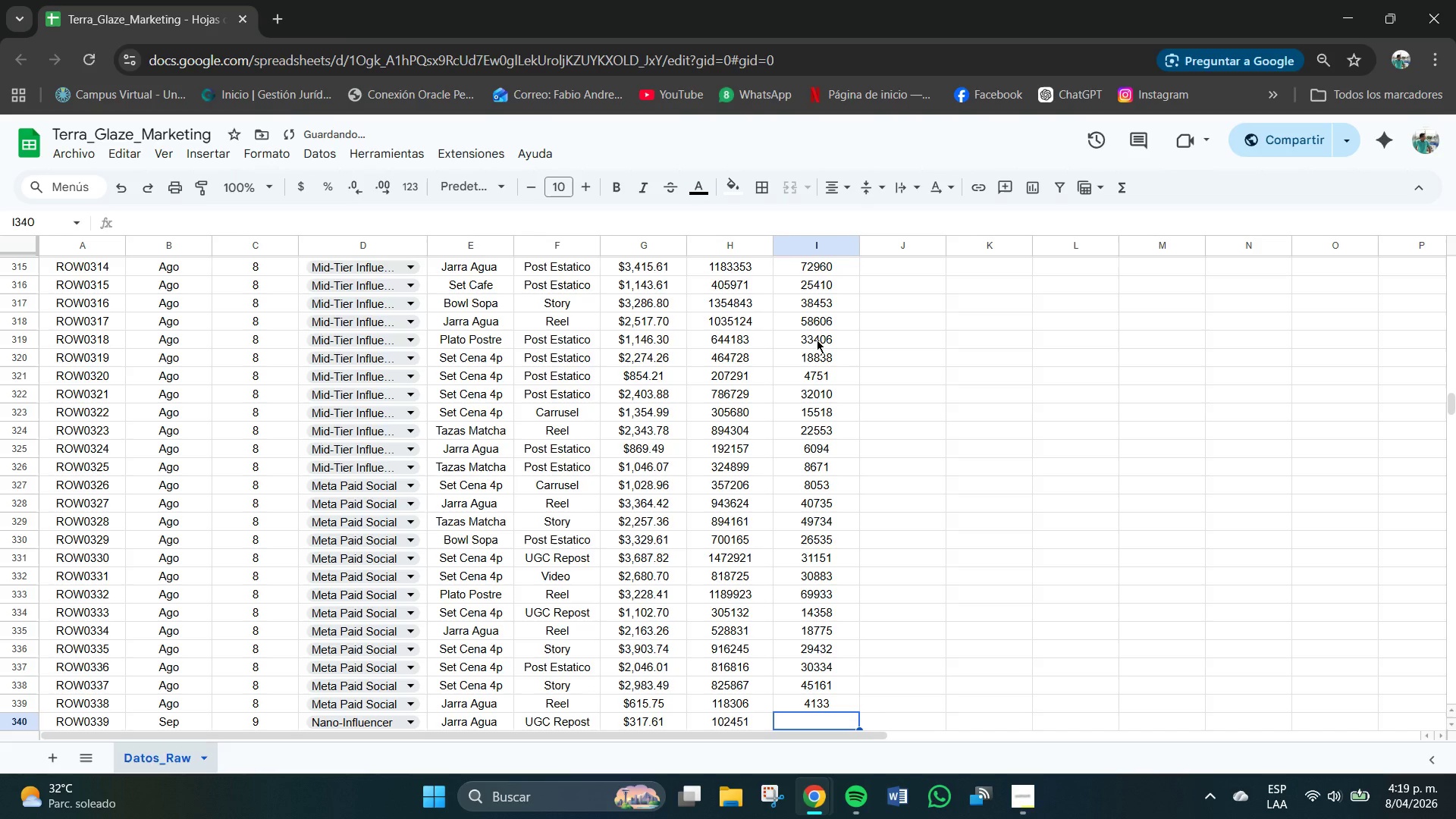 
key(Numpad2)
 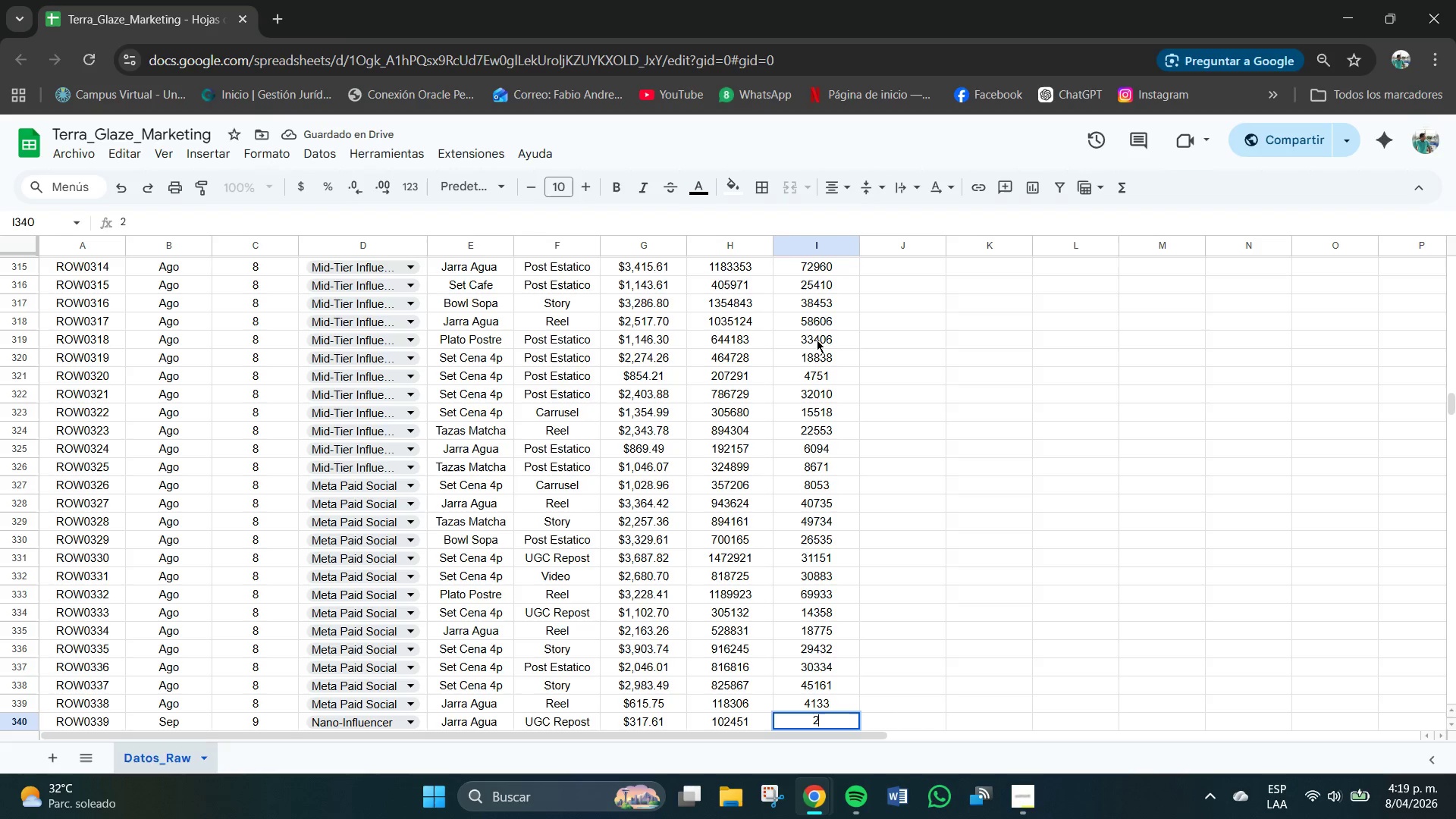 
key(Numpad6)
 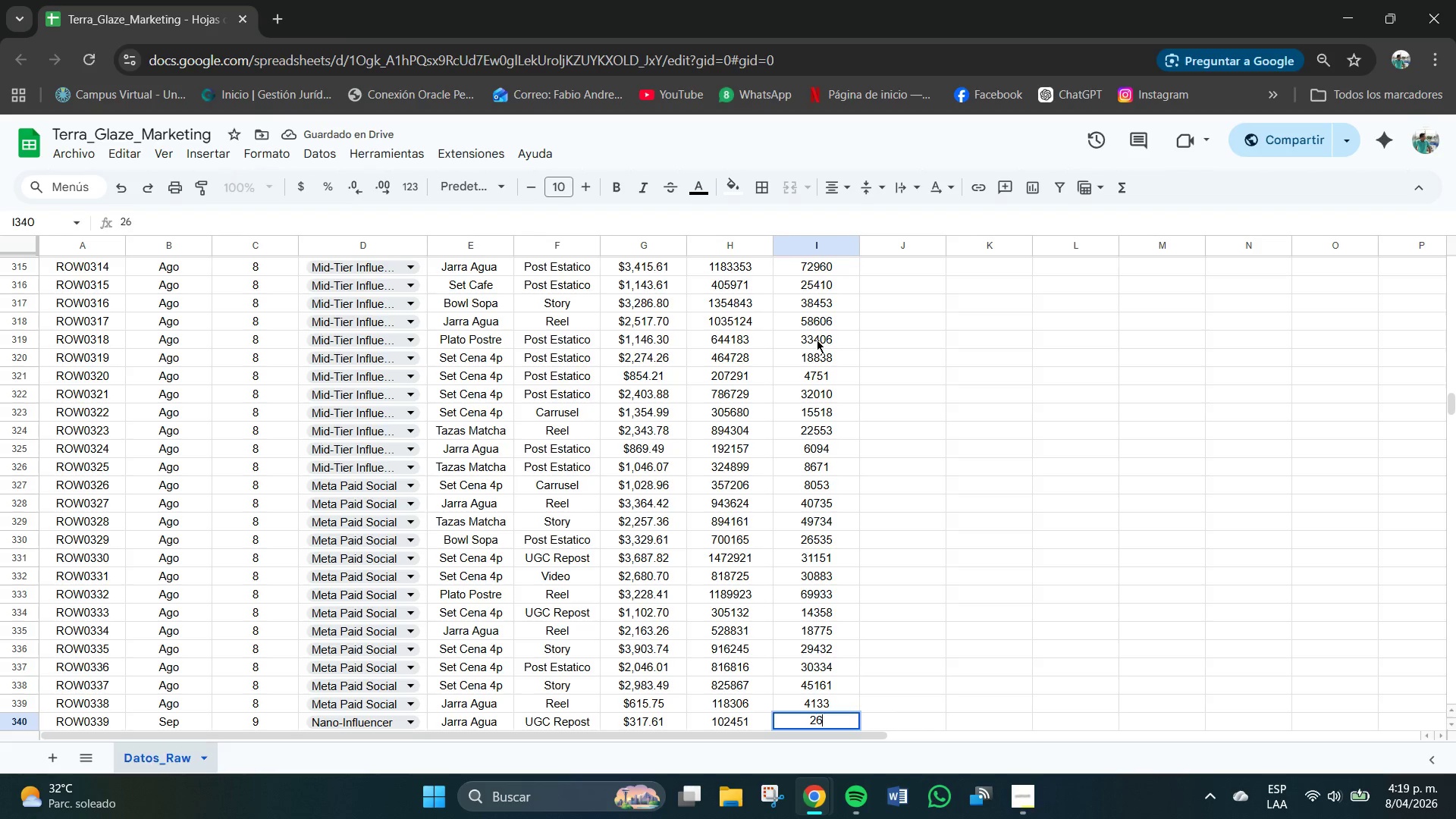 
key(Numpad9)
 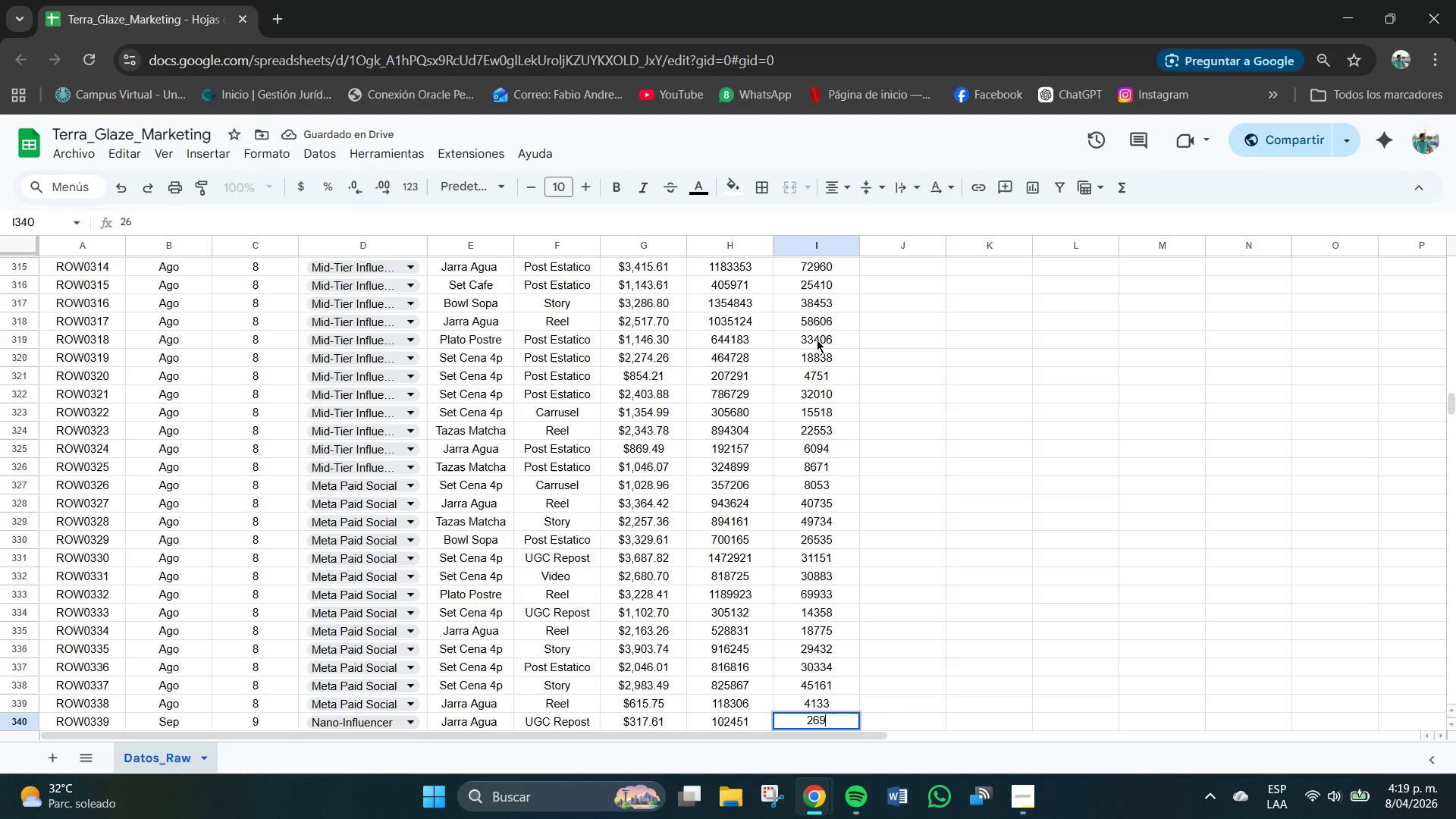 
key(Numpad9)
 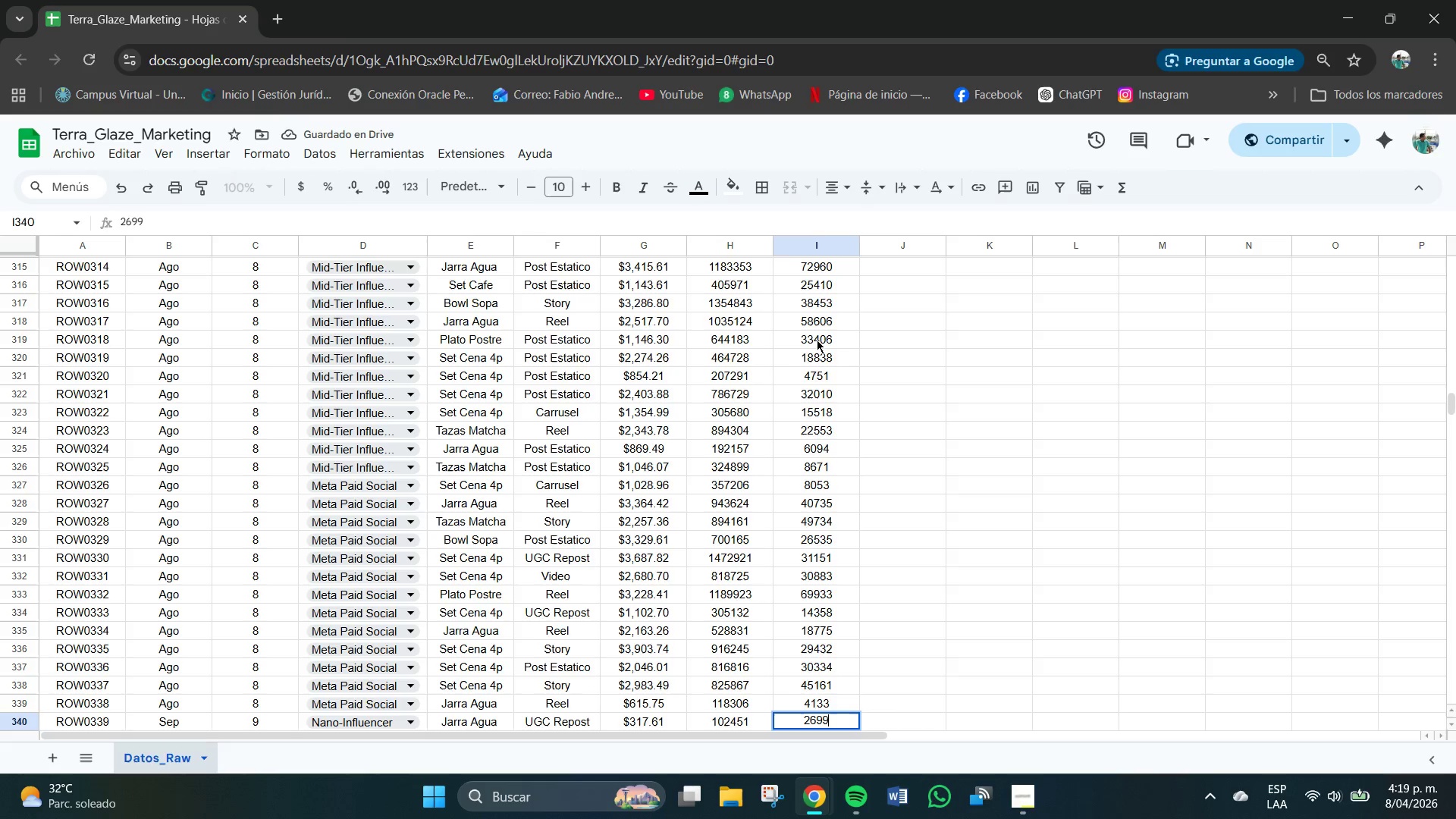 
key(NumpadEnter)
 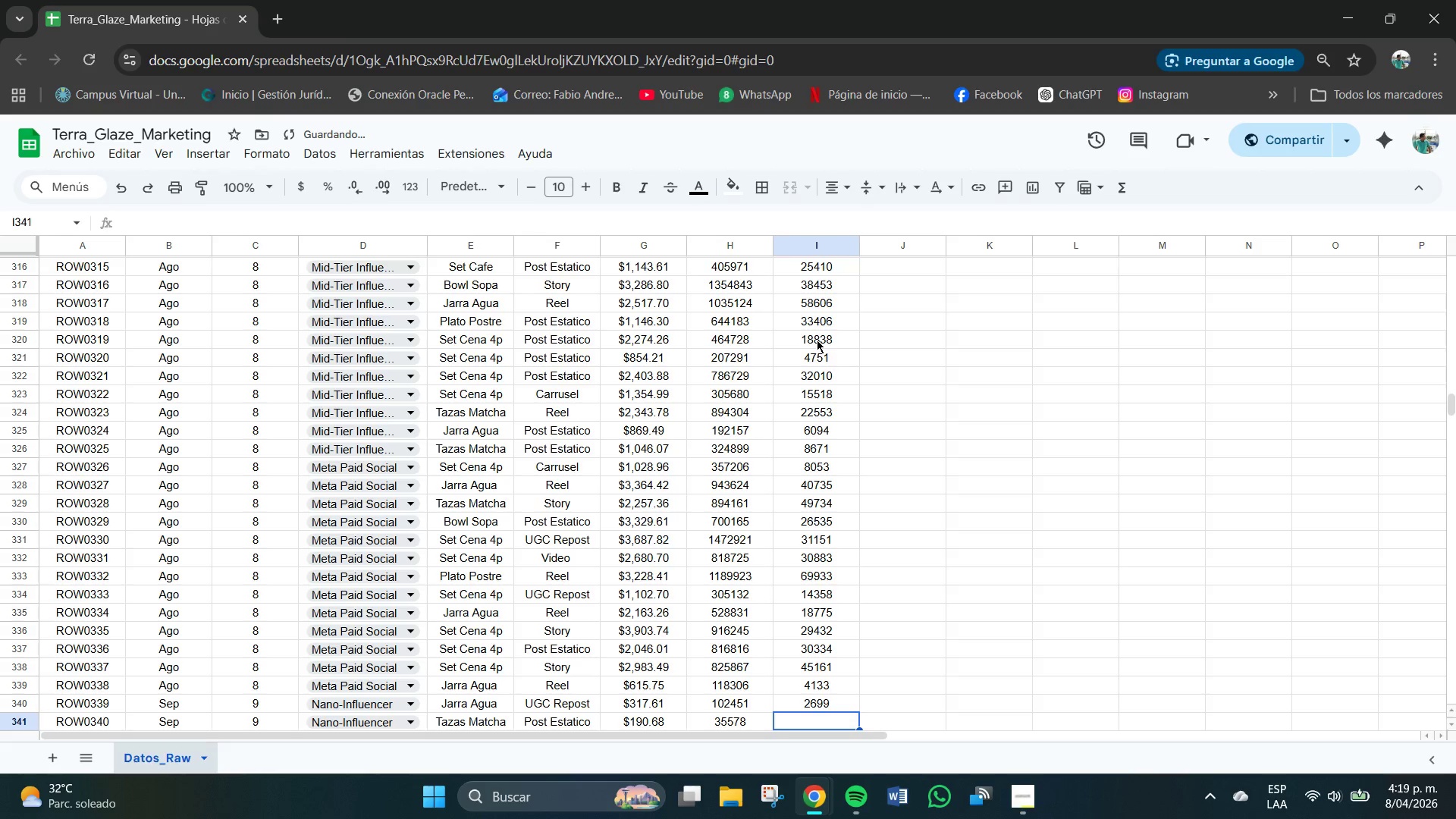 
key(Numpad7)
 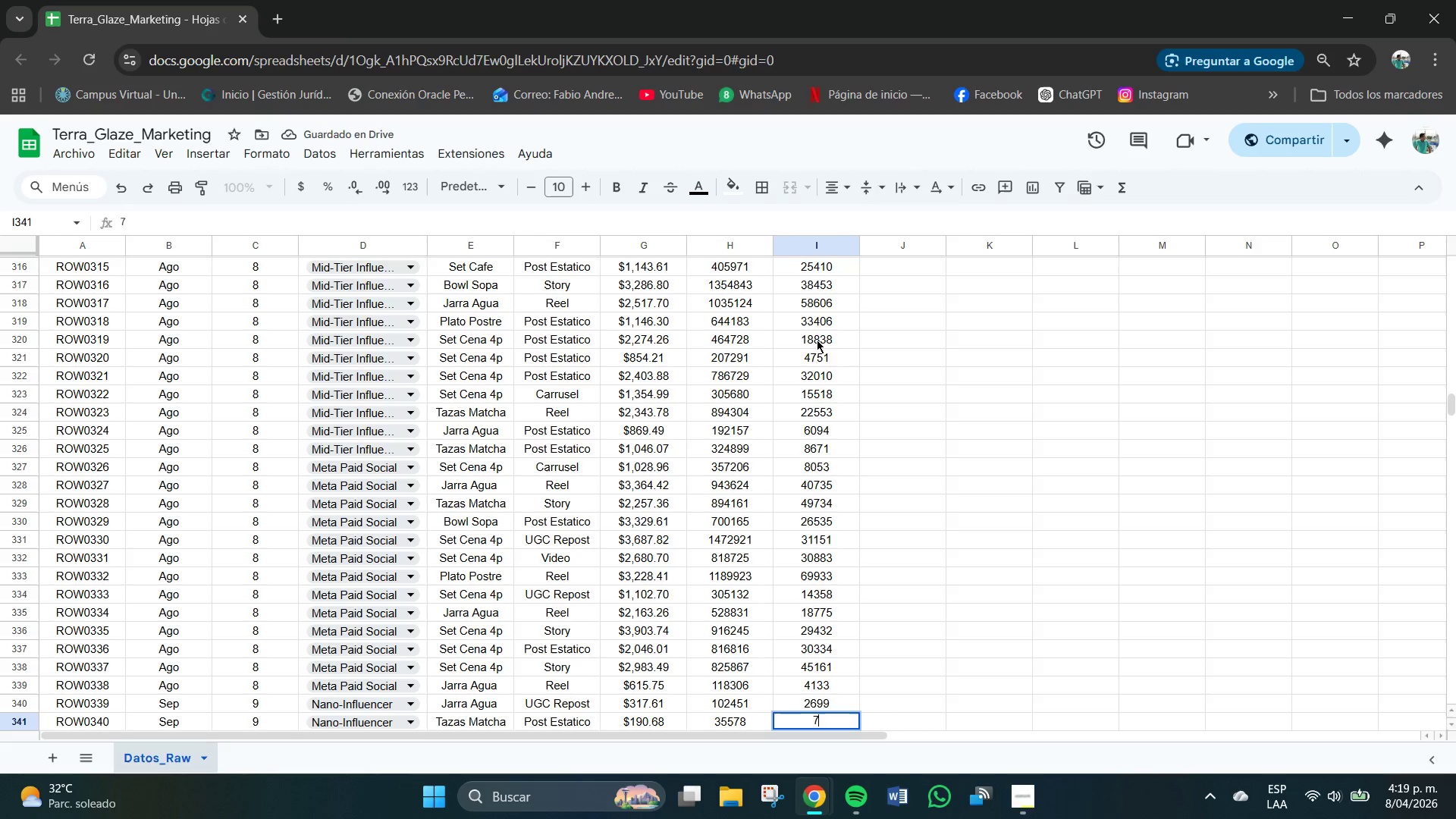 
key(Numpad2)
 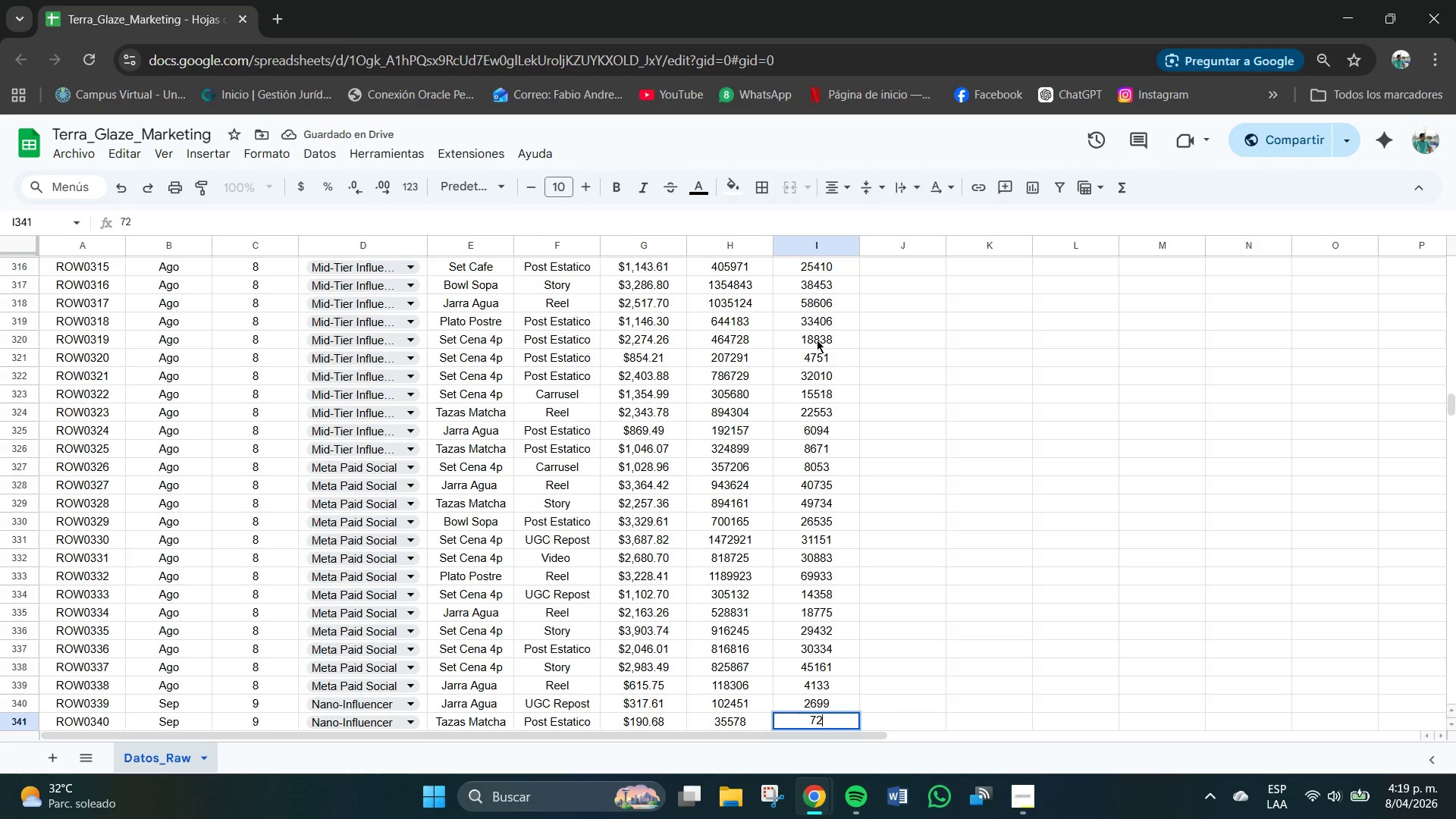 
key(Numpad3)
 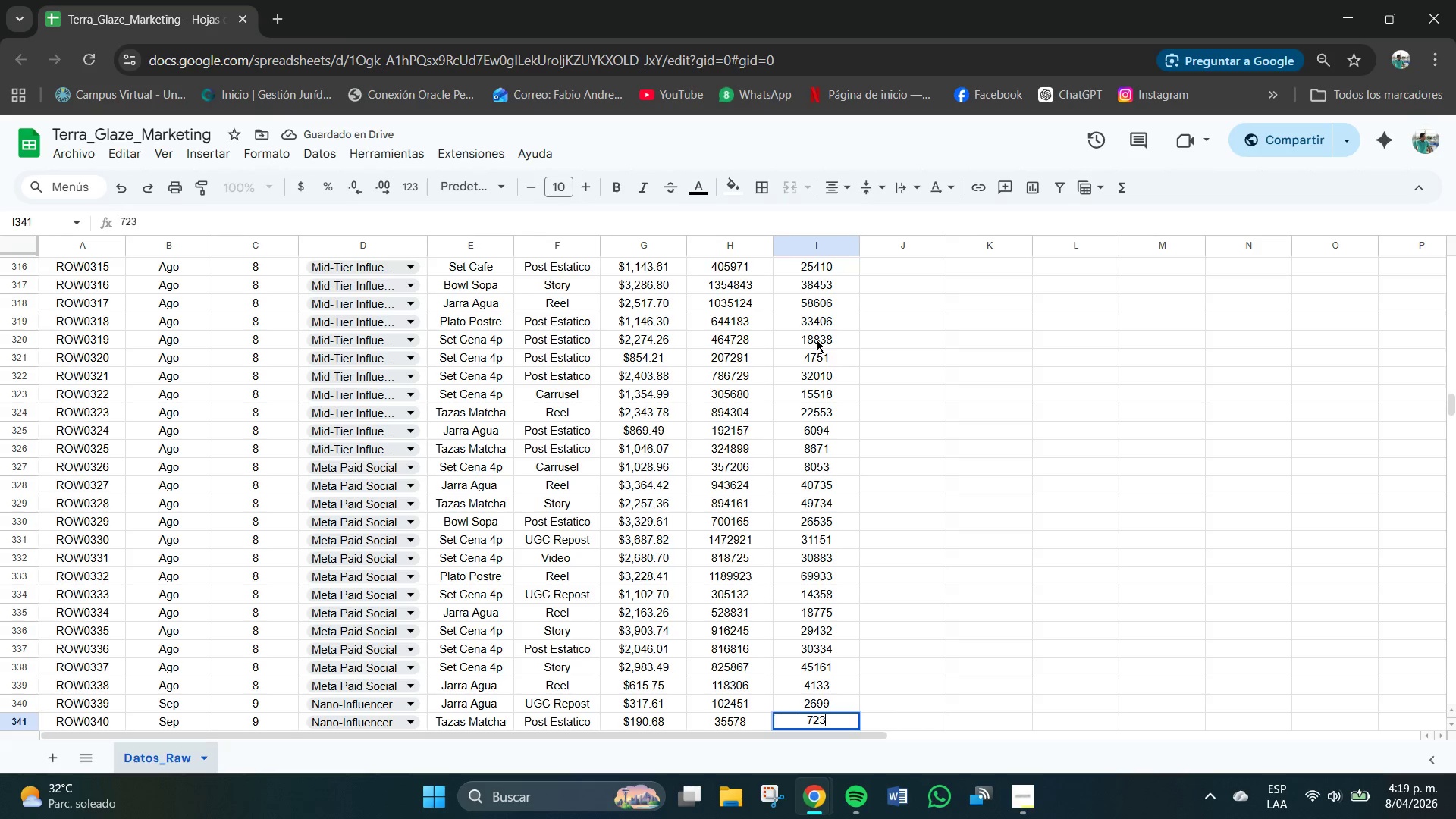 
key(NumpadEnter)
 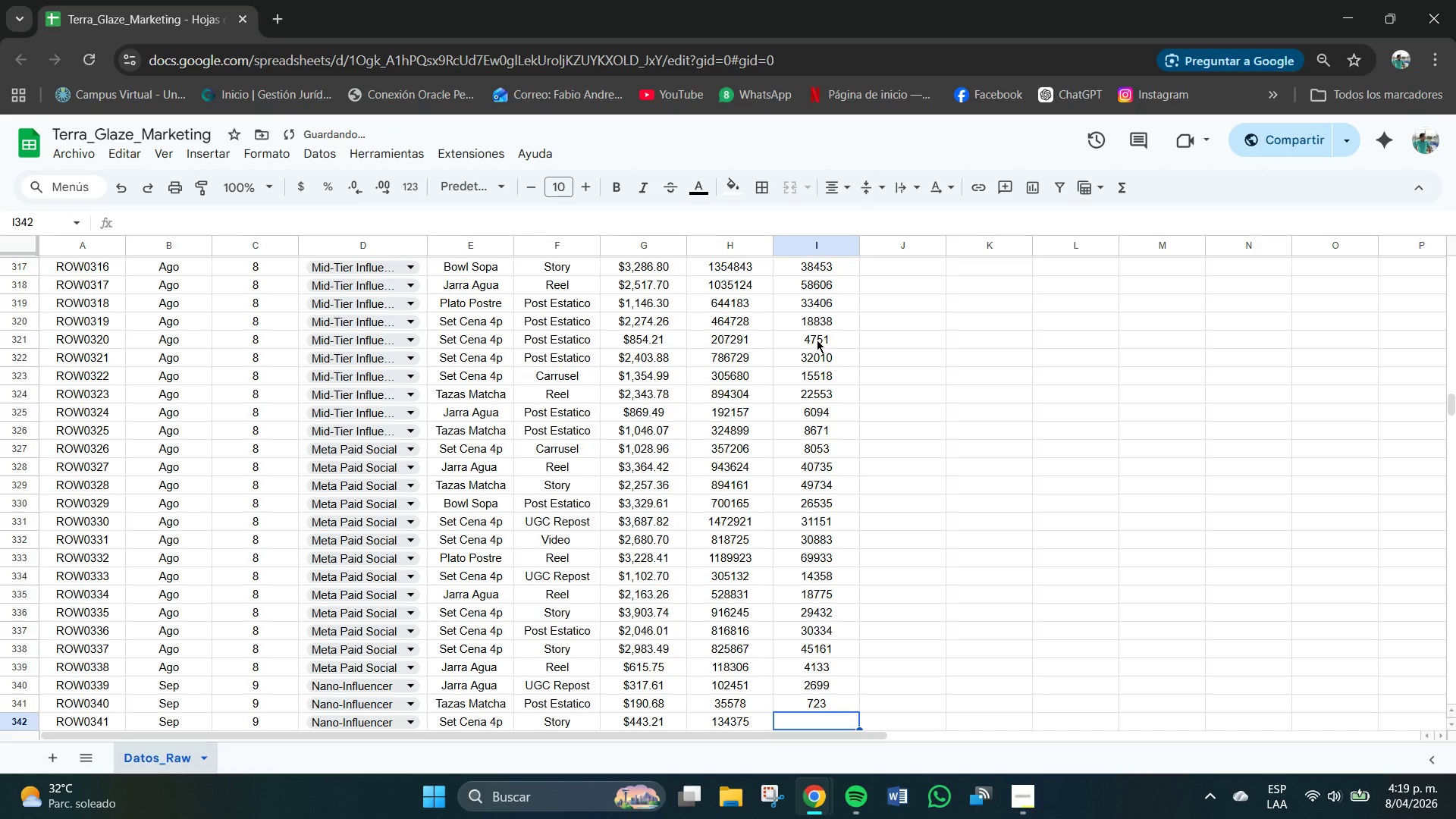 
key(Numpad7)
 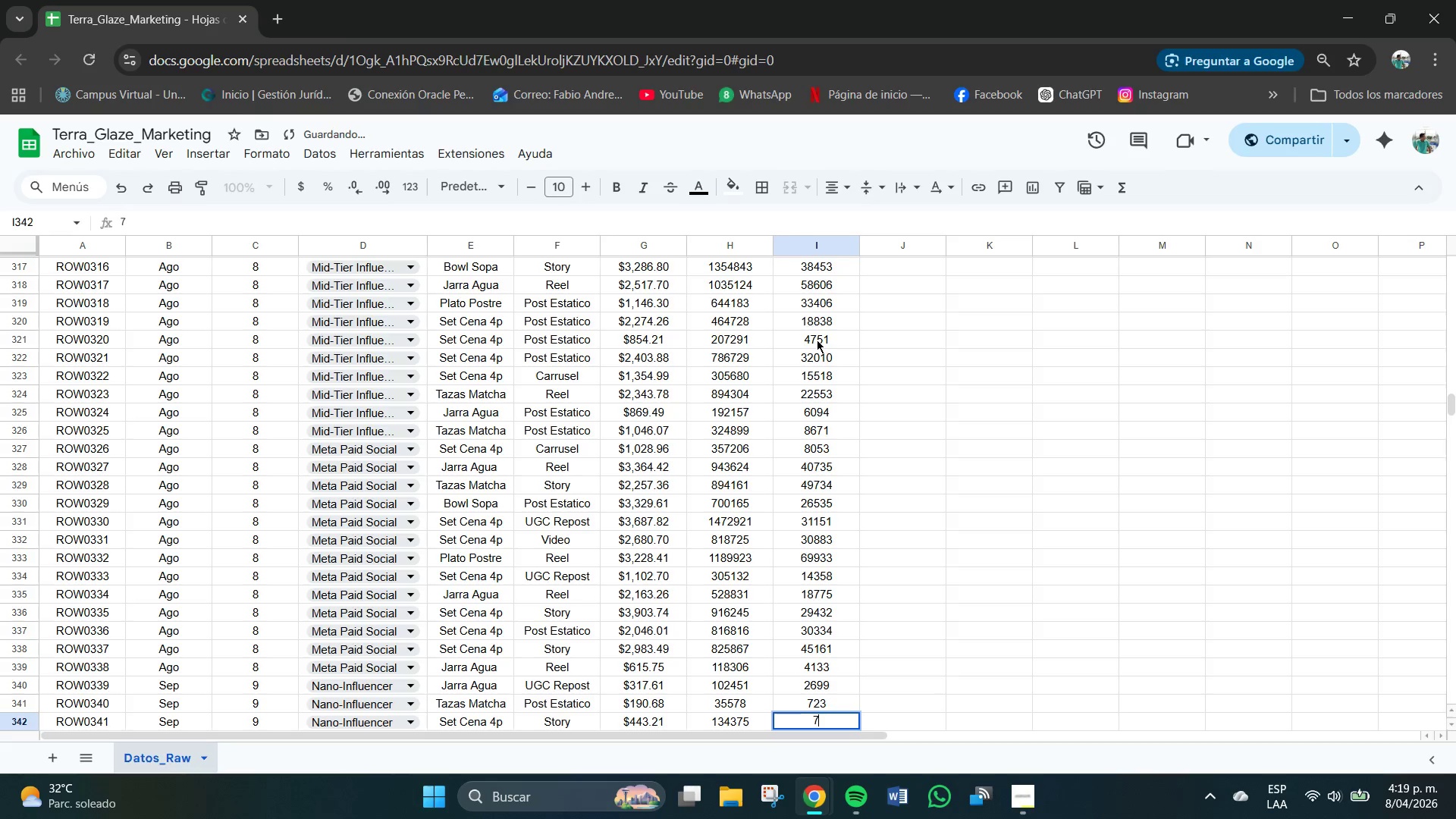 
key(Numpad8)
 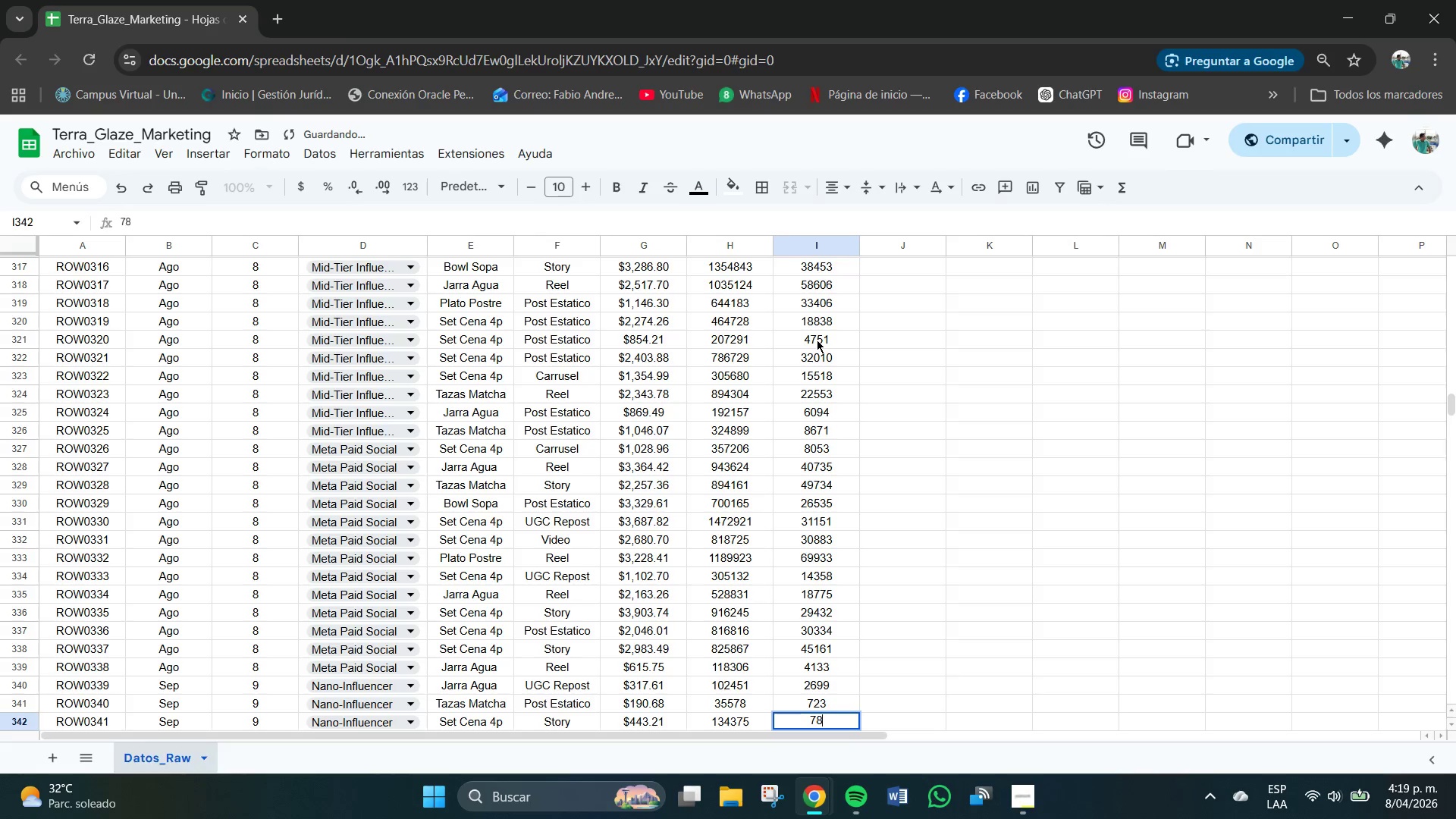 
key(Numpad7)
 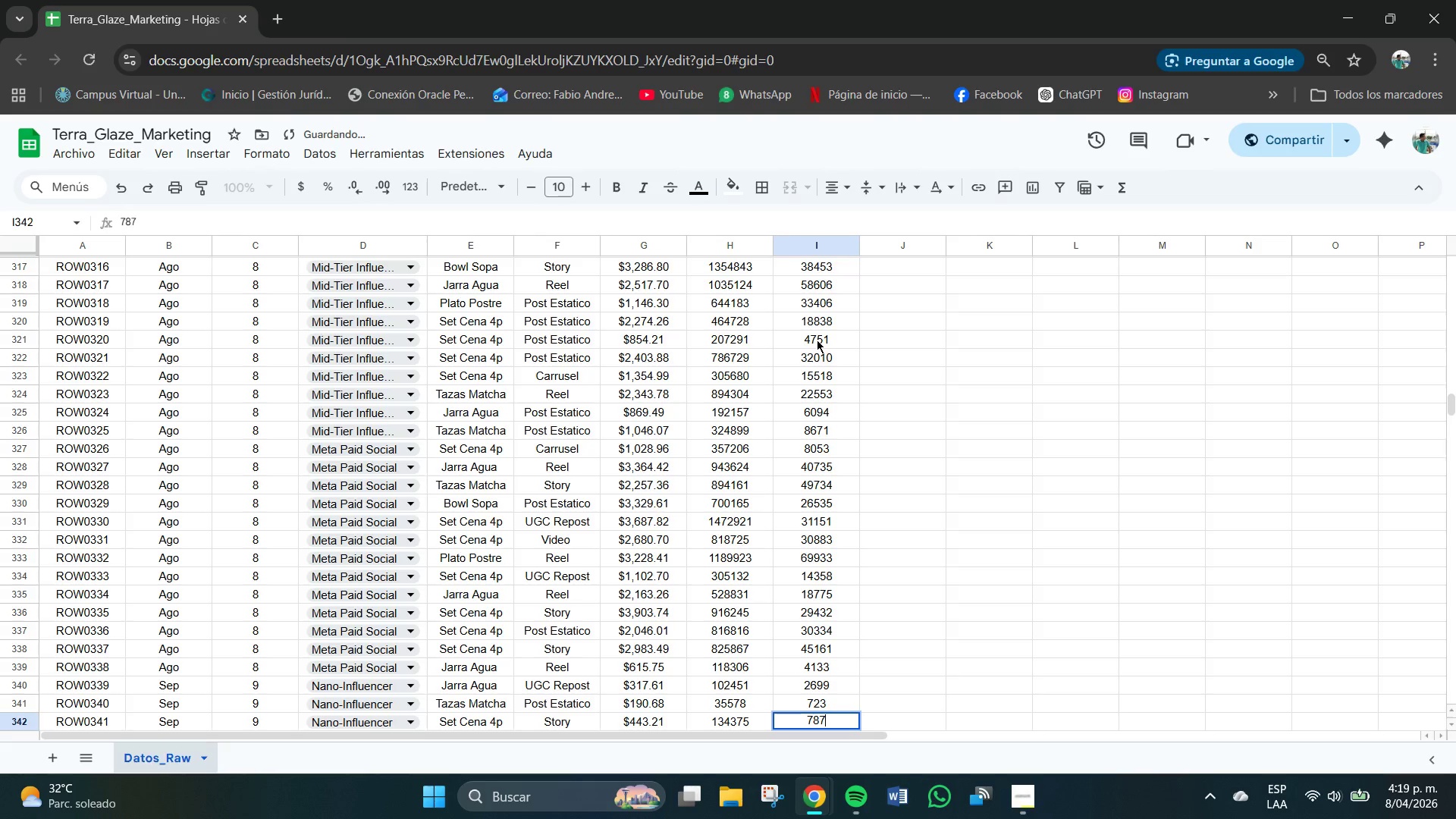 
key(Numpad9)
 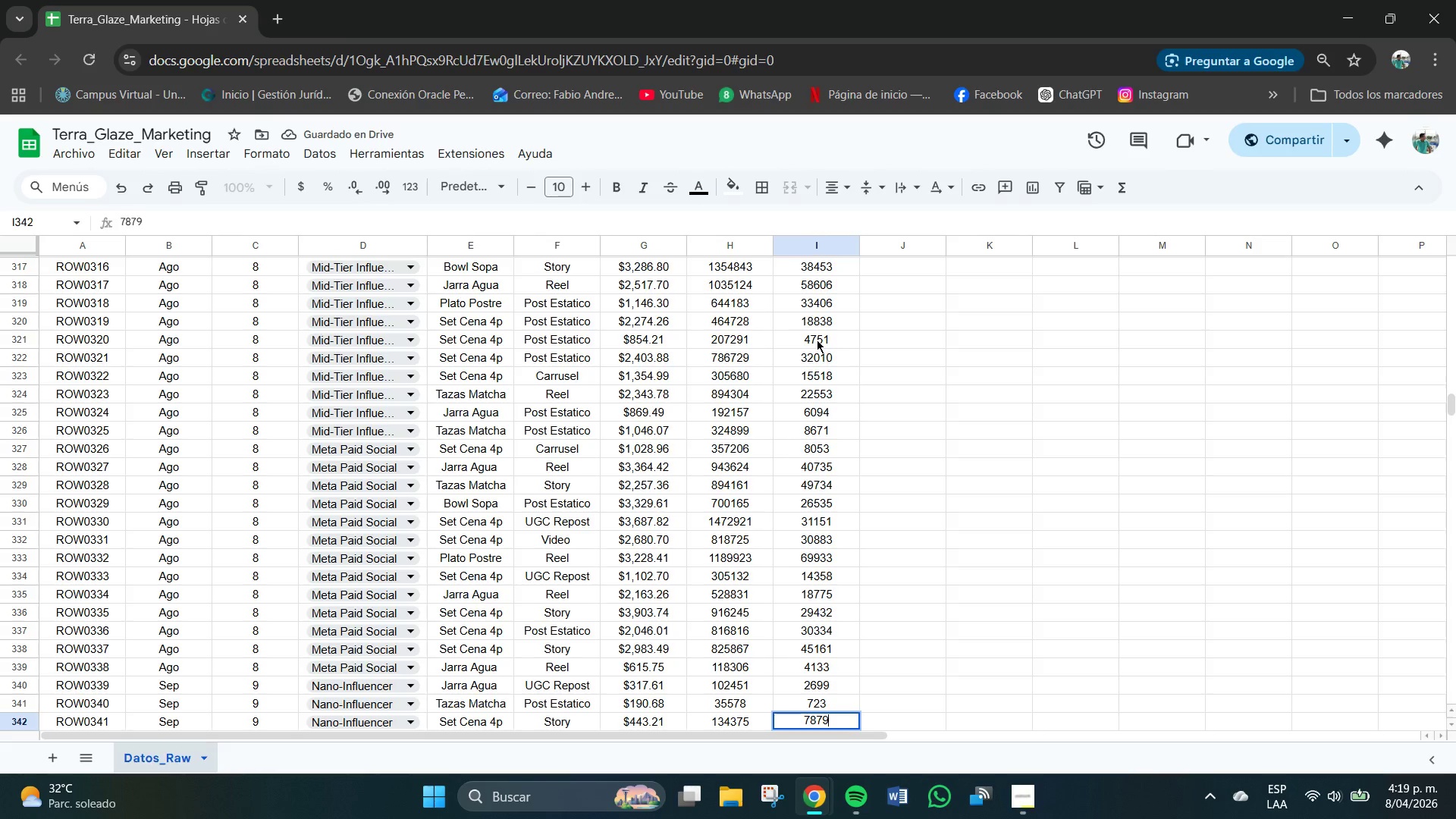 
key(NumpadEnter)
 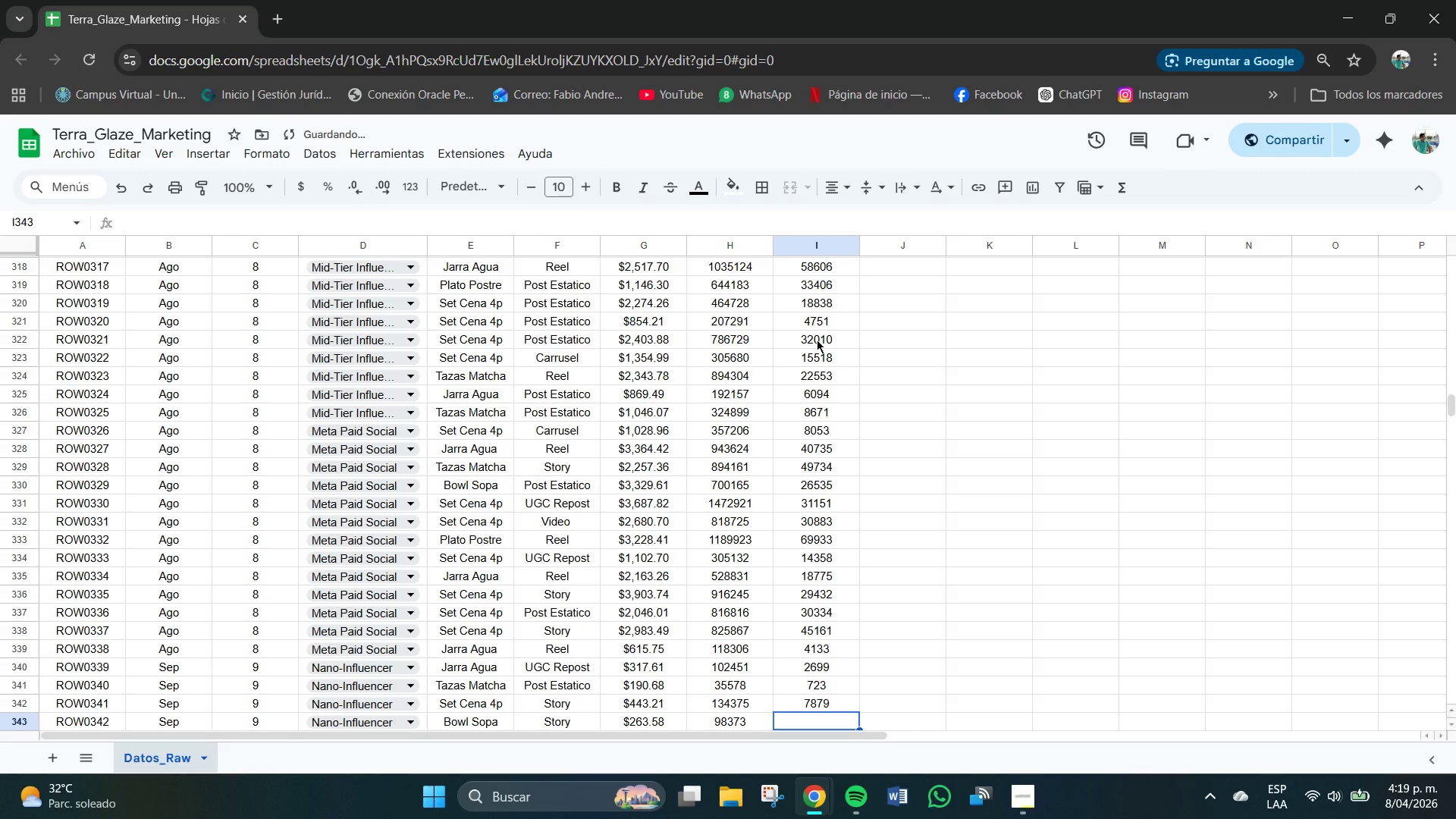 
key(Numpad3)
 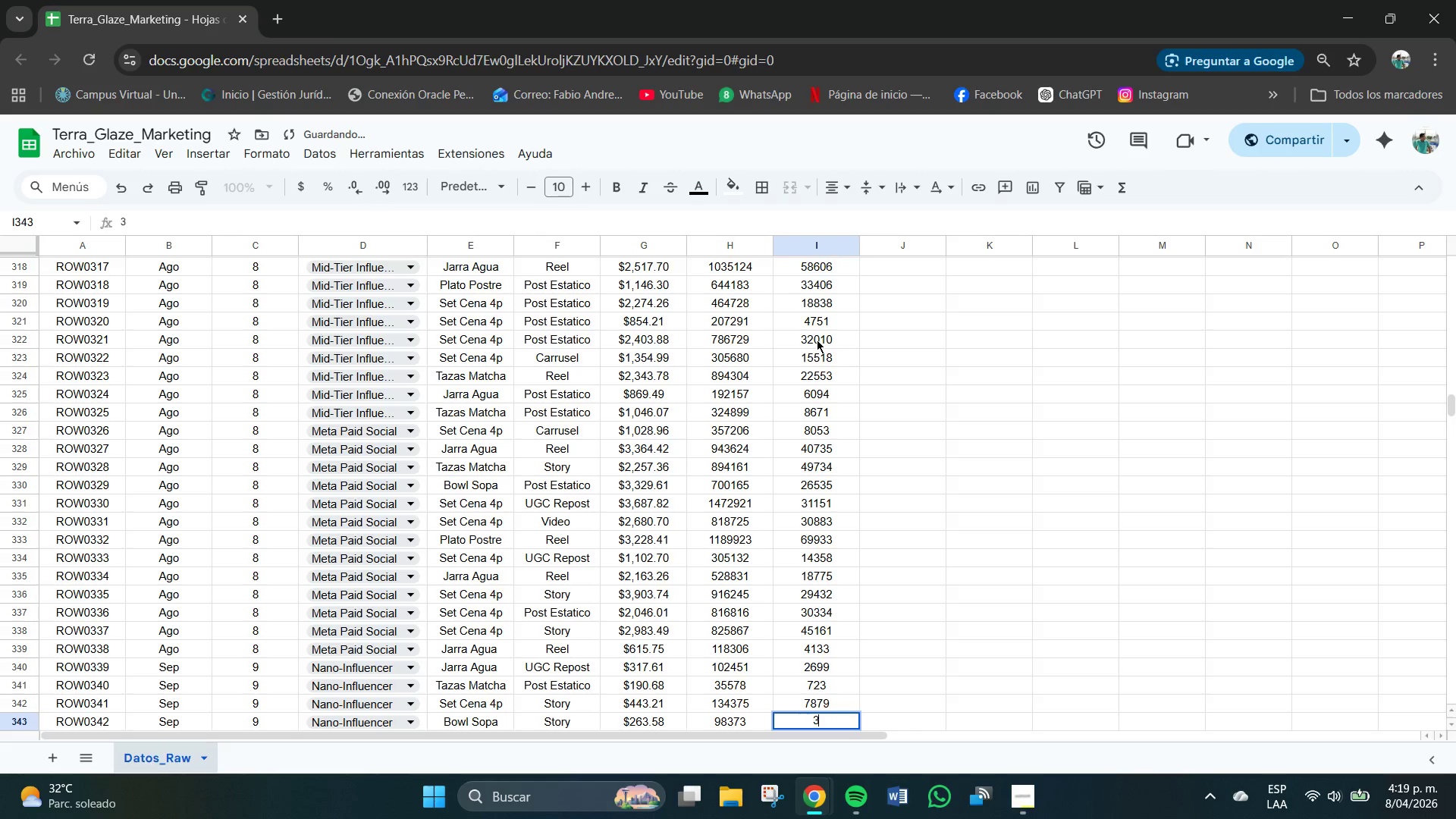 
key(Numpad1)
 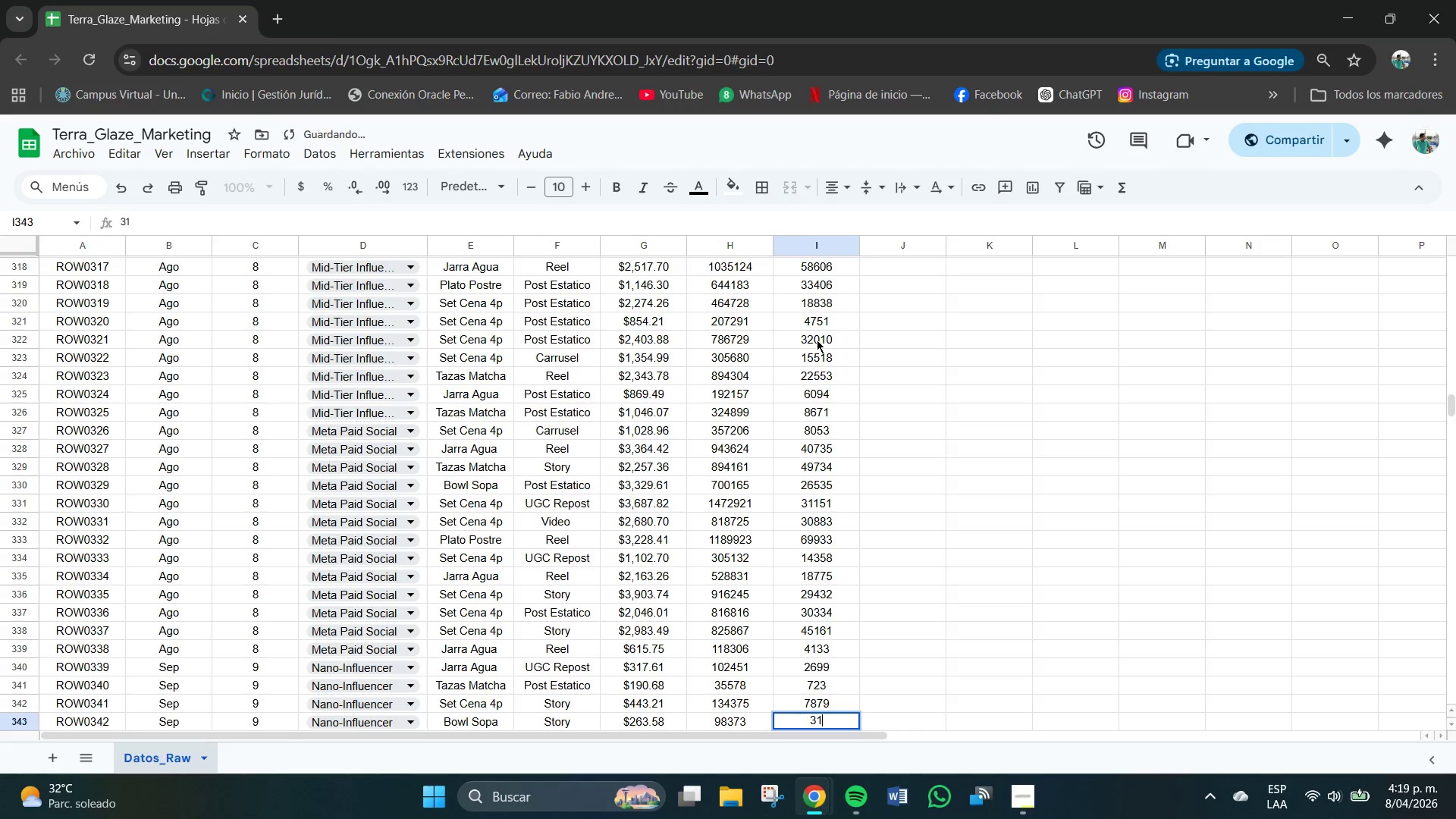 
key(Numpad8)
 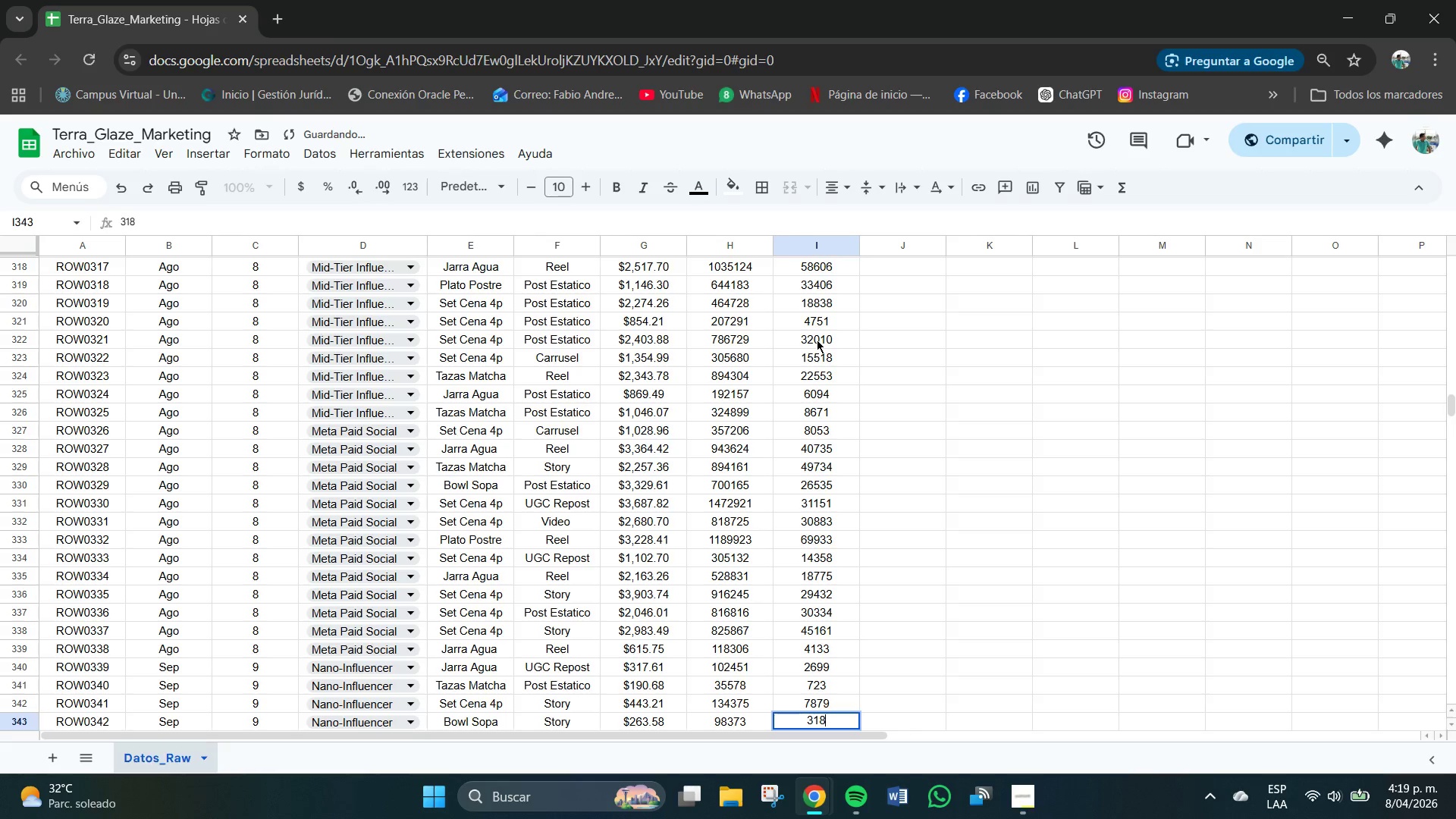 
key(Numpad3)
 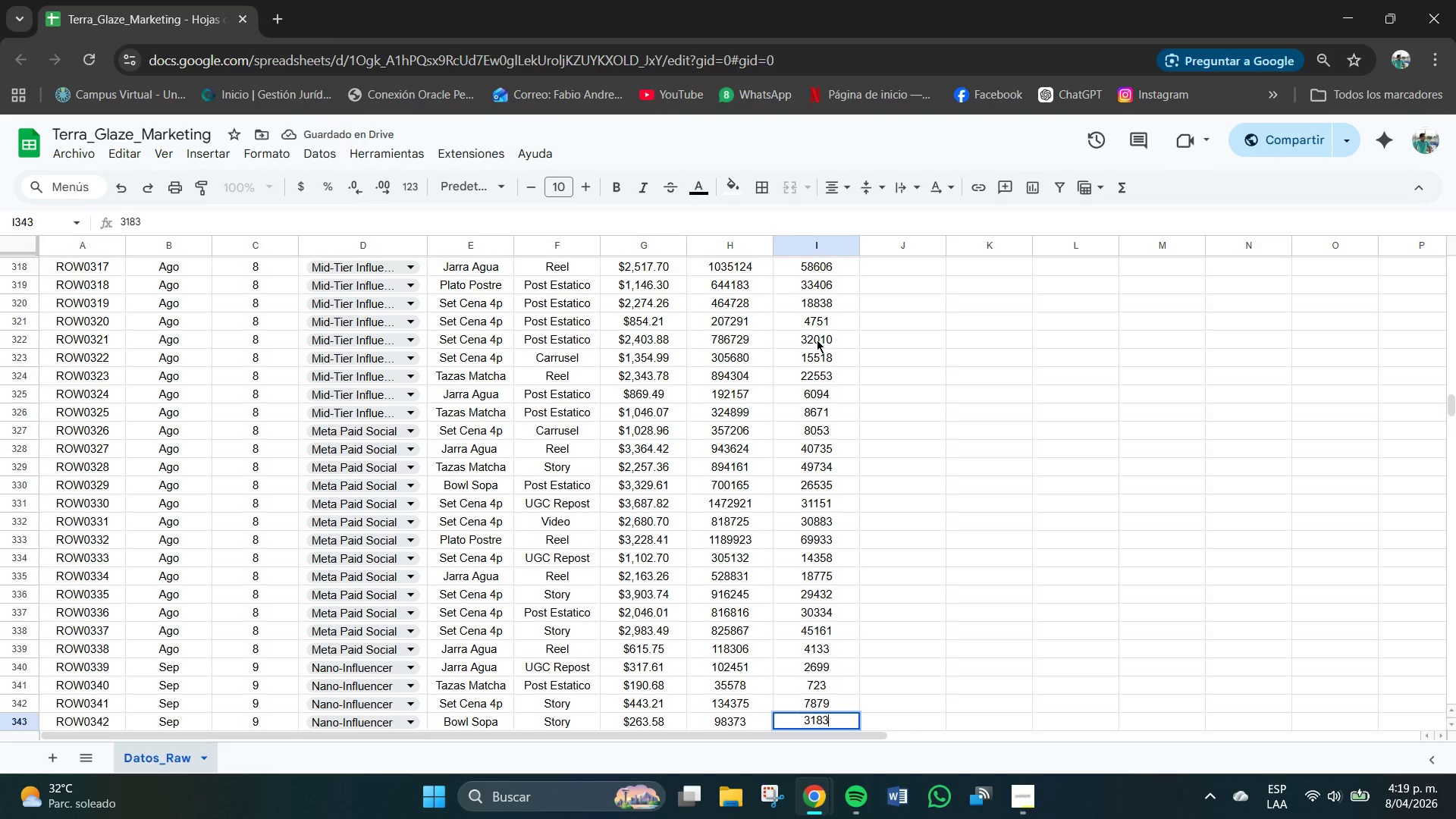 
key(NumpadEnter)
 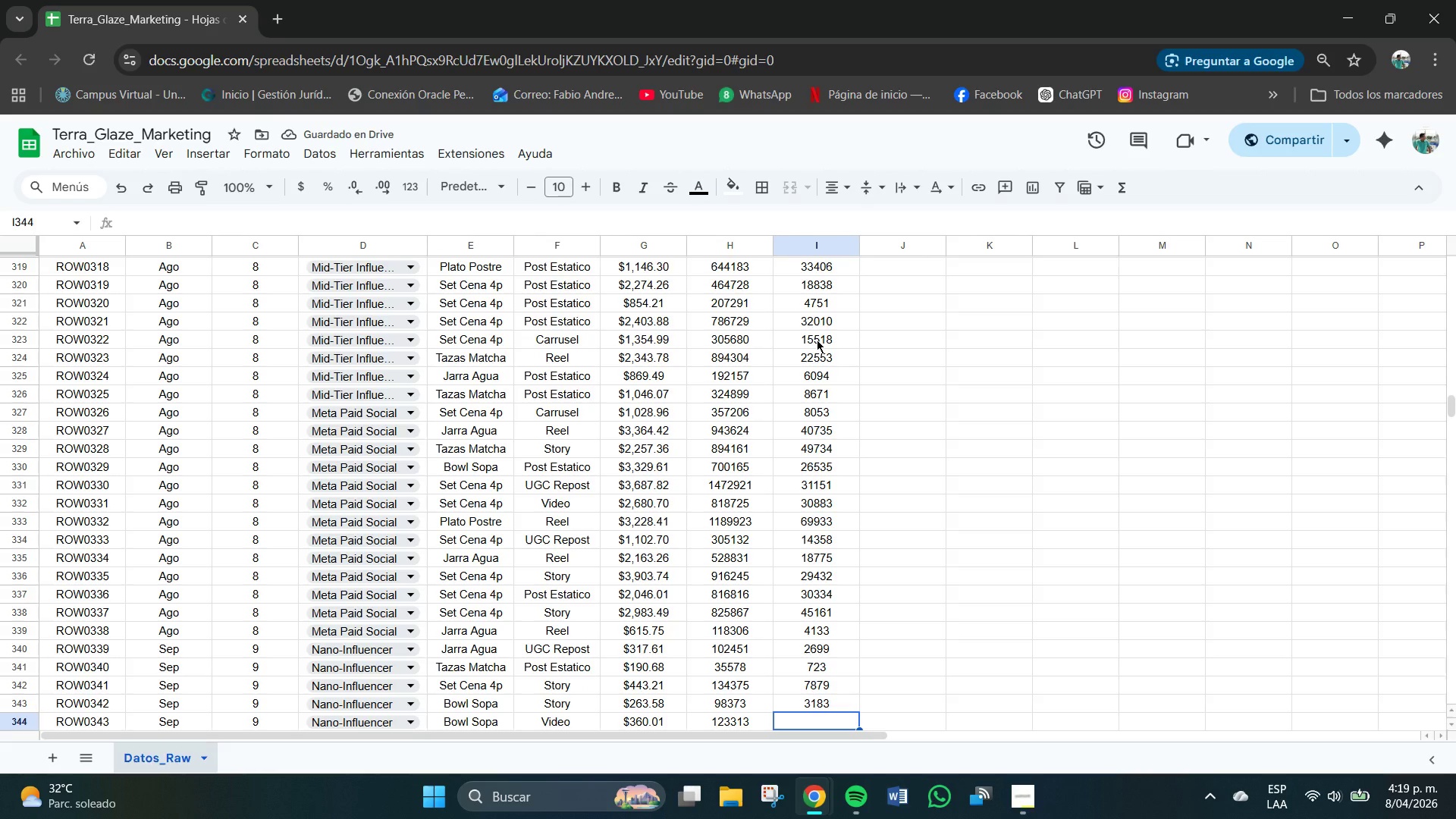 
wait(9.48)
 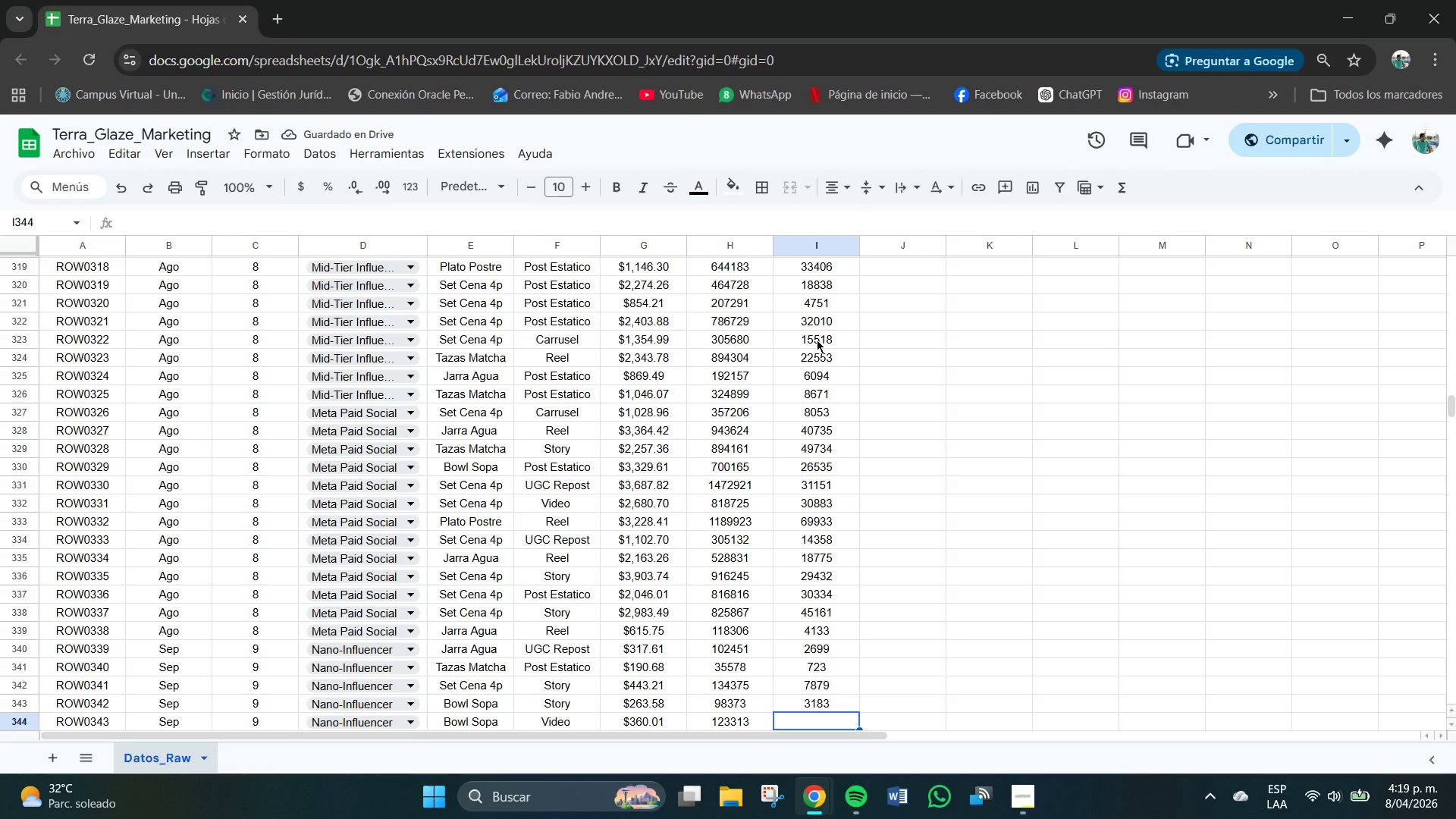 
key(Numpad6)
 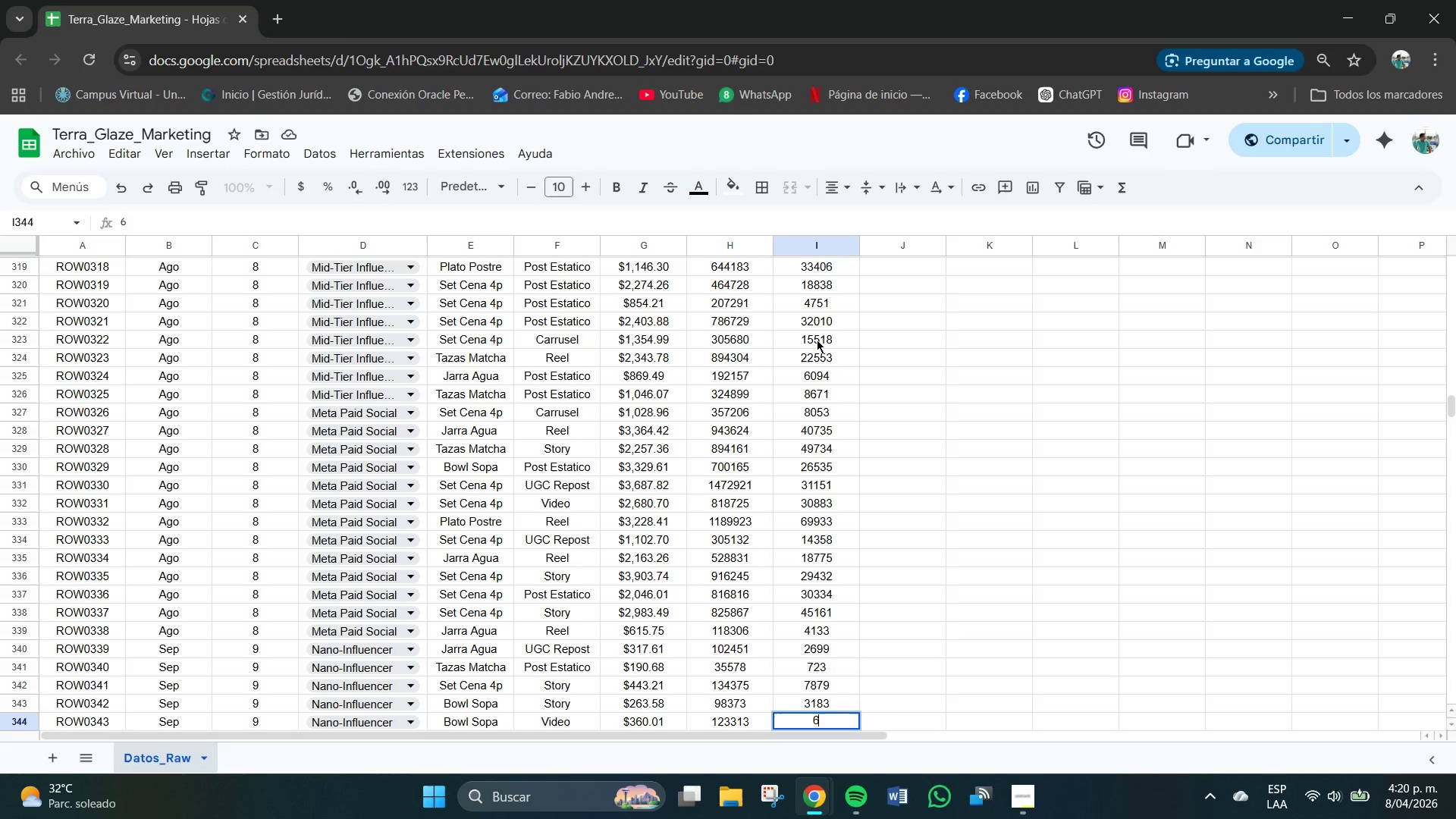 
key(Numpad9)
 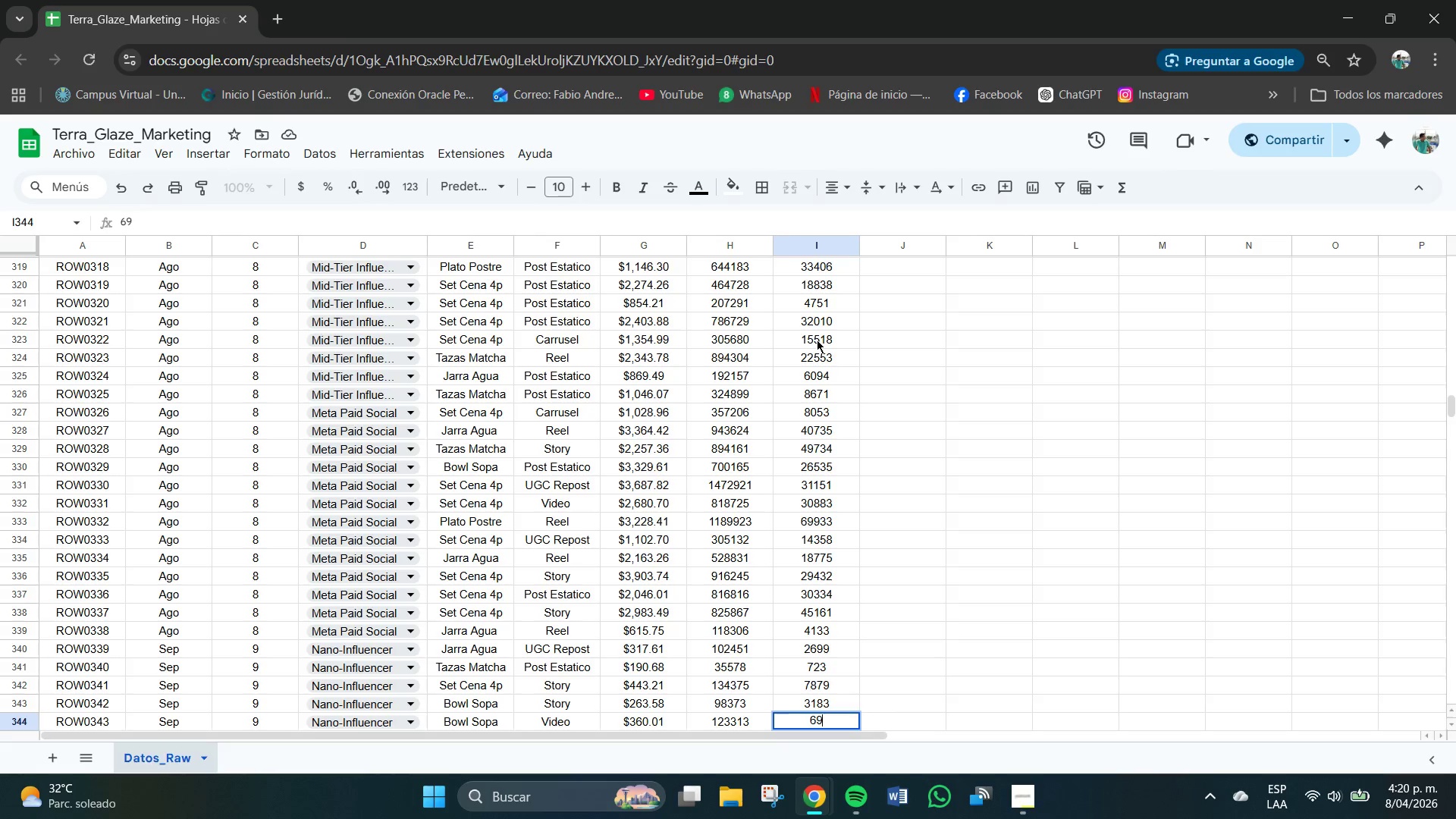 
key(Numpad6)
 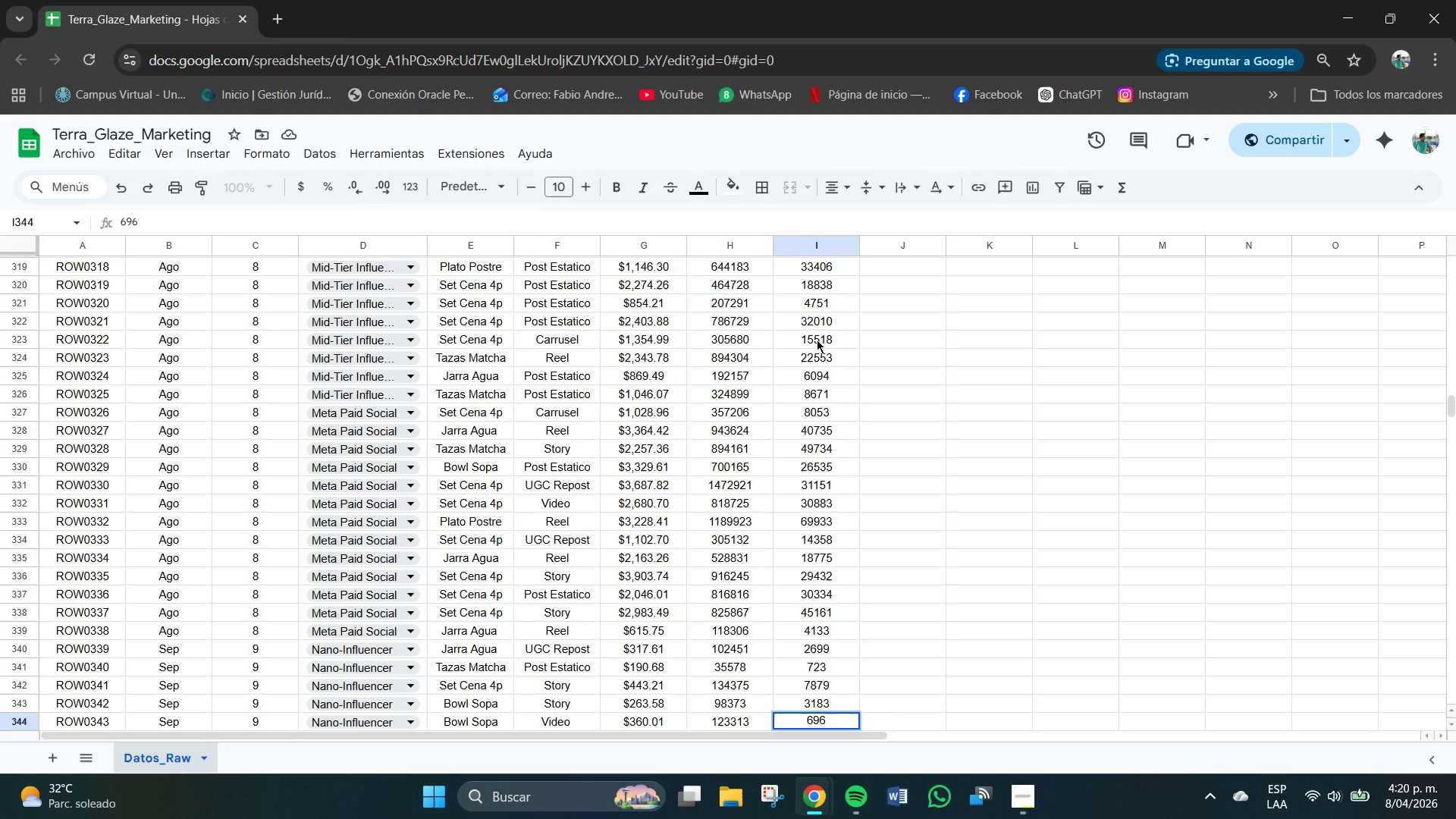 
key(Backspace)
 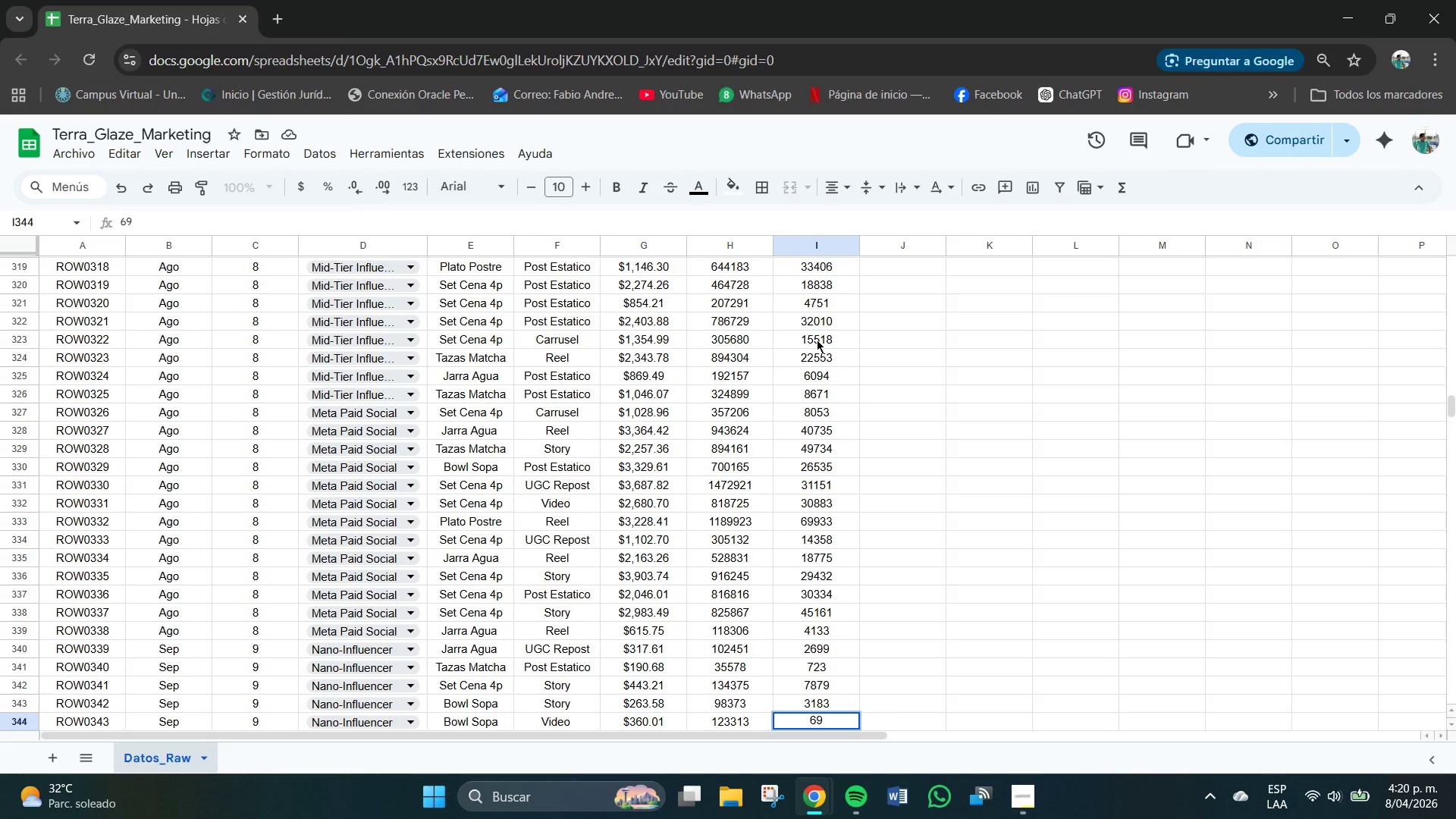 
key(Numpad9)
 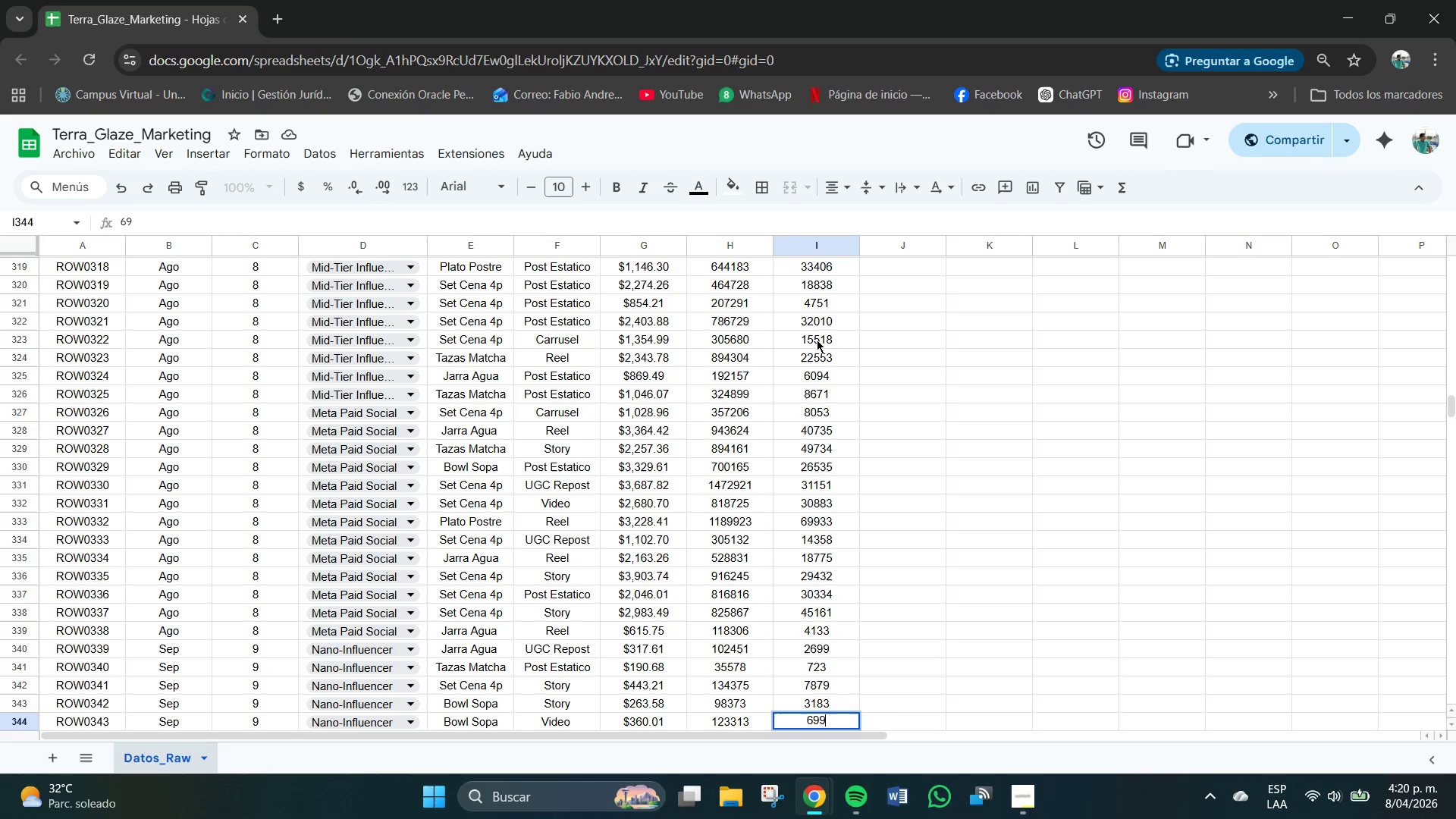 
key(Numpad7)
 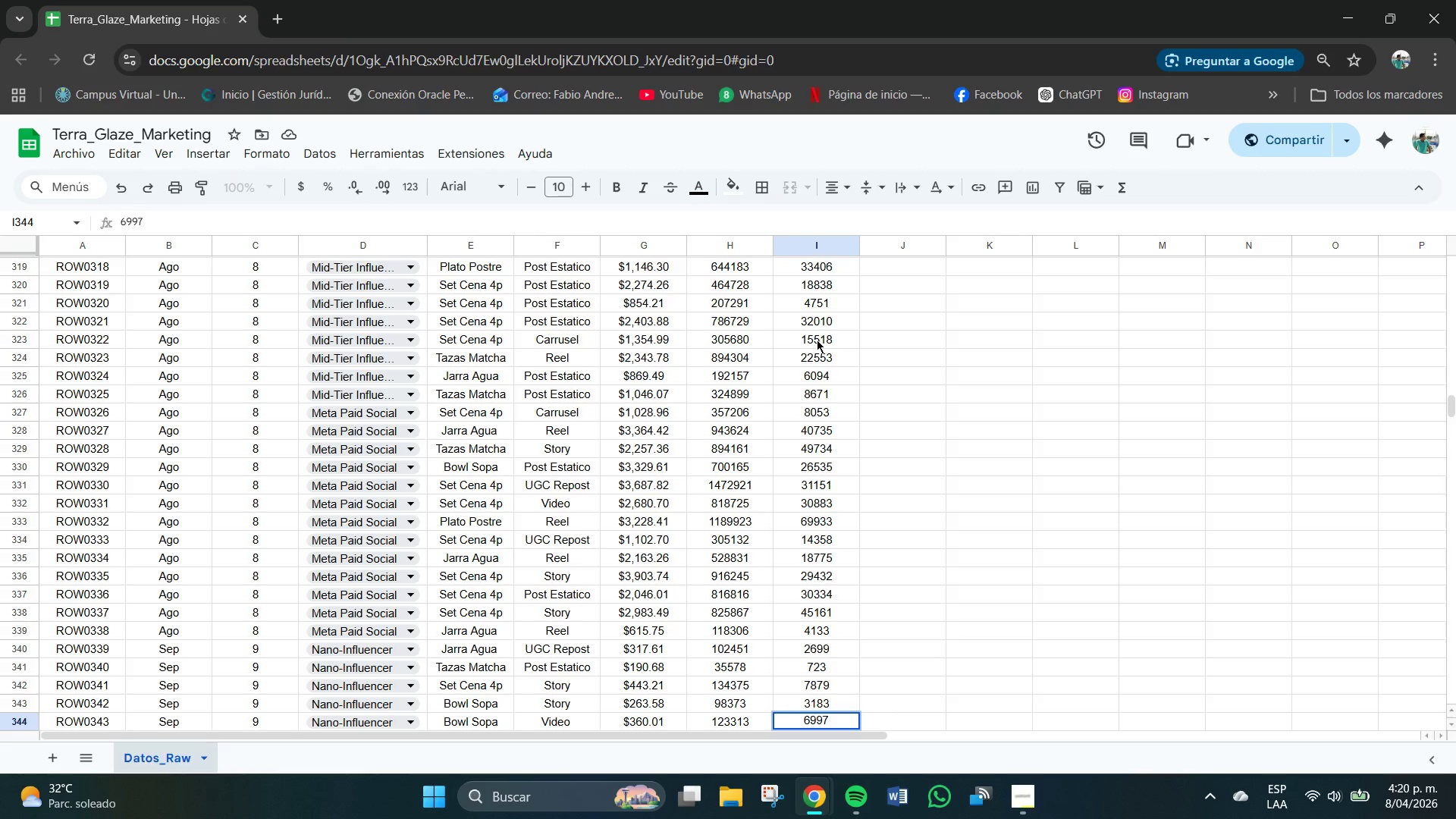 
key(NumpadEnter)
 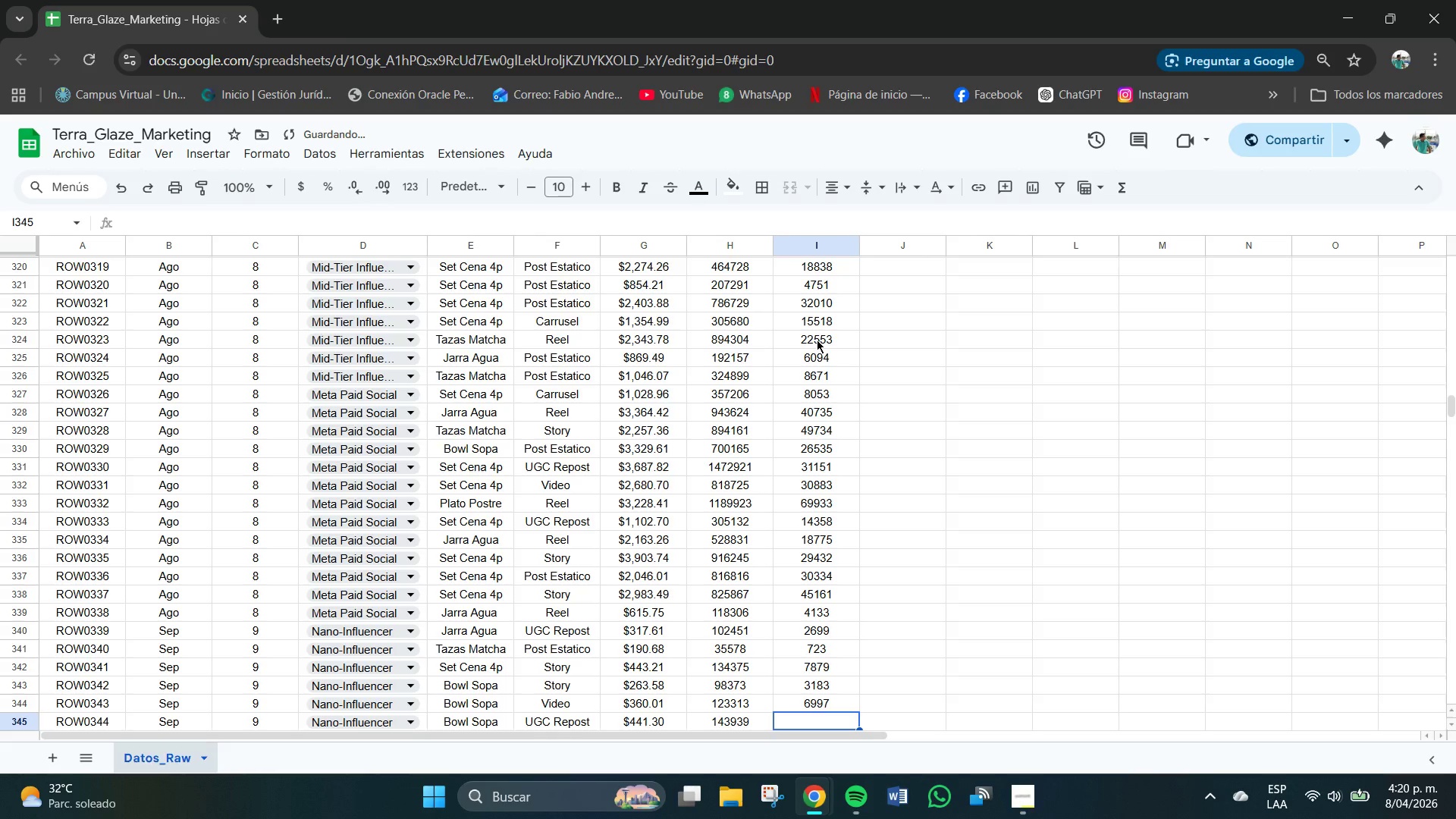 
key(Numpad4)
 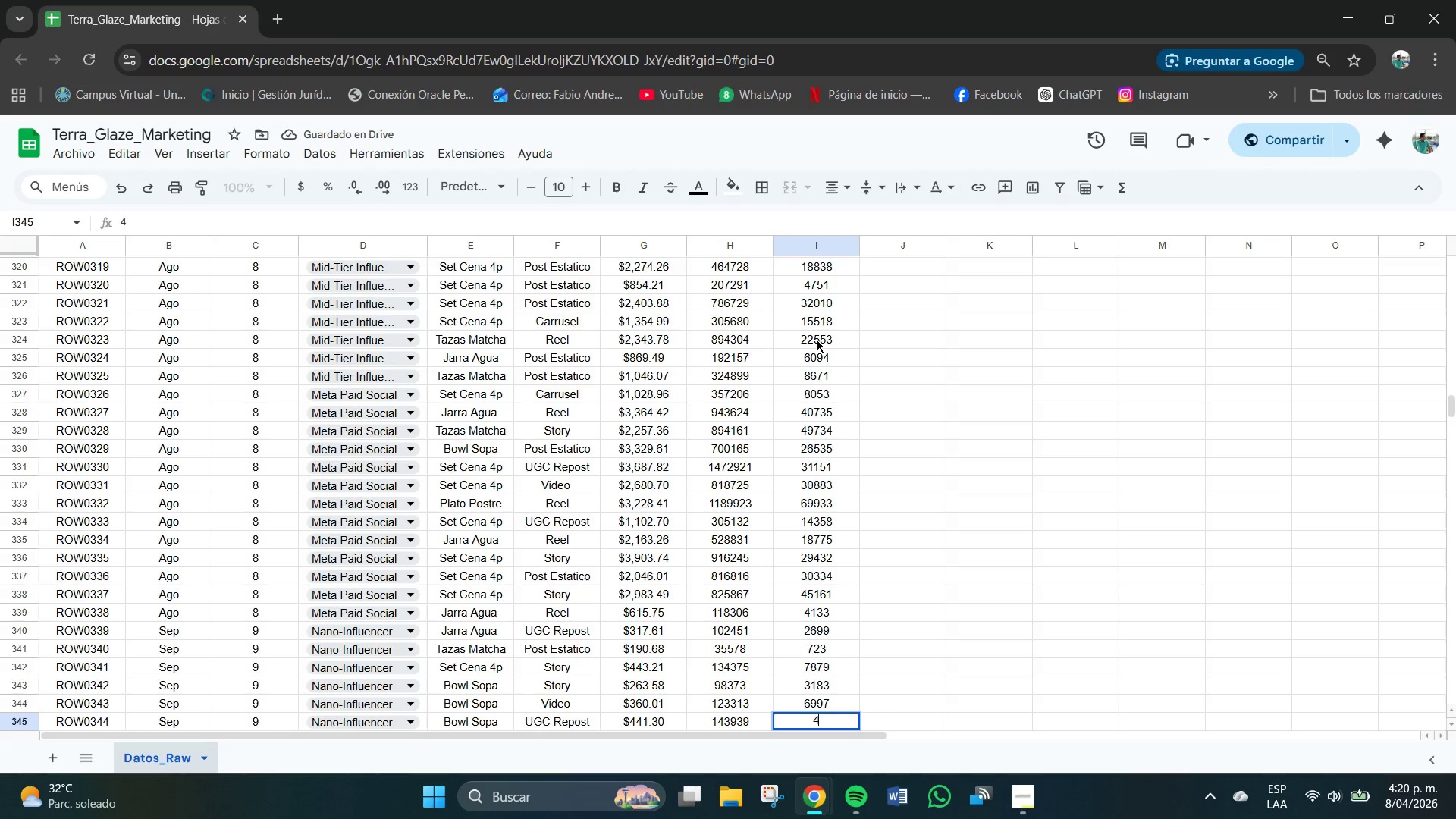 
key(Numpad6)
 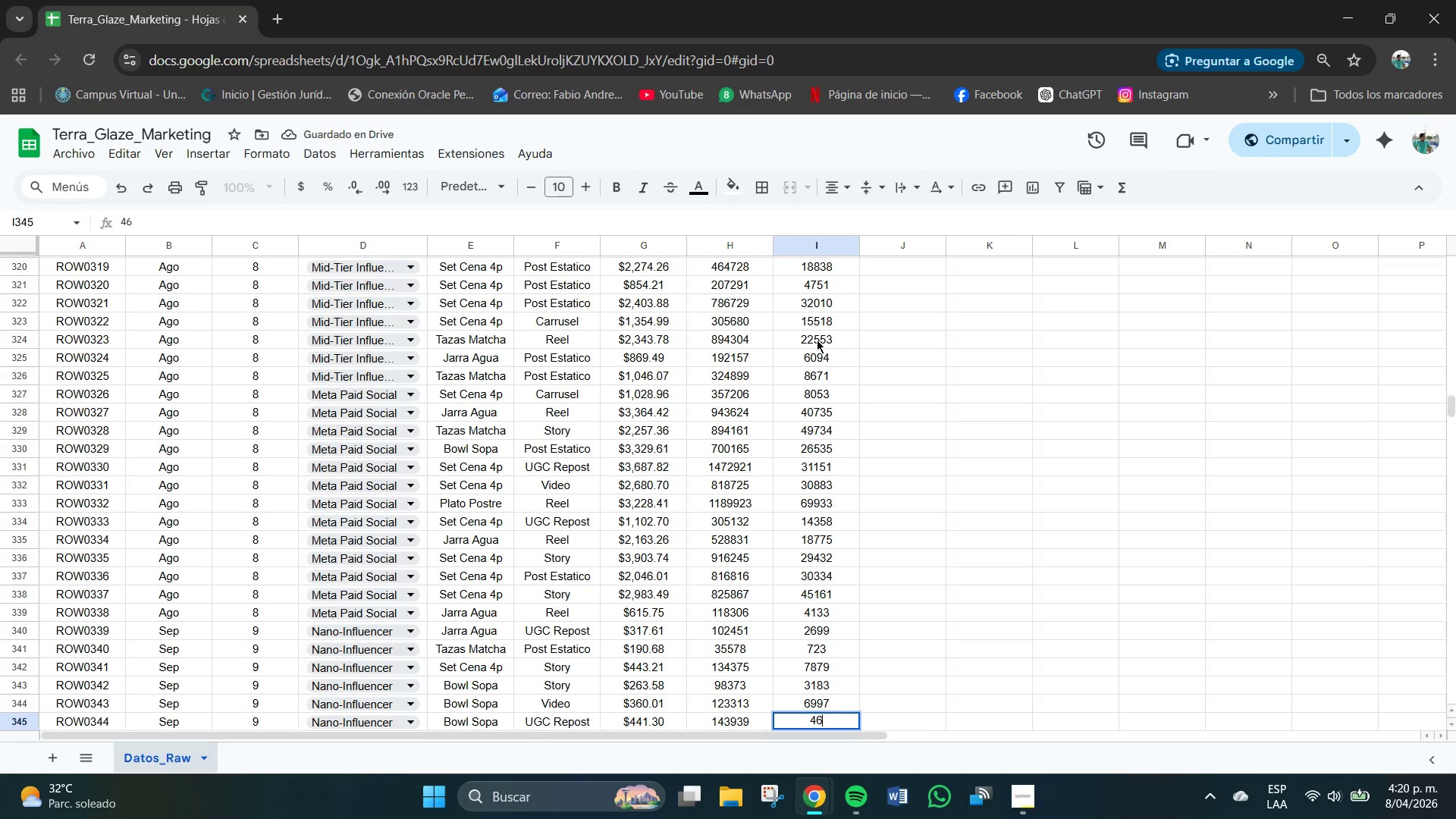 
key(Numpad1)
 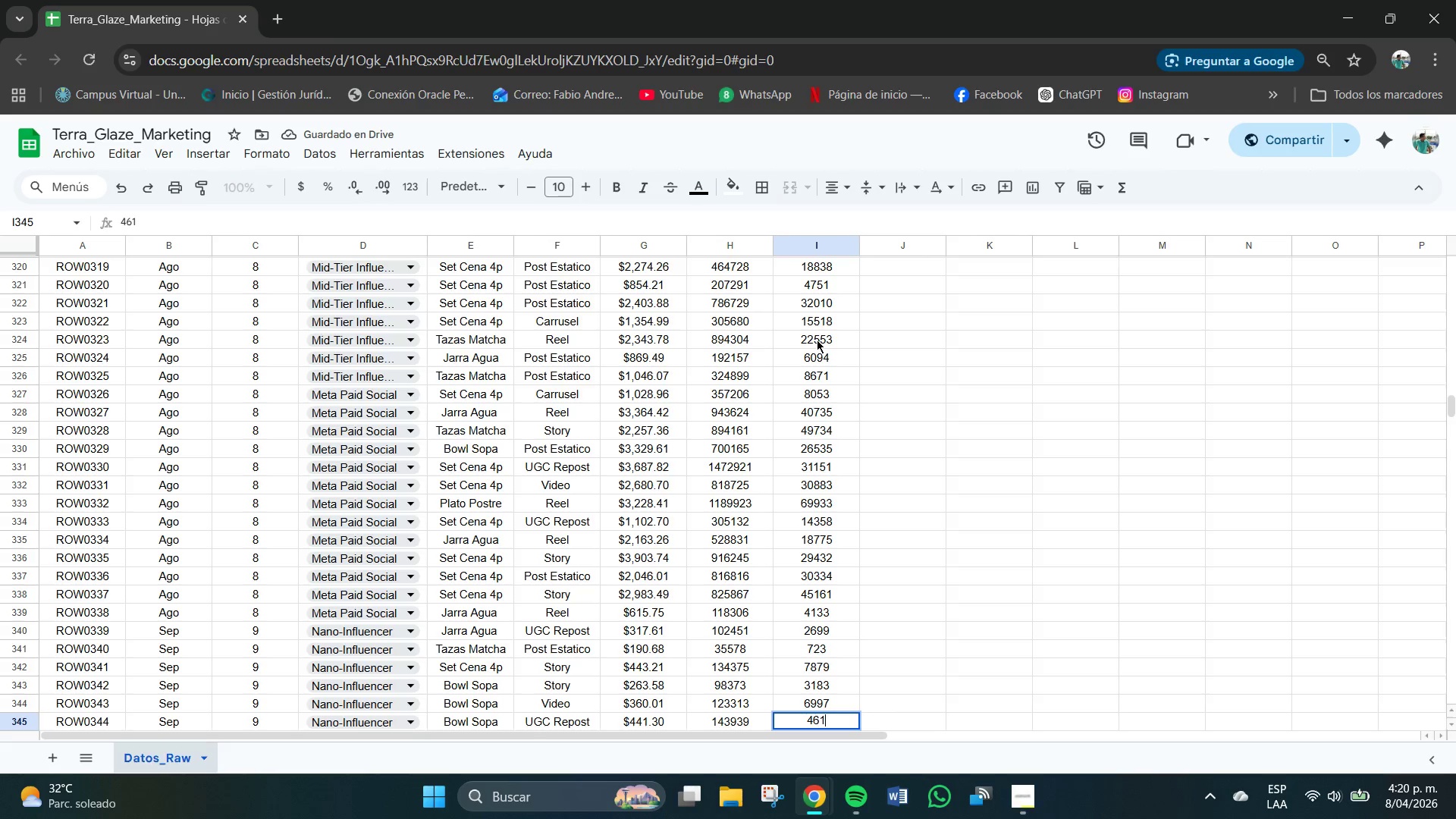 
key(Numpad0)
 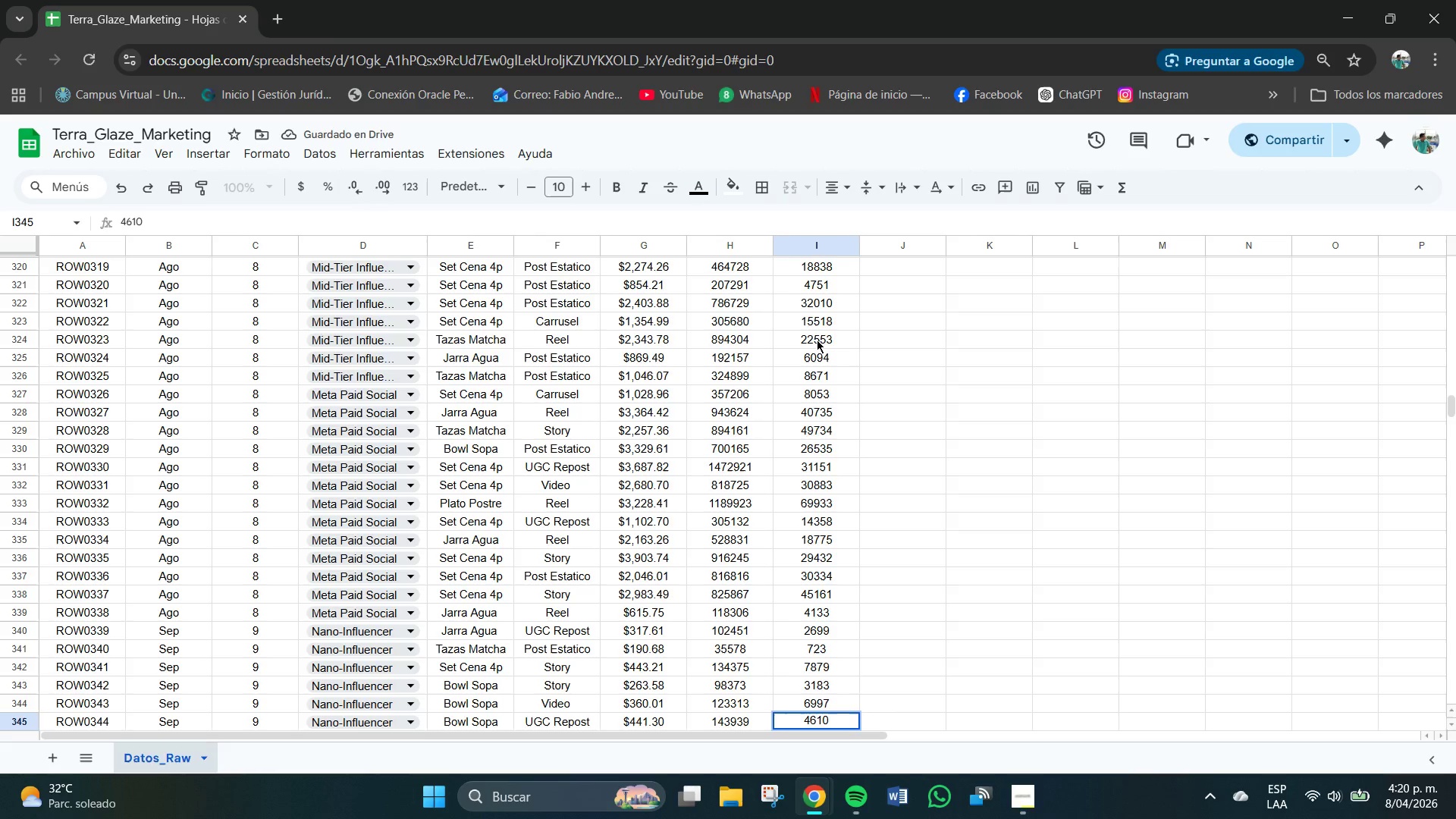 
key(NumpadEnter)
 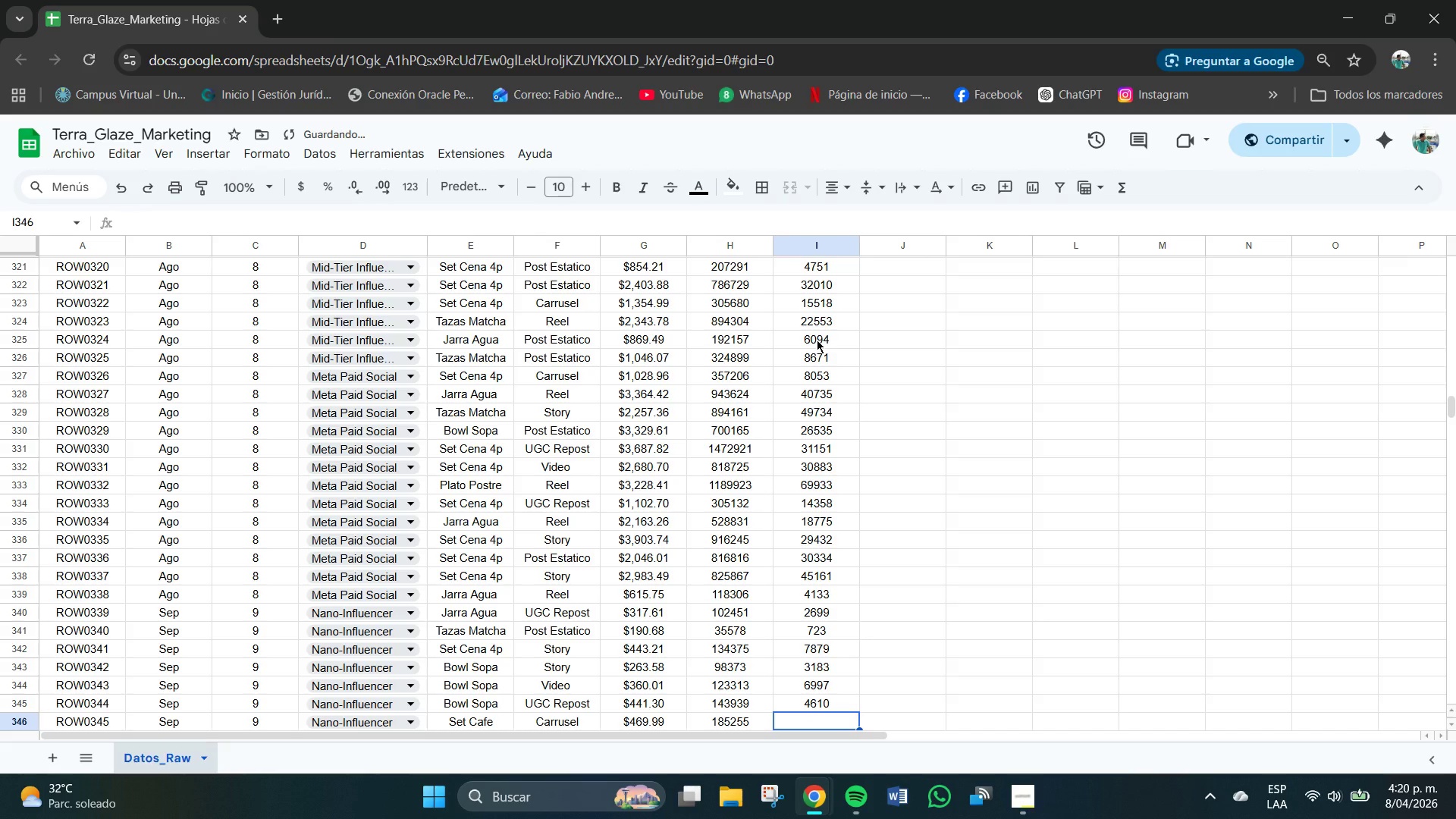 
key(Numpad2)
 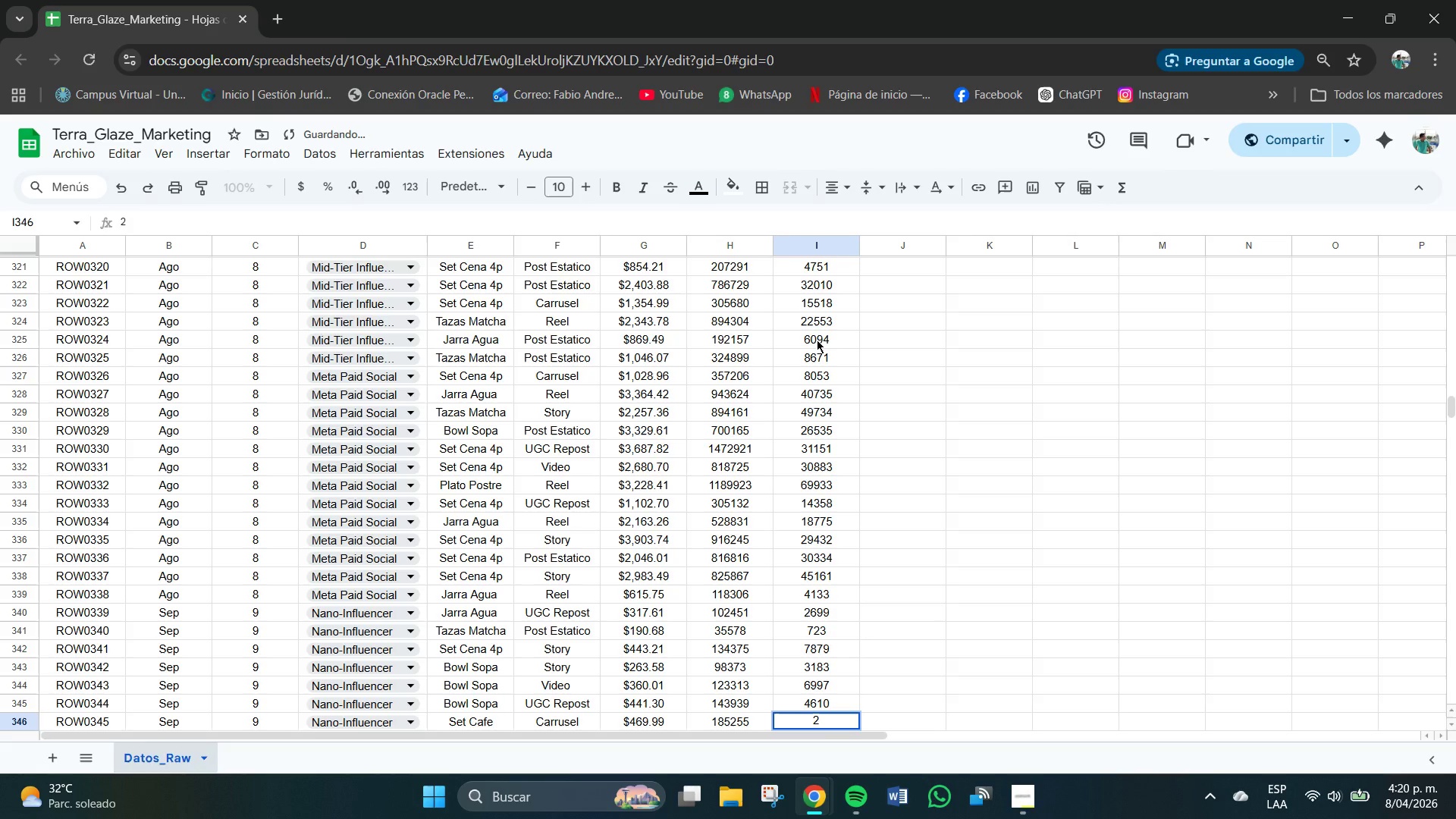 
key(Backspace)
 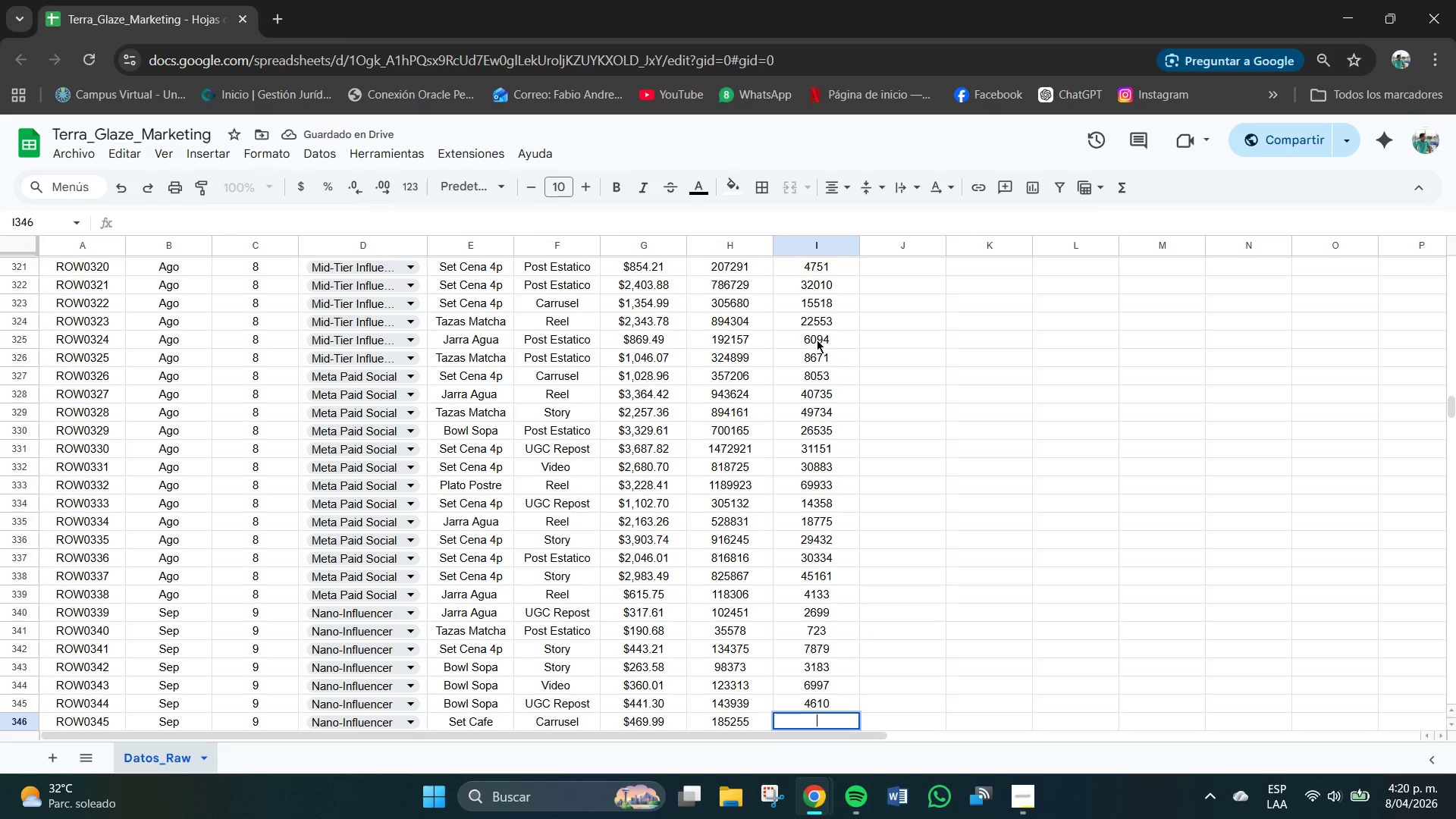 
key(Numpad5)
 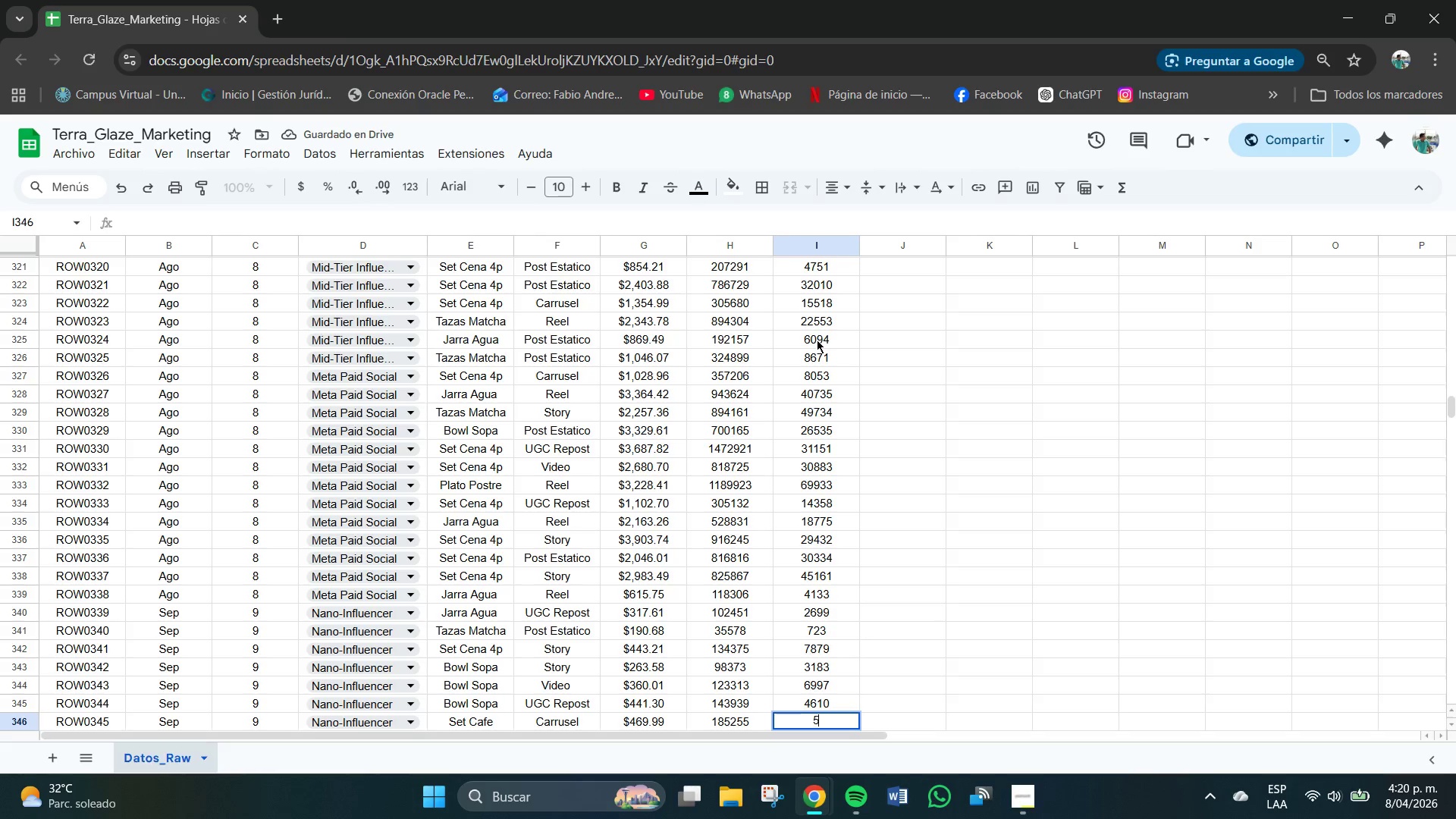 
key(Numpad9)
 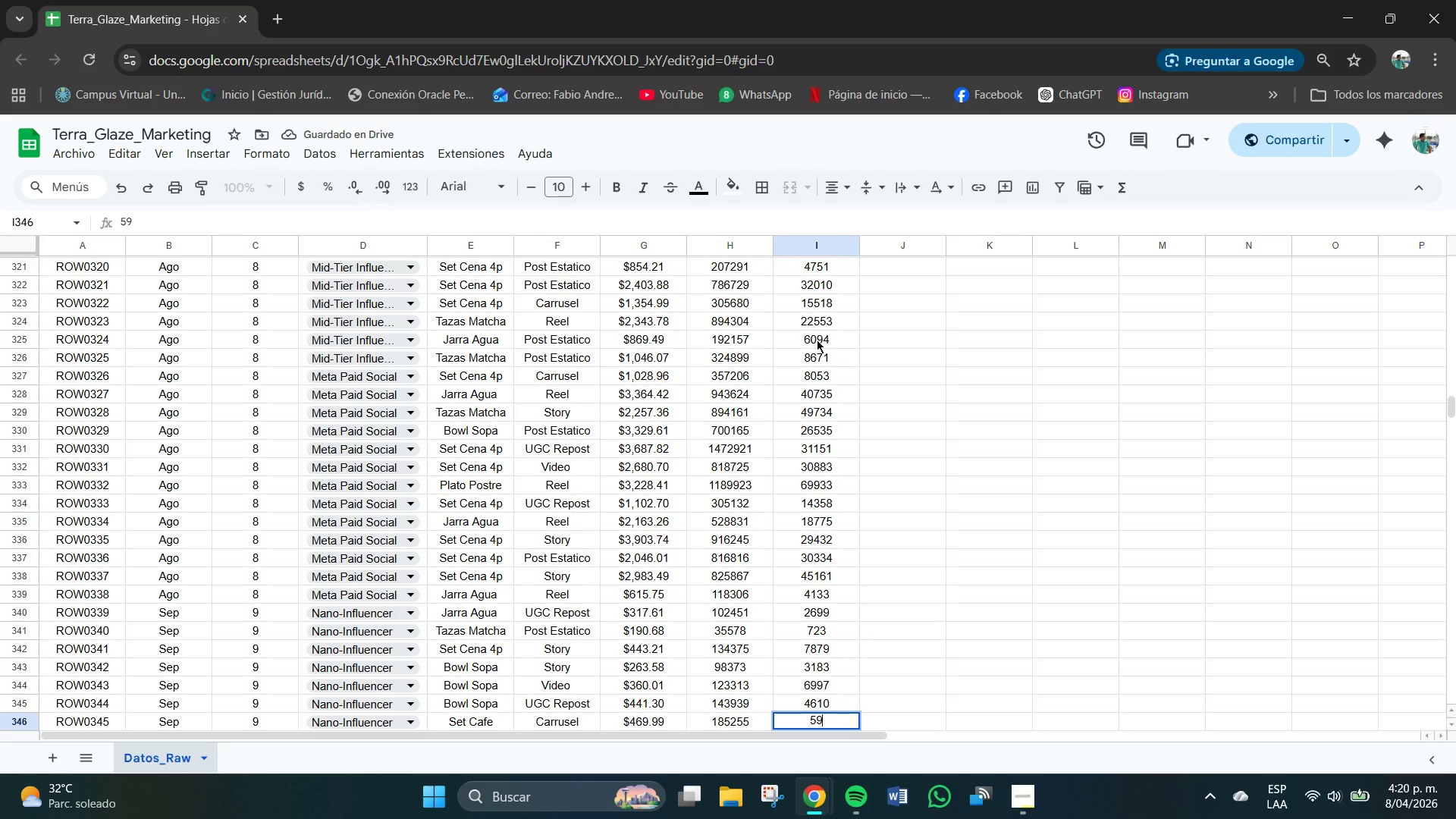 
key(Numpad3)
 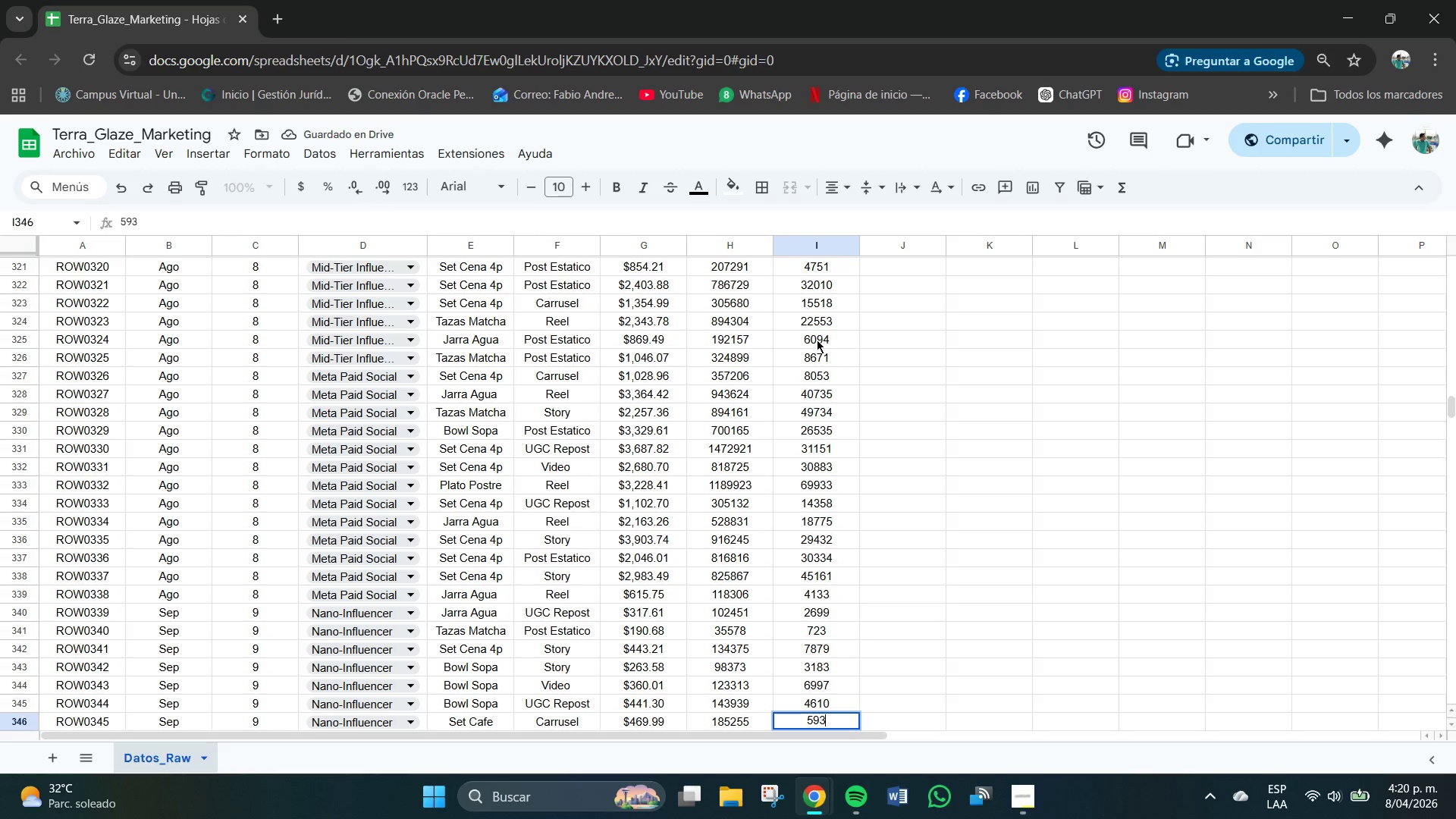 
key(Numpad6)
 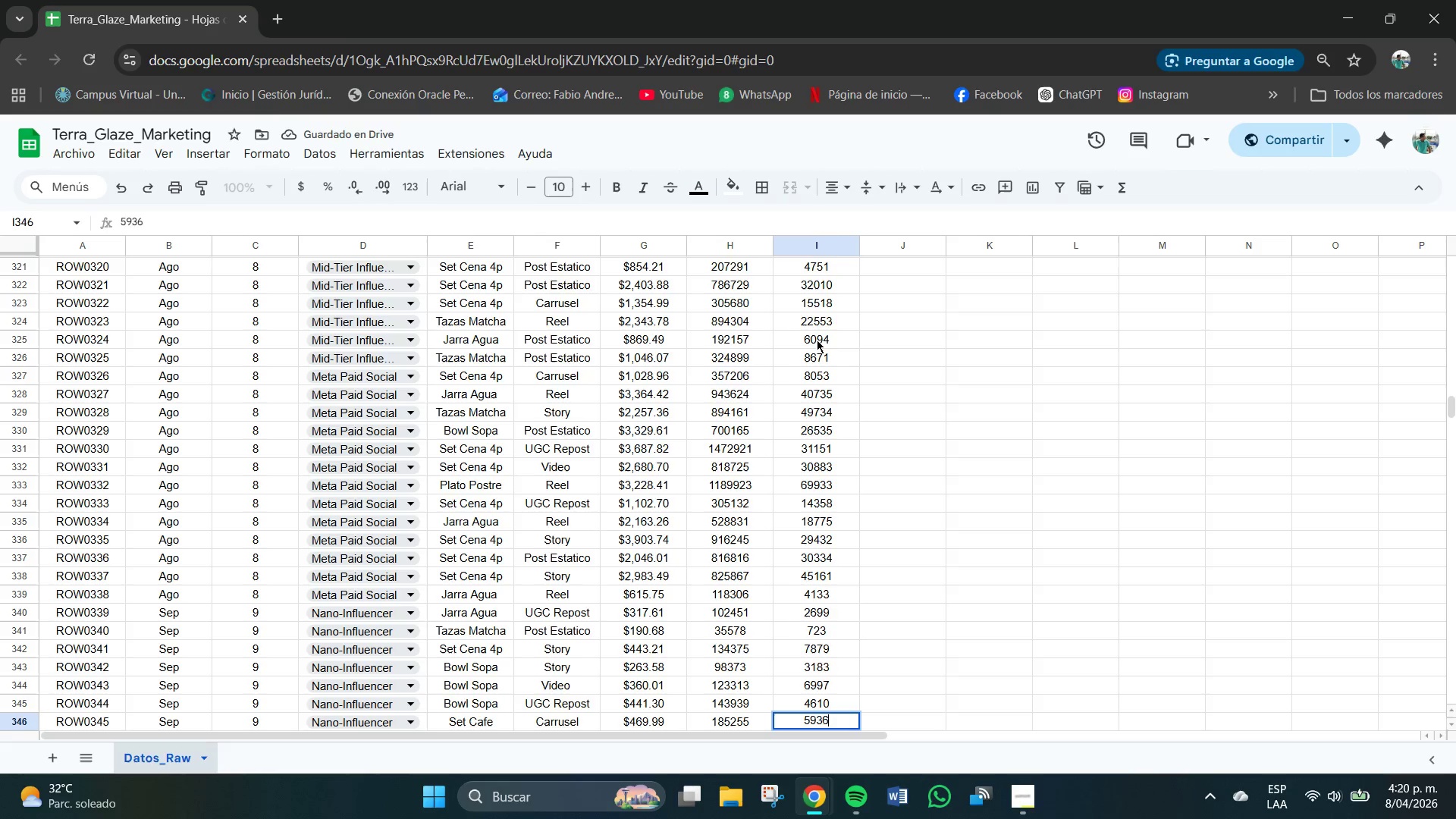 
key(NumpadEnter)
 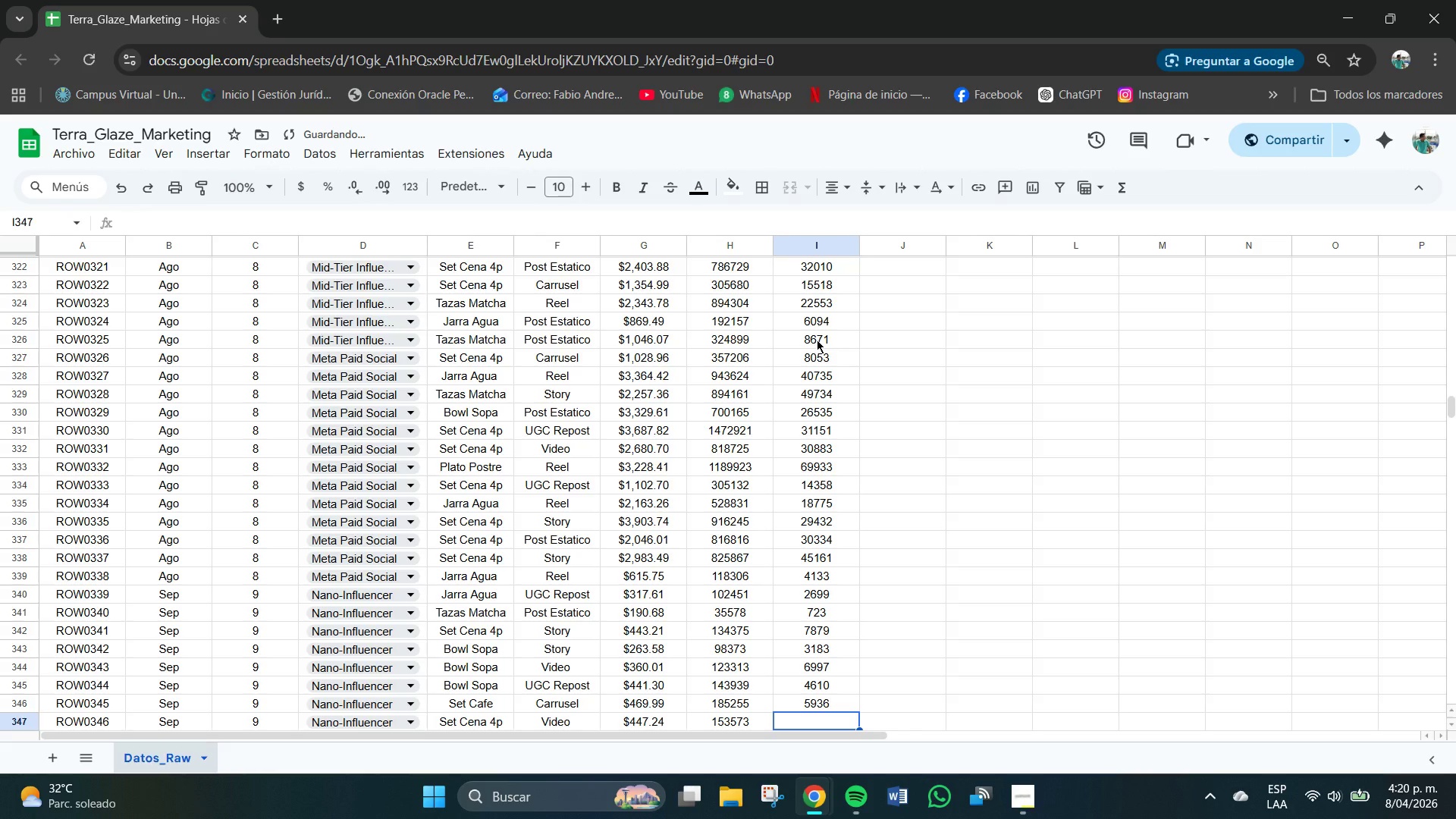 
key(Numpad7)
 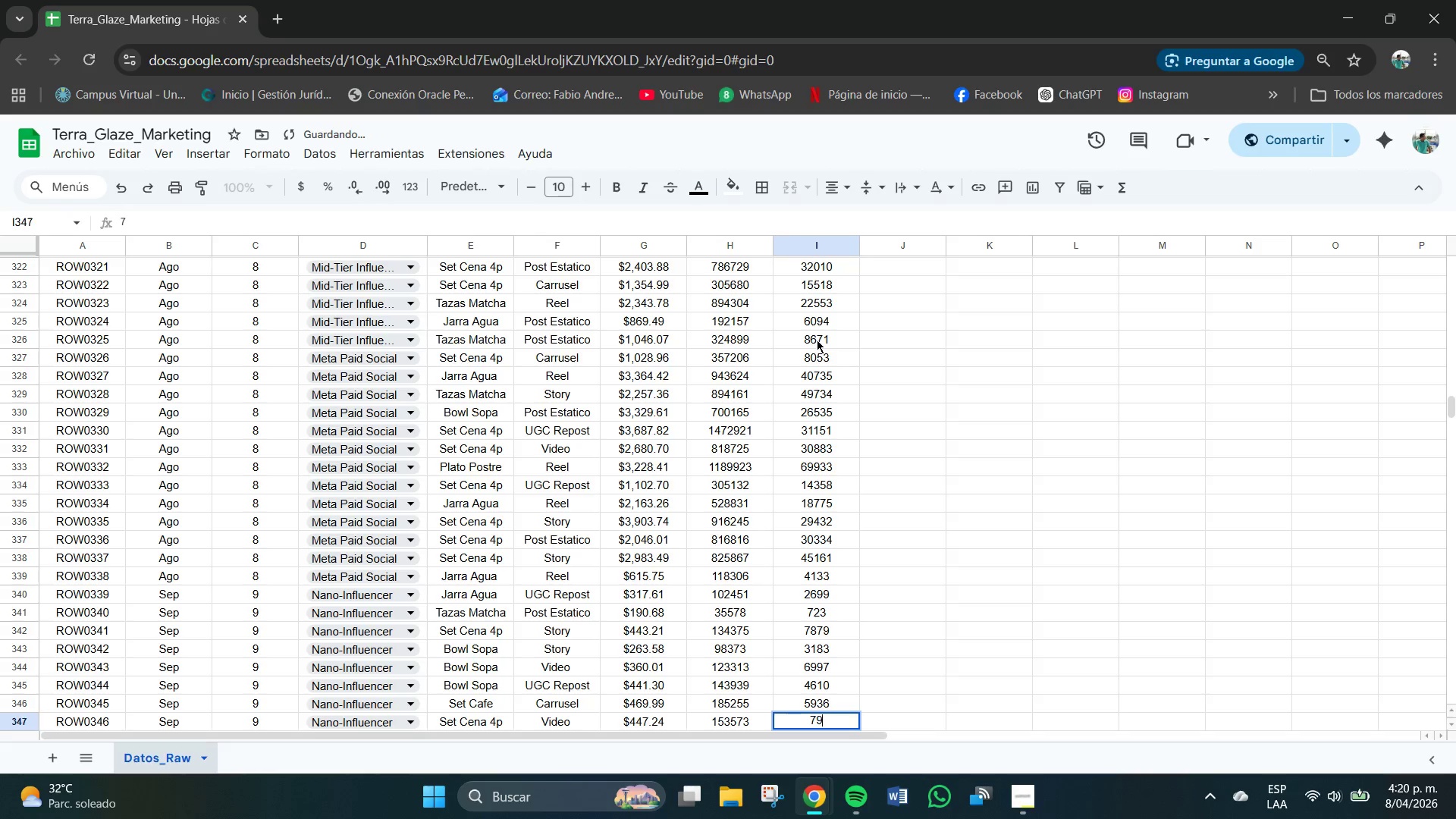 
key(Numpad9)
 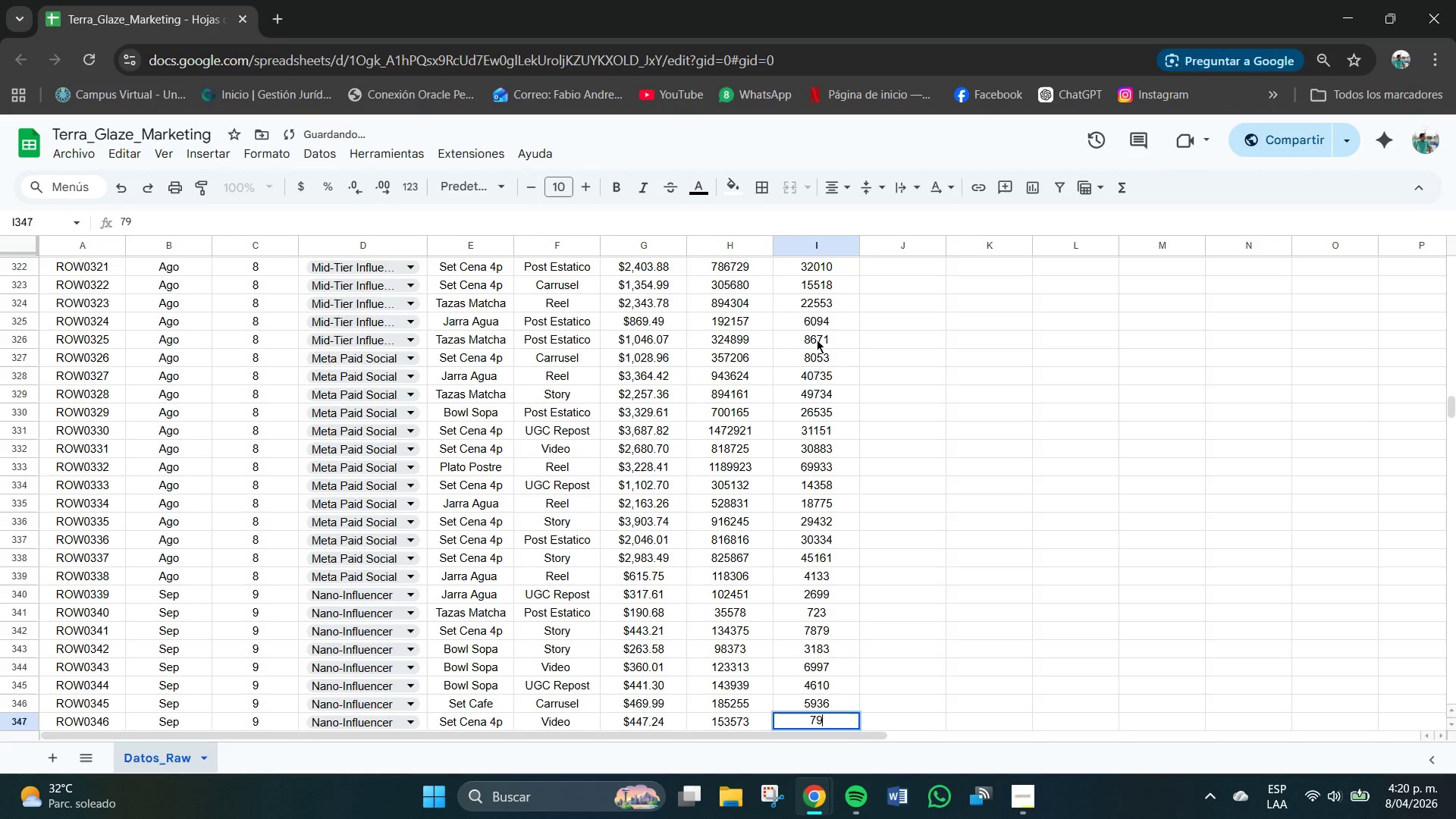 
key(Numpad7)
 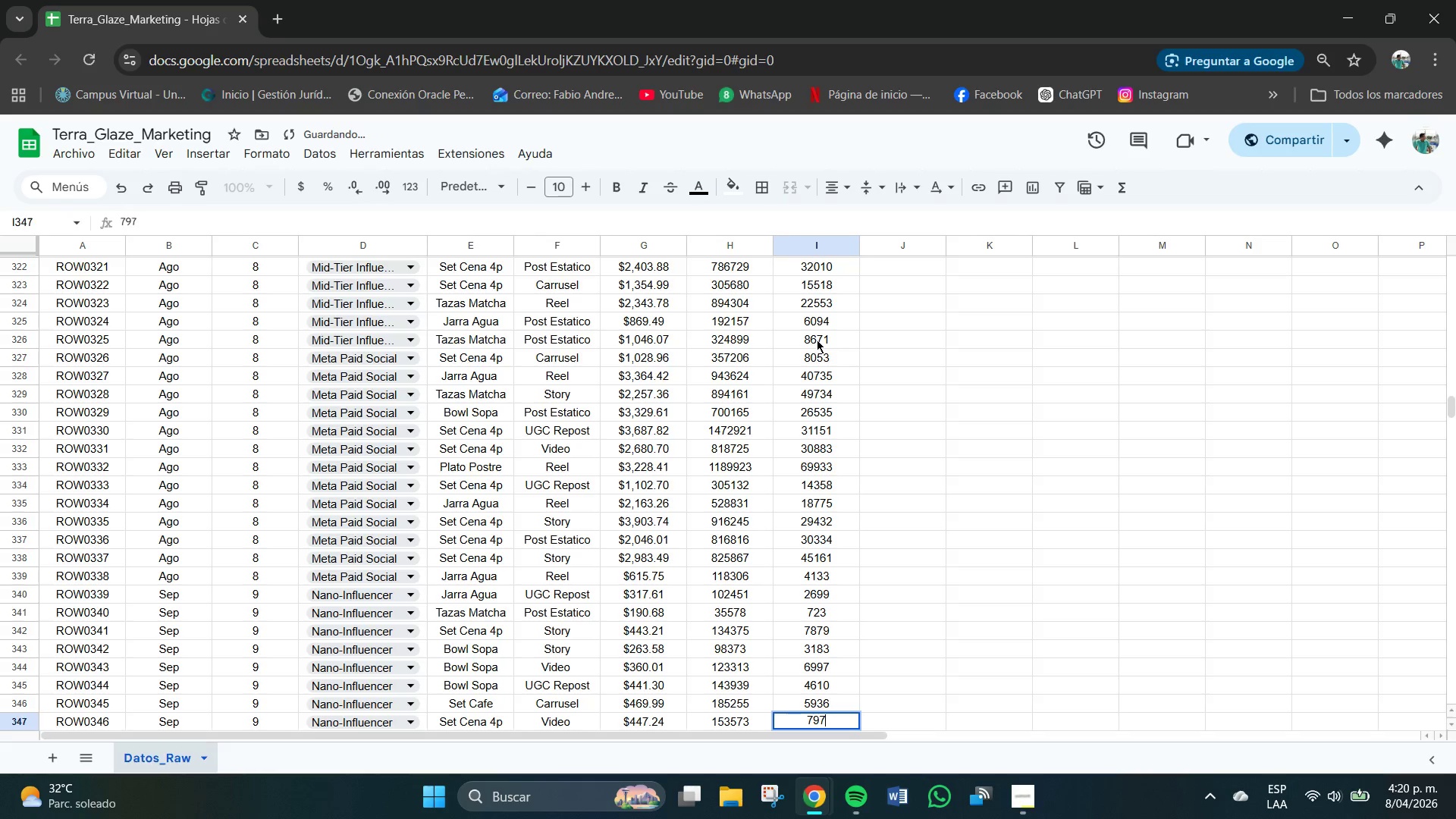 
key(Numpad0)
 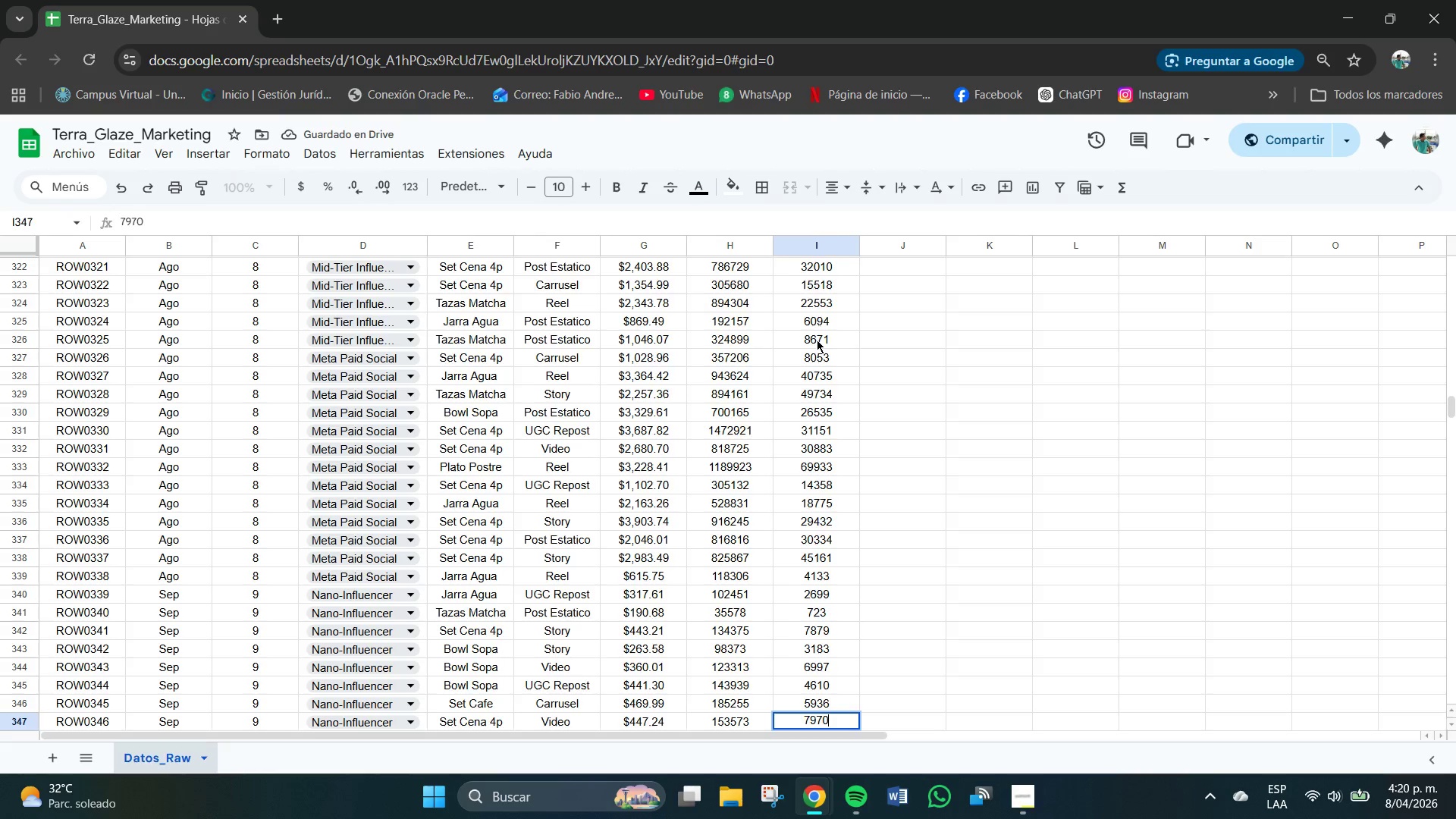 
key(NumpadEnter)
 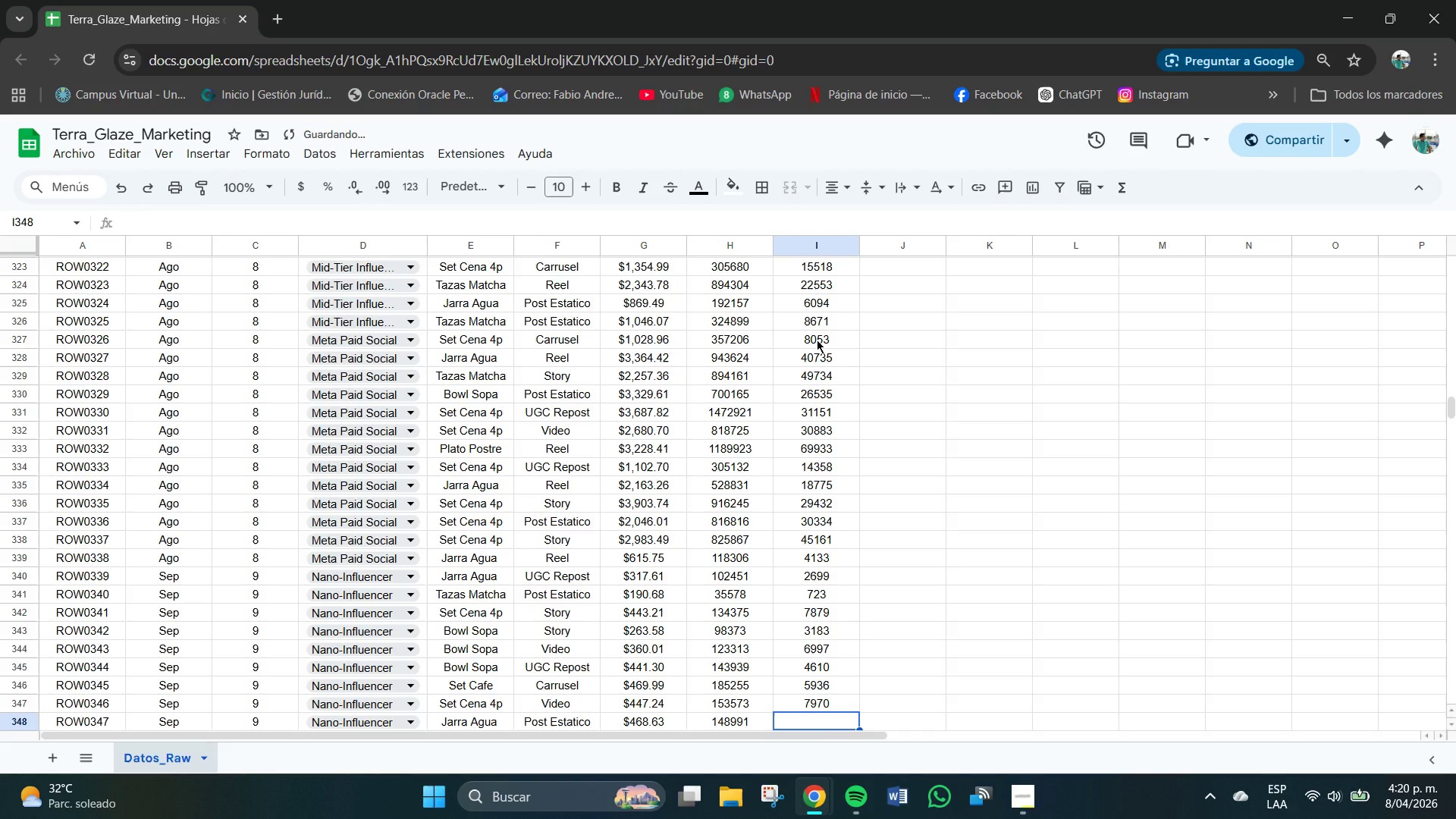 
key(Numpad4)
 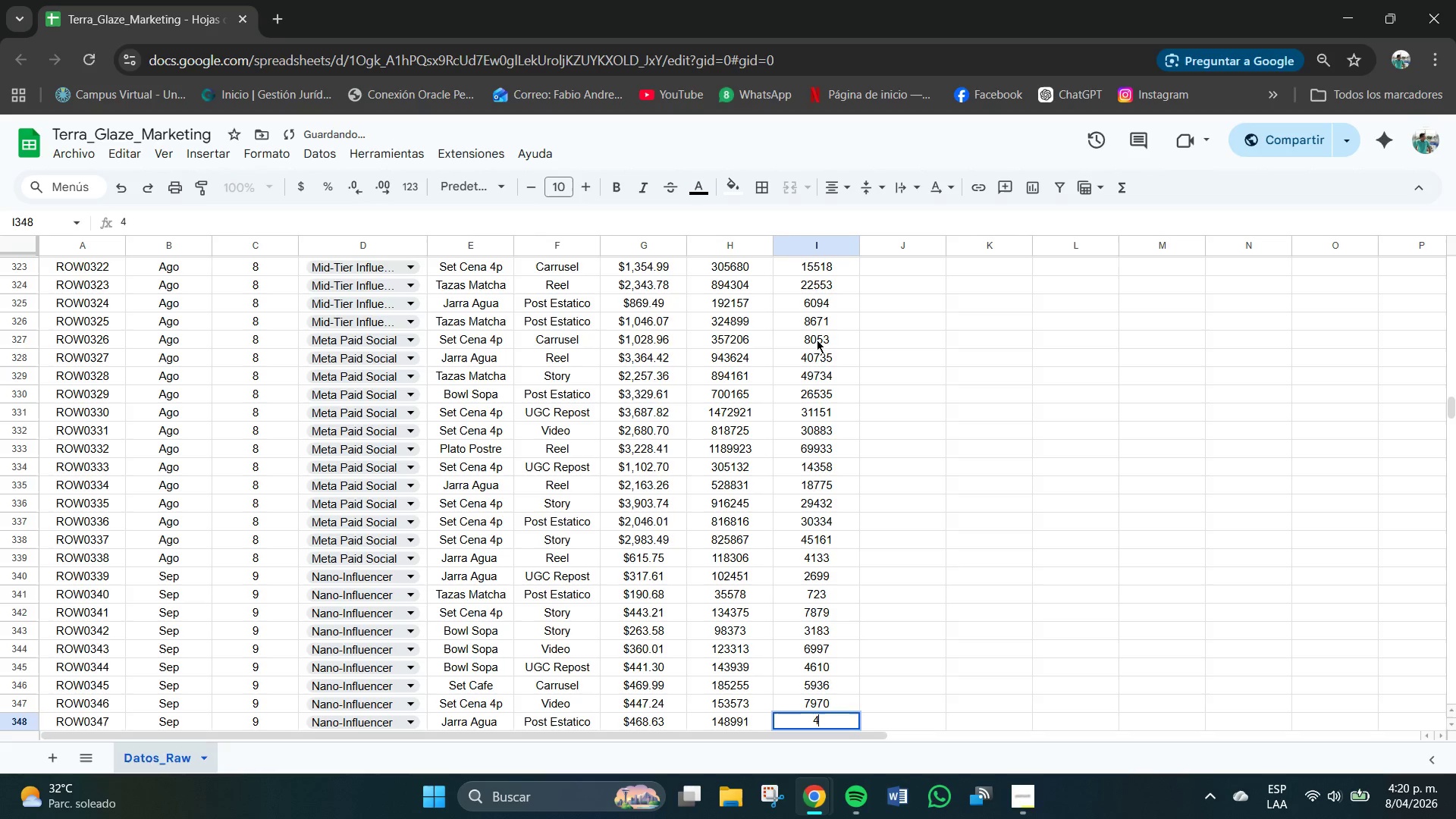 
key(Numpad0)
 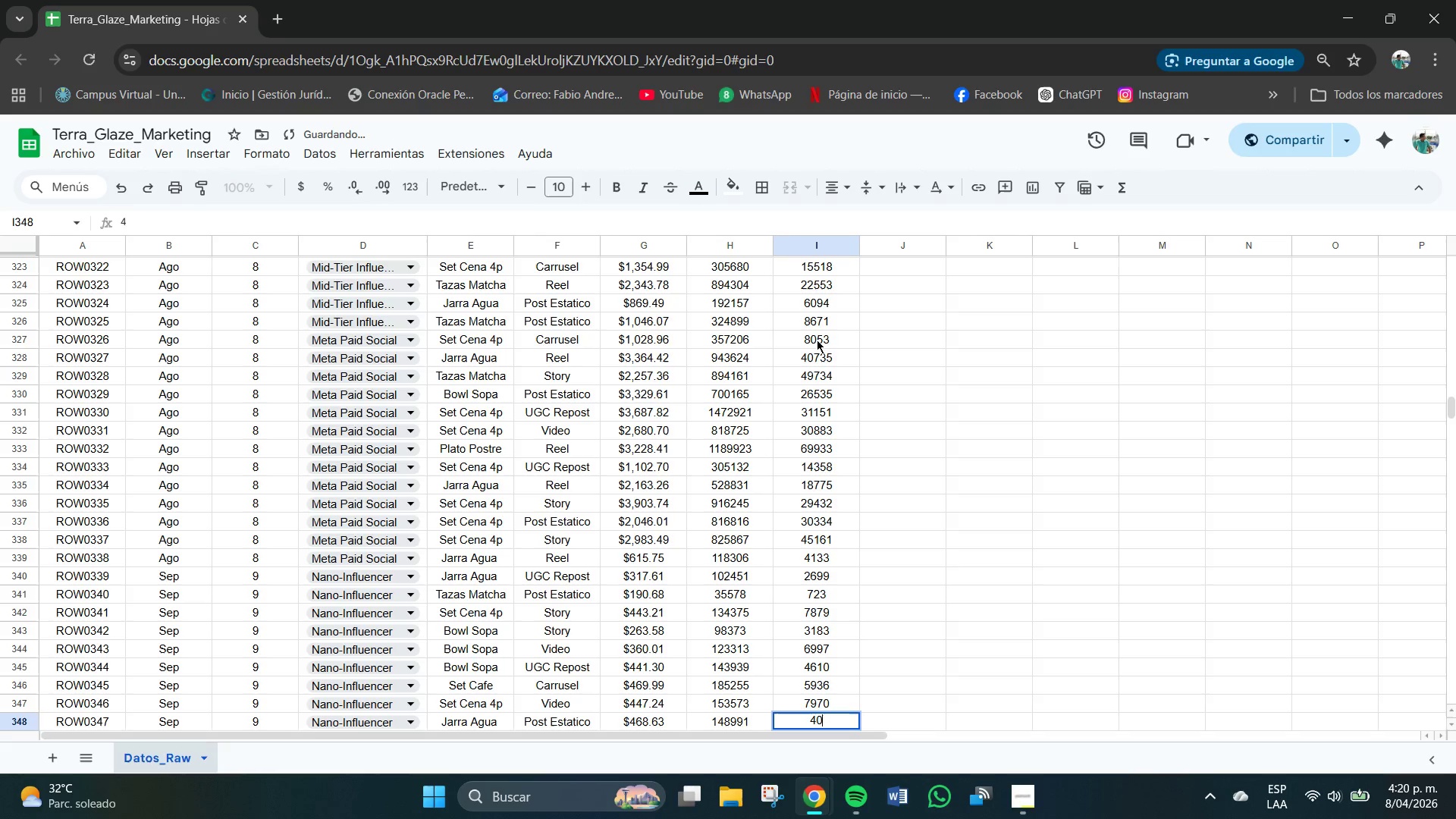 
key(Numpad0)
 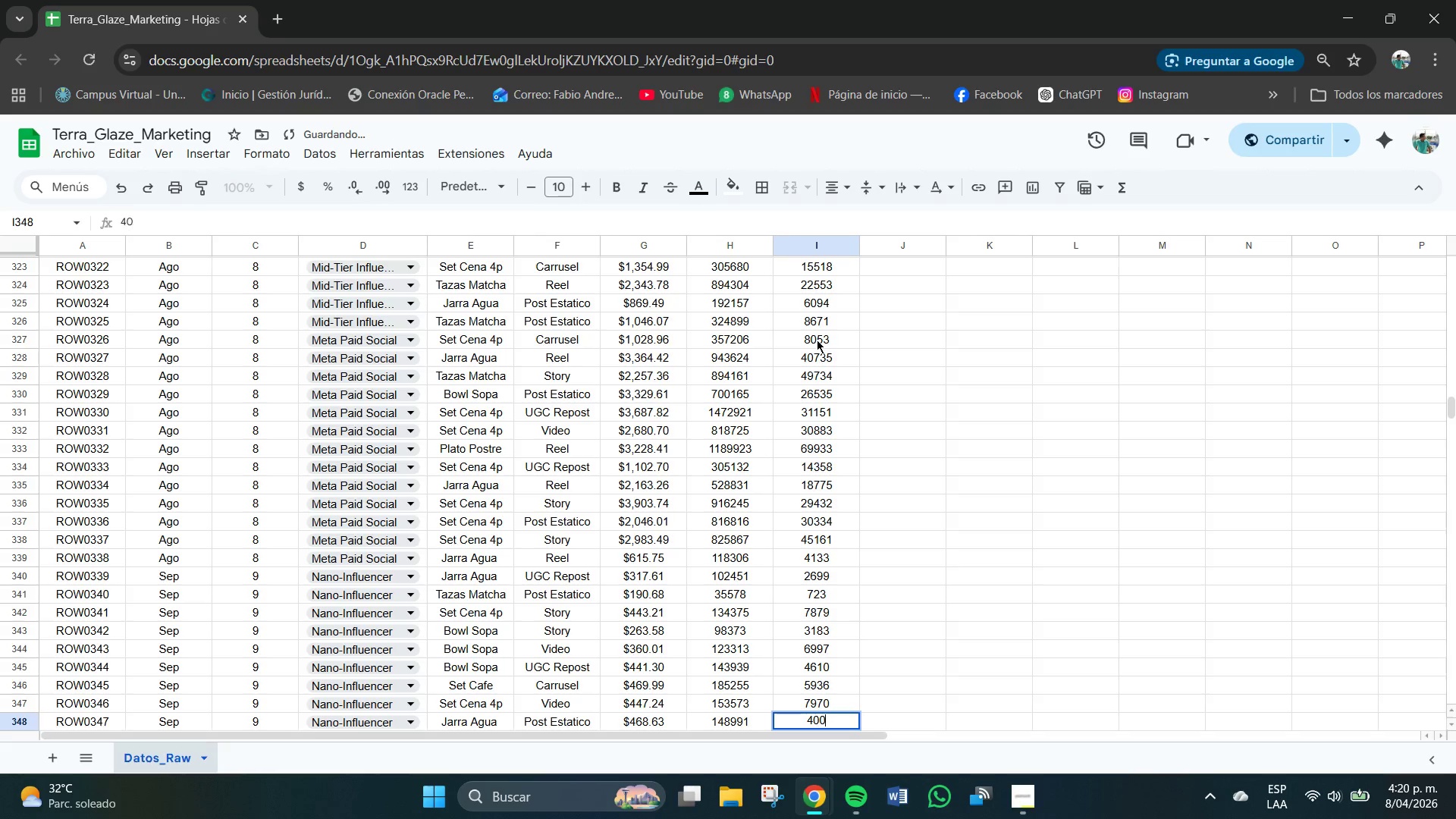 
key(Numpad3)
 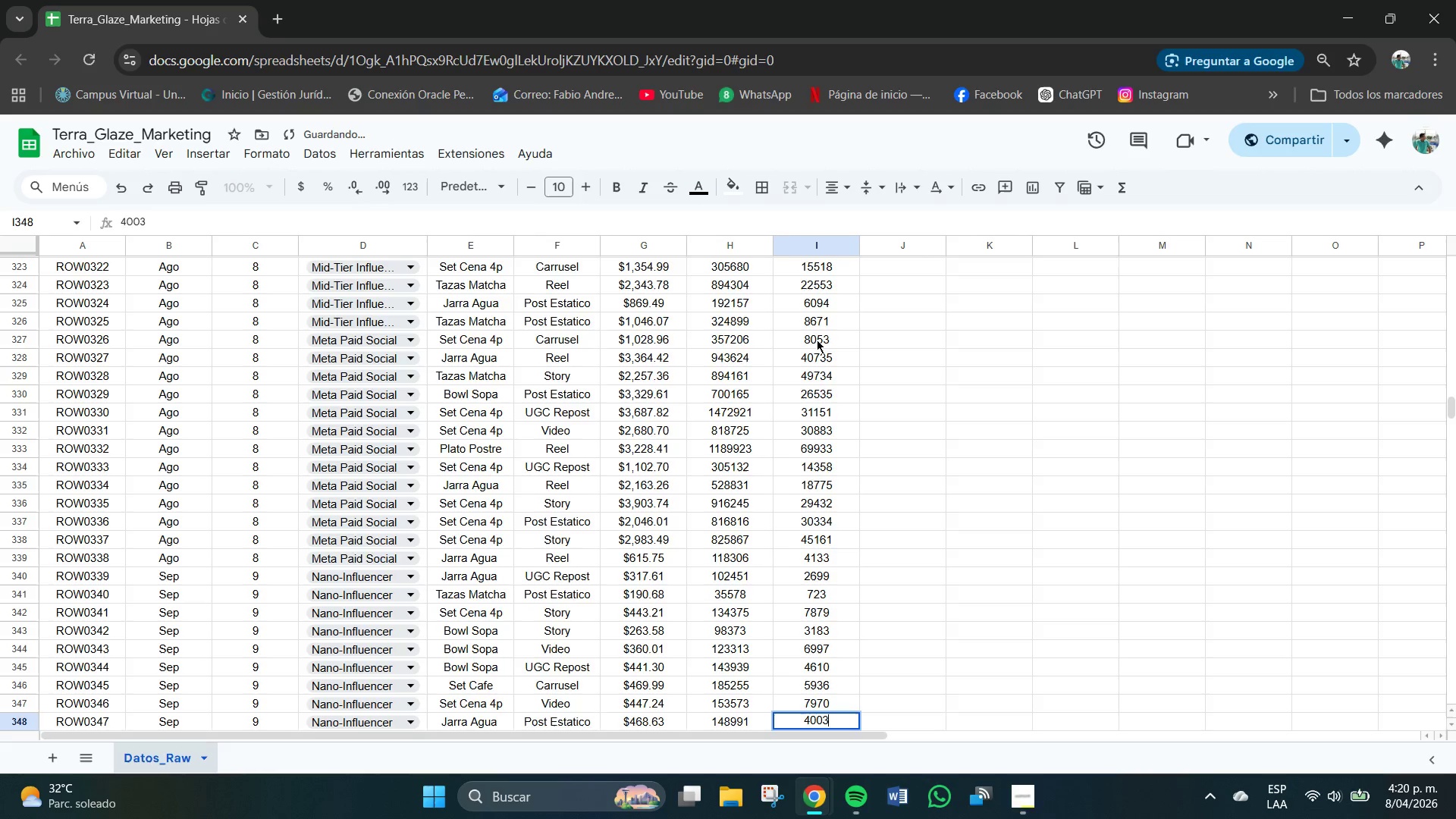 
key(NumpadEnter)
 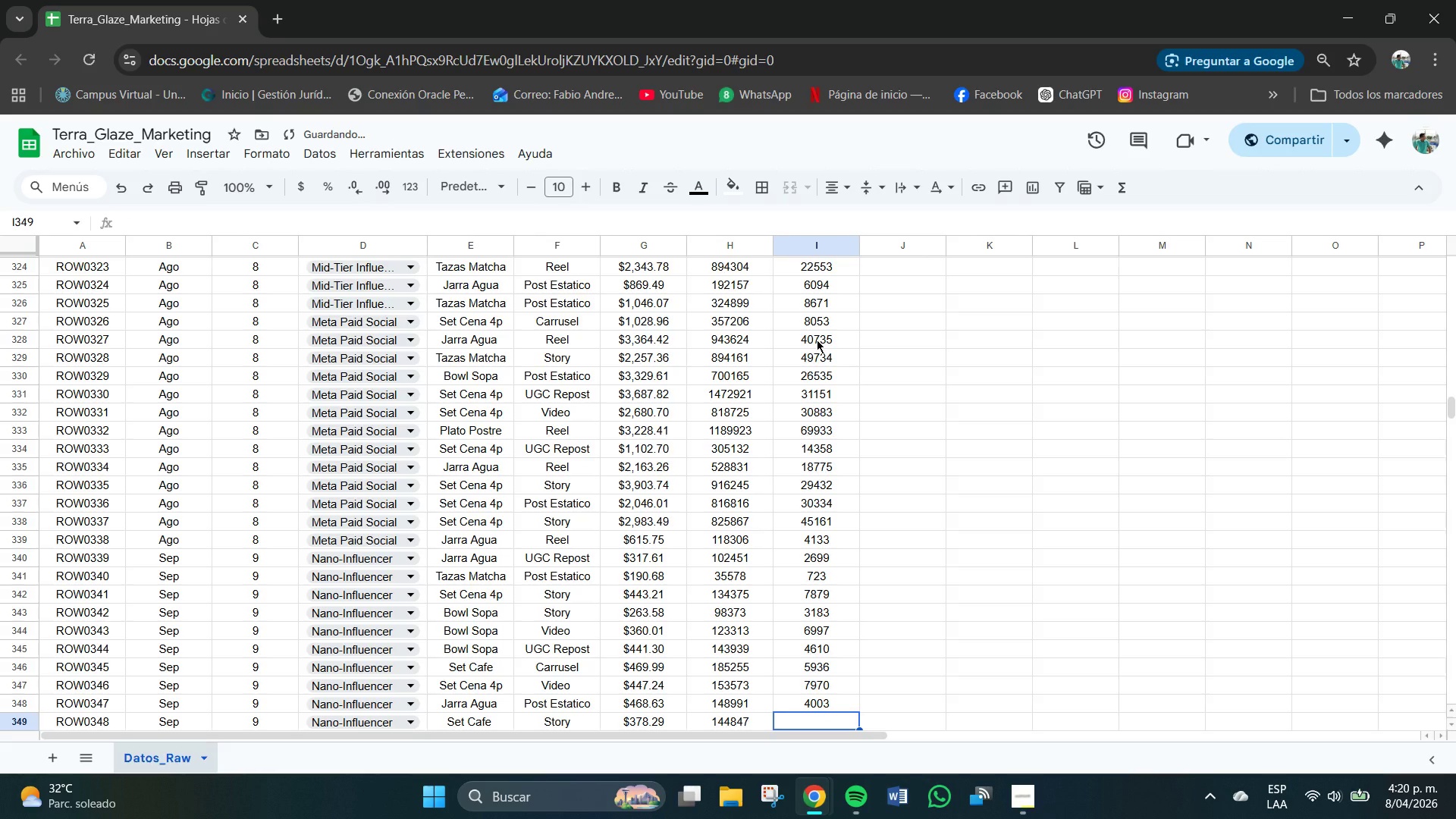 
key(Numpad8)
 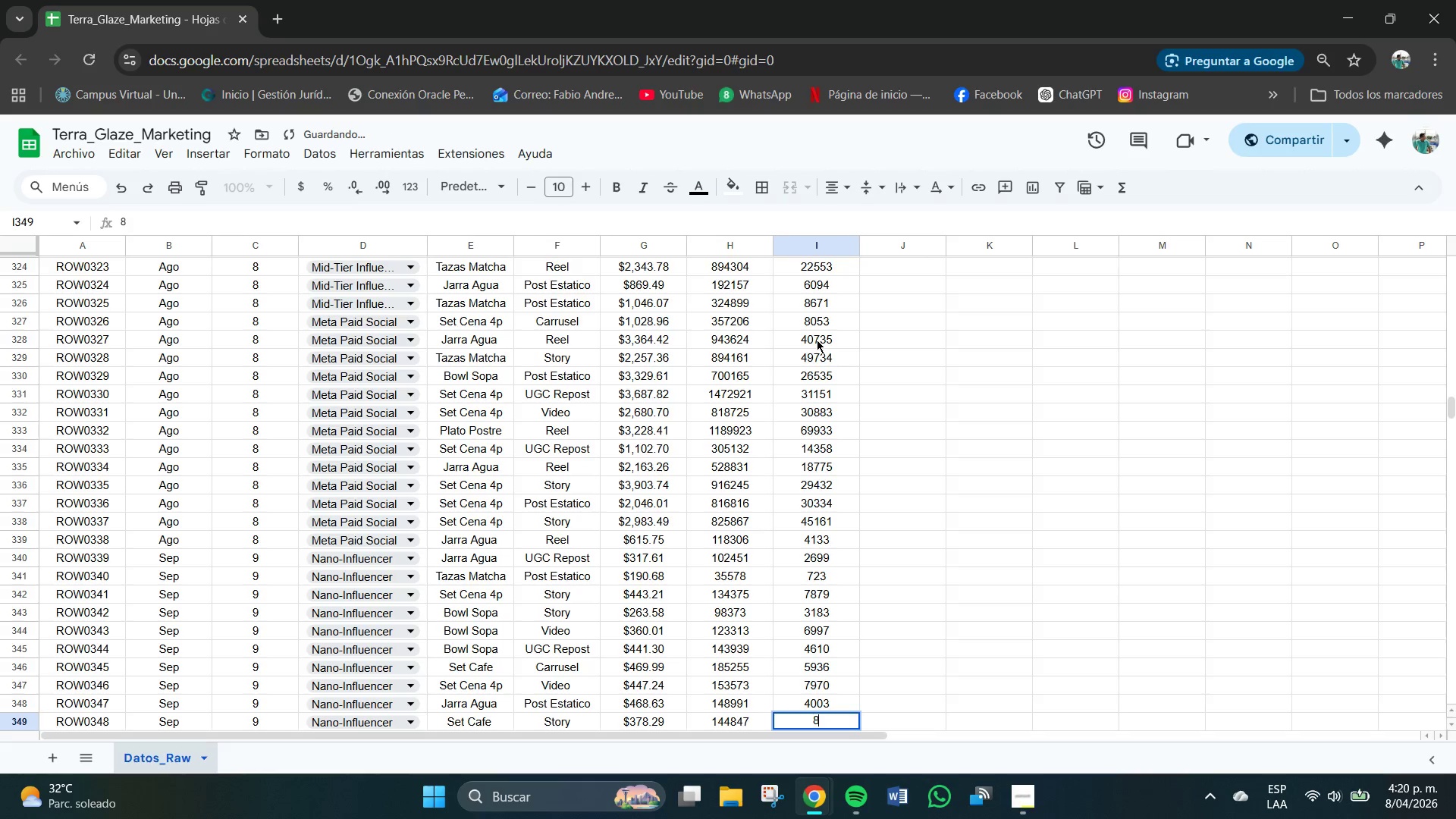 
key(Numpad3)
 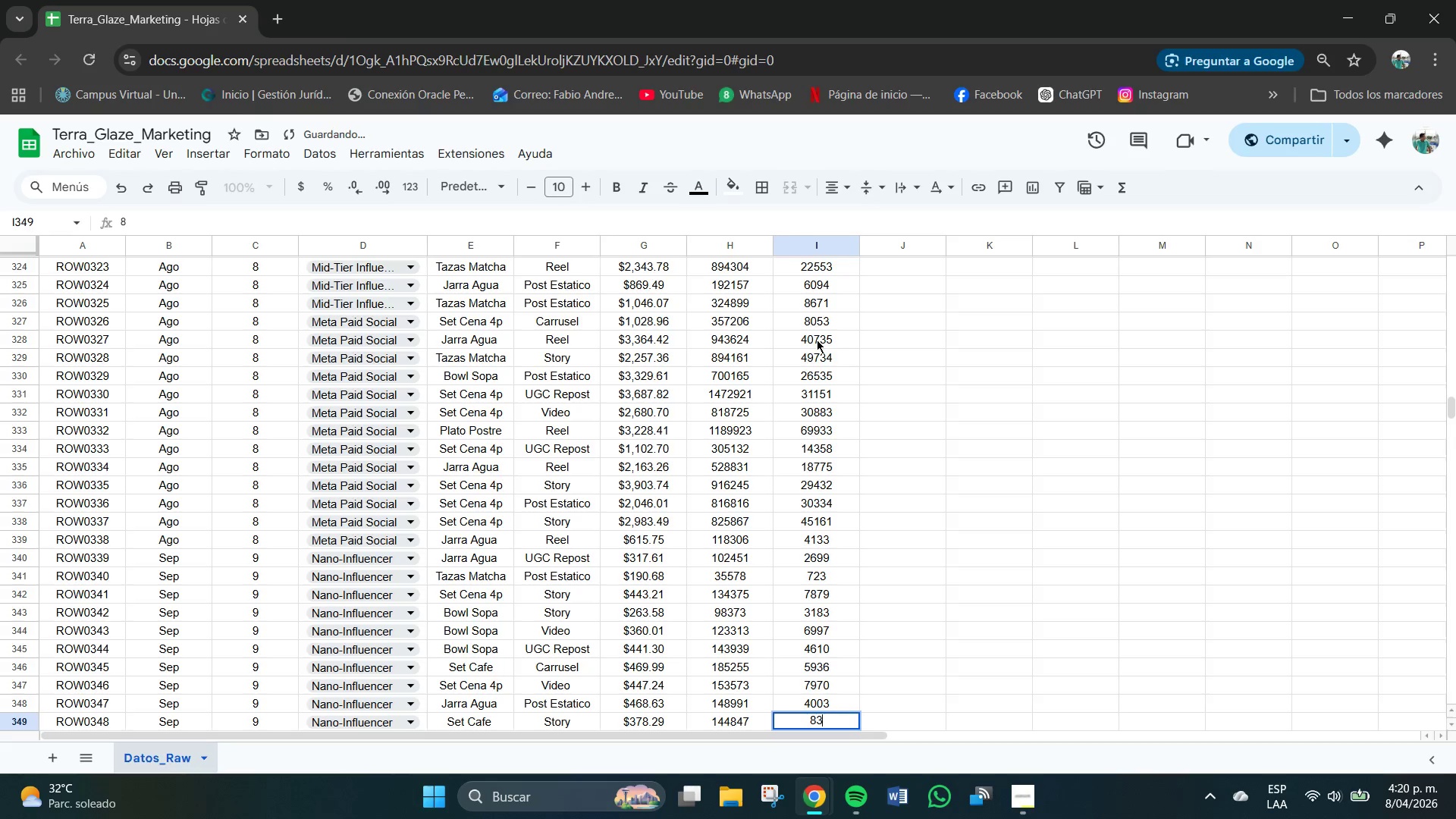 
key(Numpad3)
 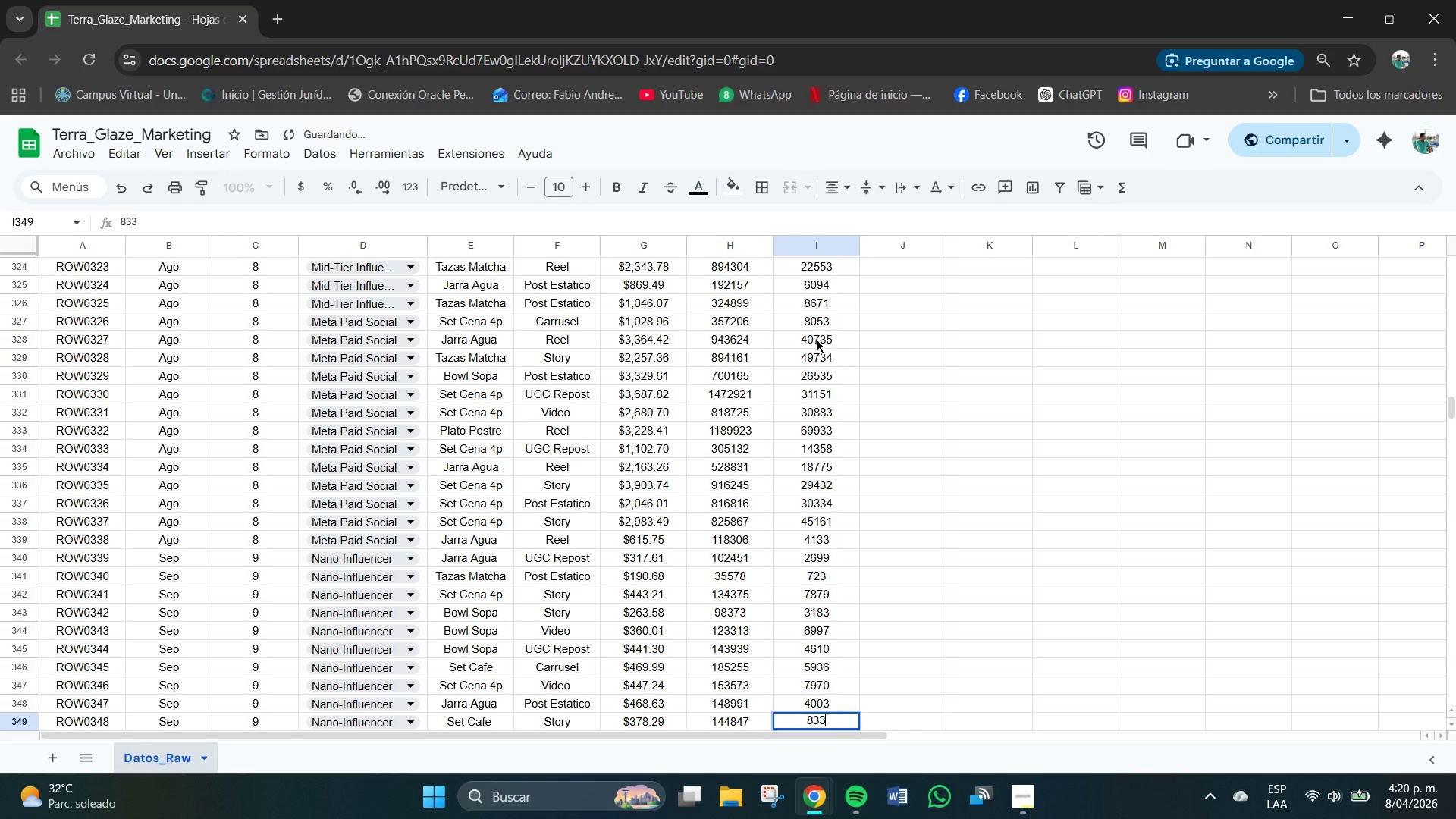 
key(Numpad0)
 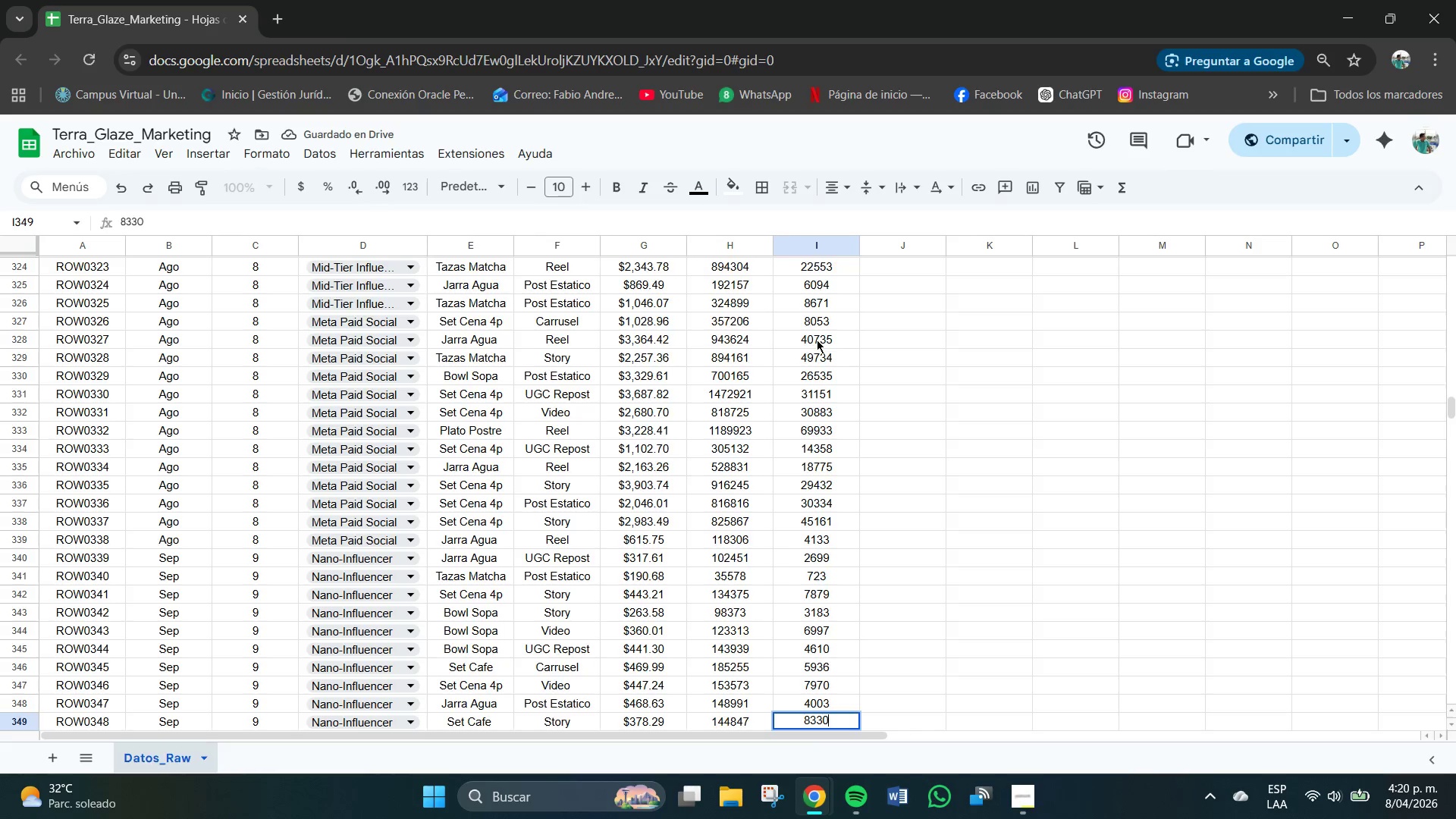 
key(NumpadEnter)
 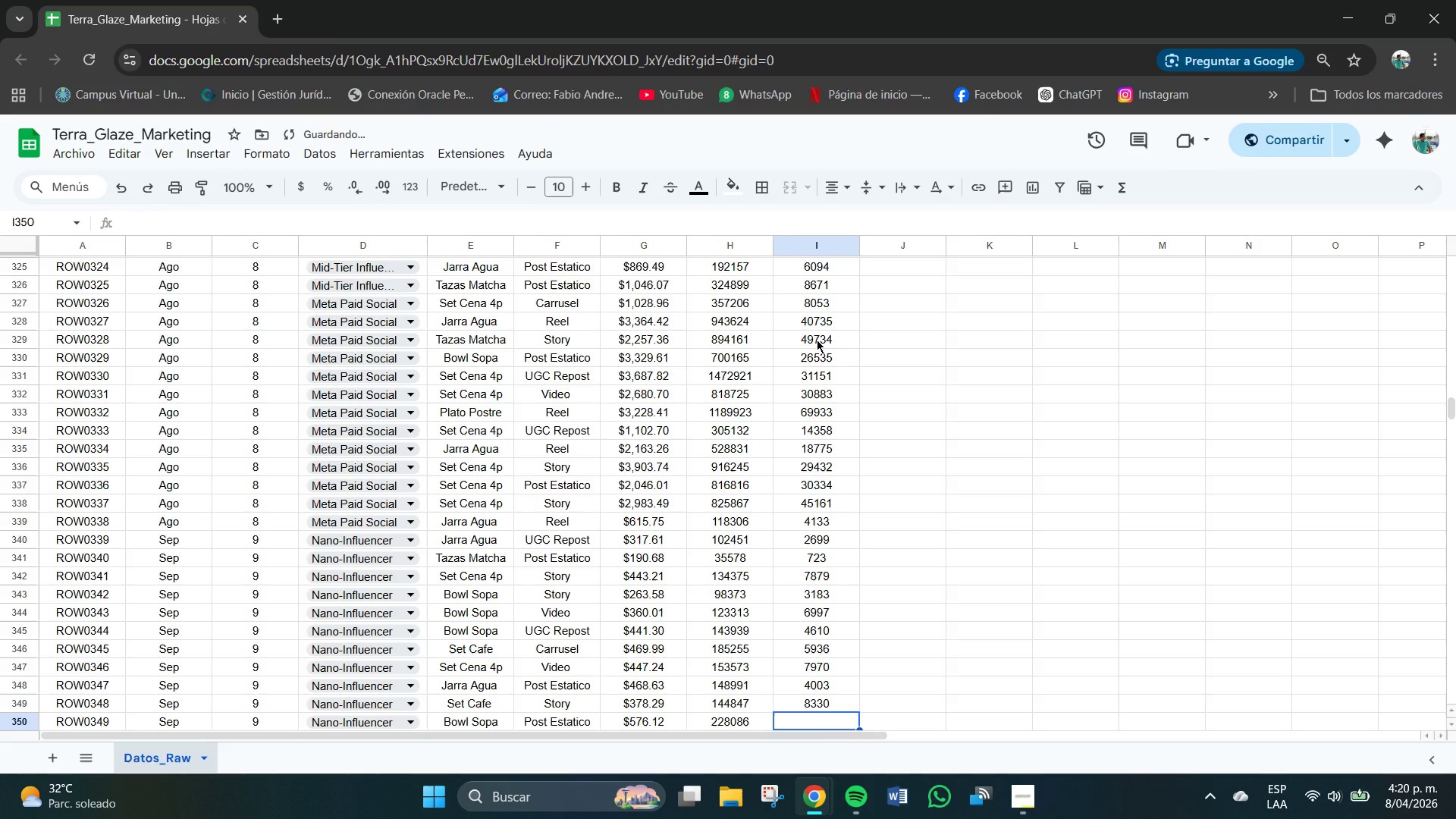 
key(Numpad1)
 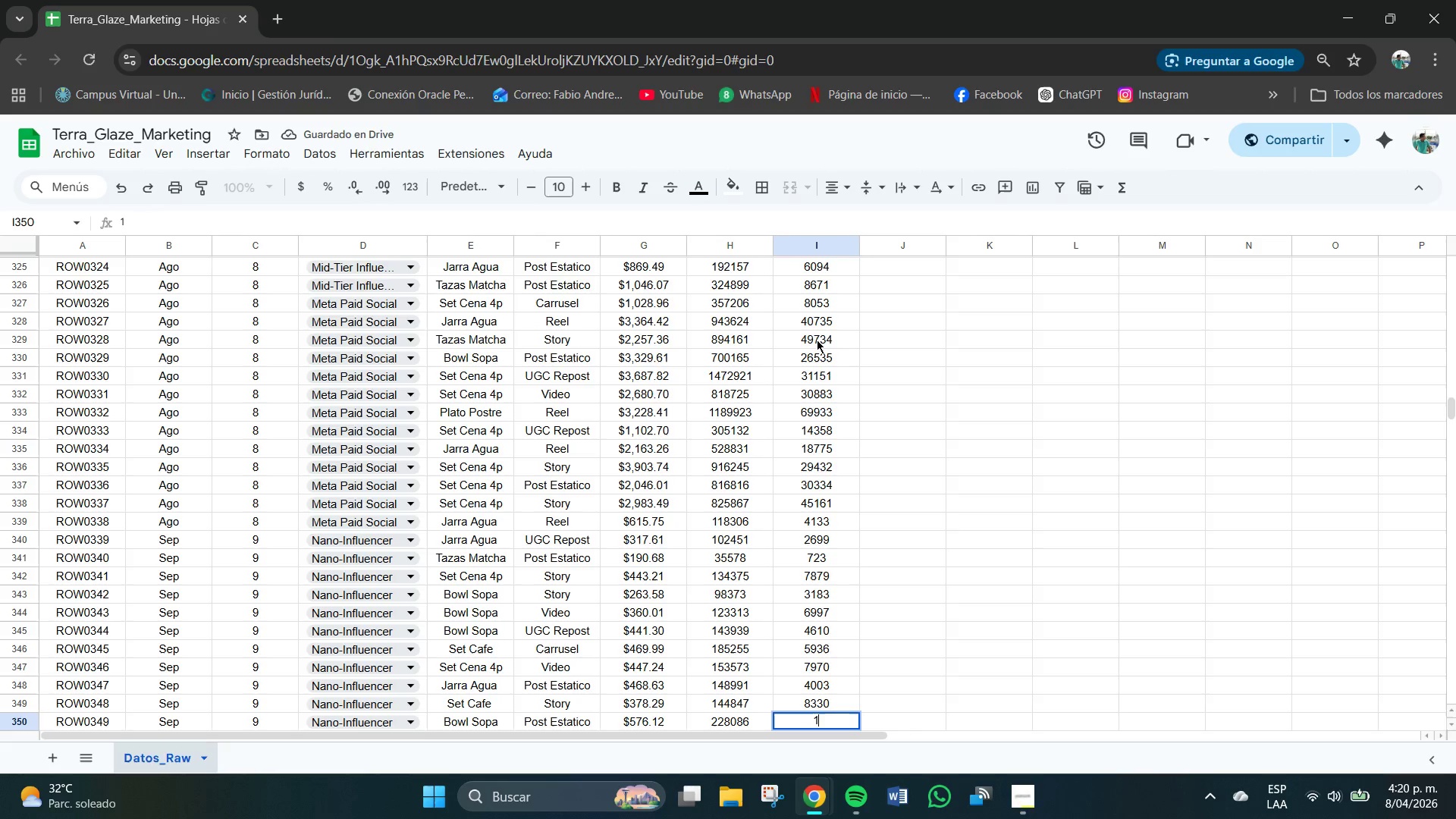 
key(Numpad1)
 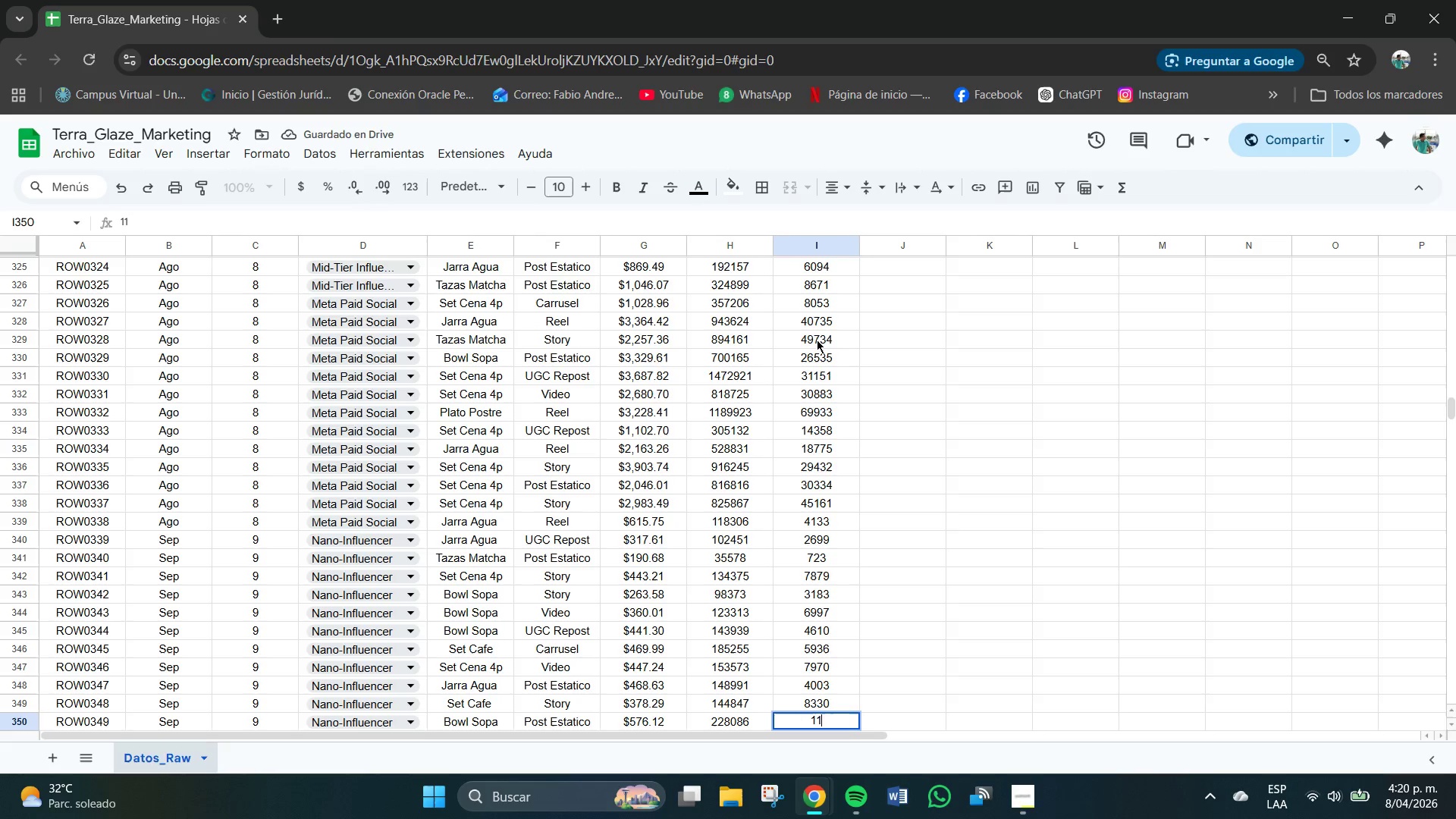 
key(Numpad1)
 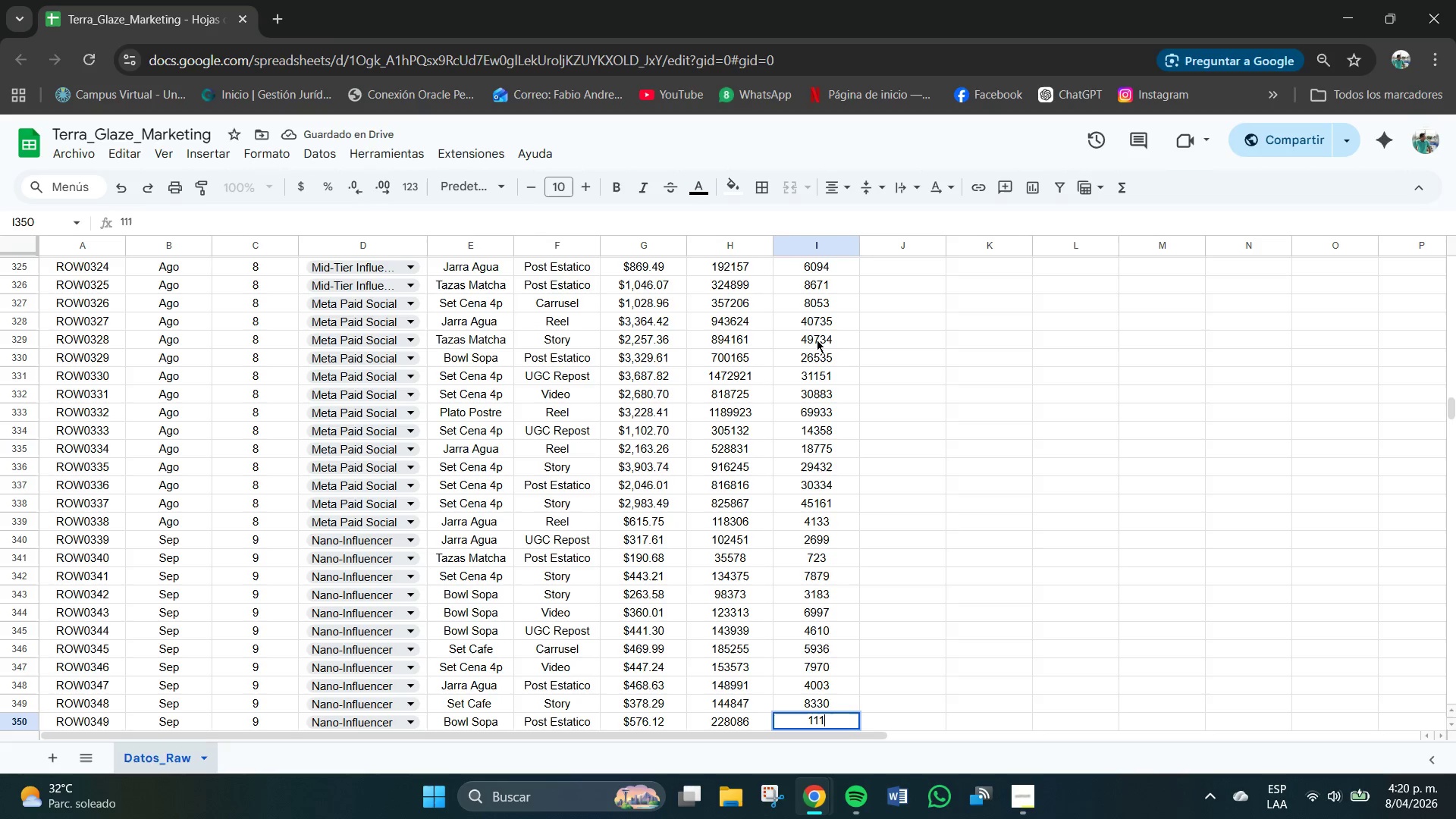 
key(Numpad2)
 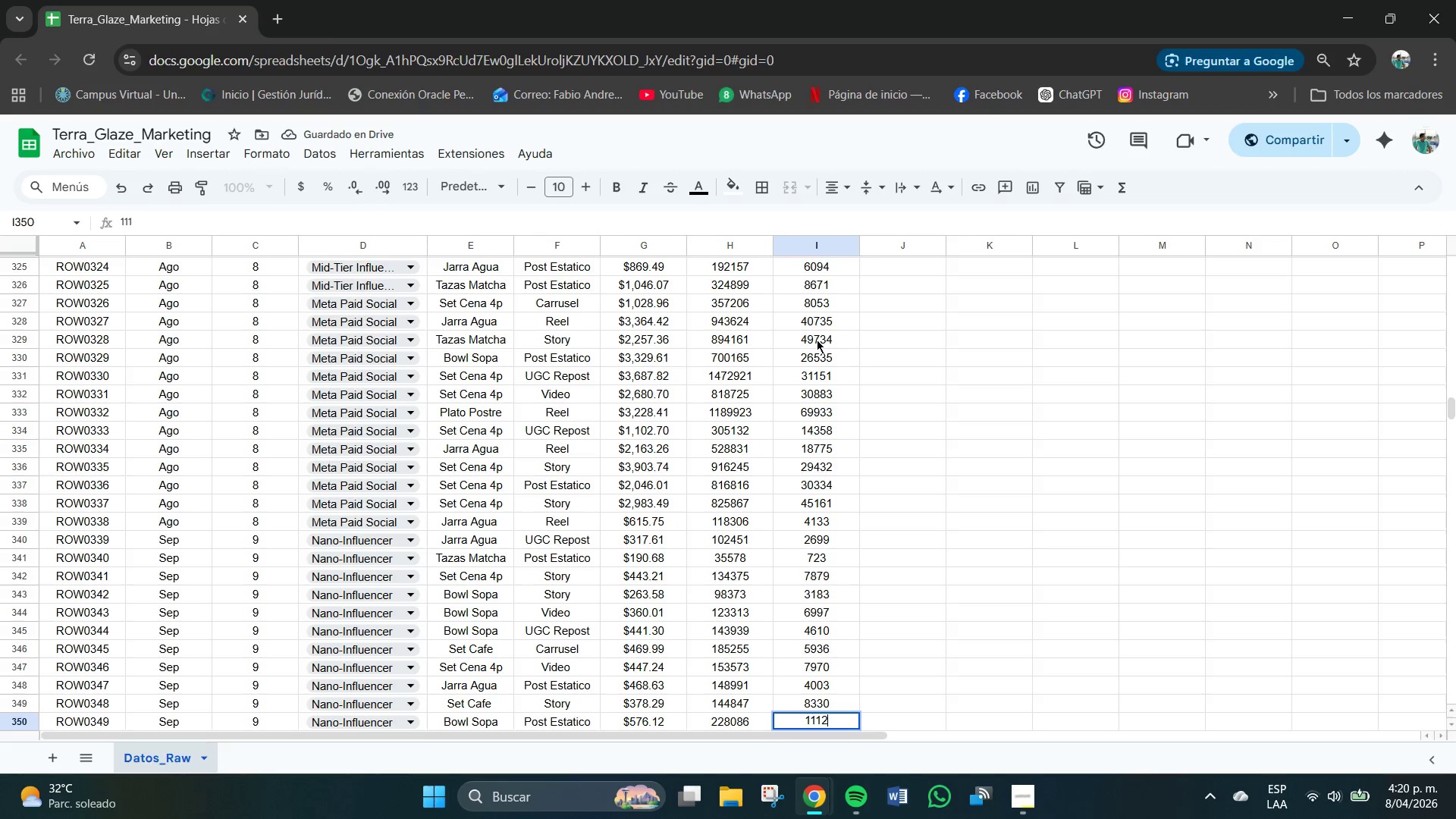 
key(Numpad1)
 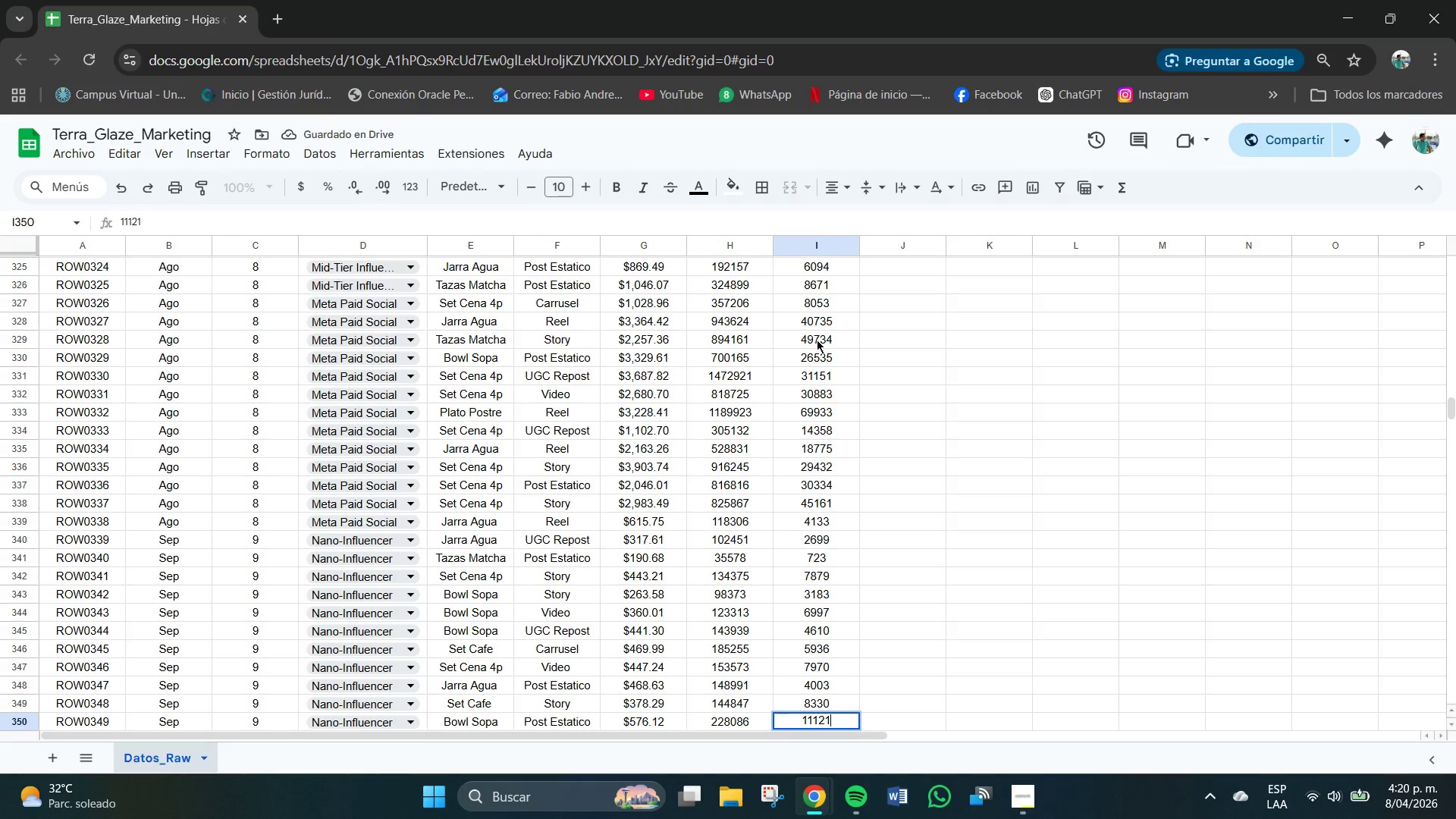 
key(NumpadEnter)
 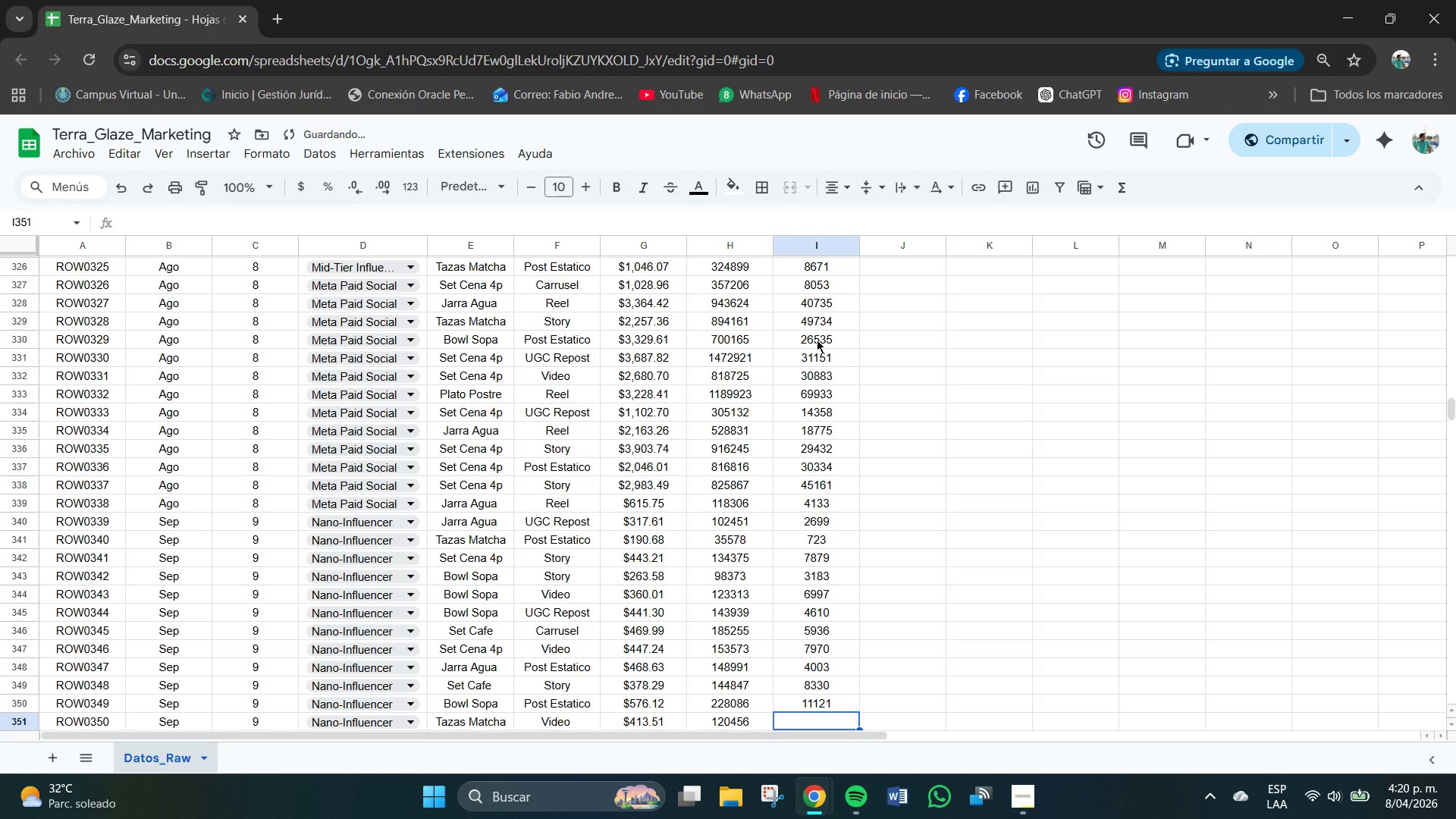 
key(Numpad2)
 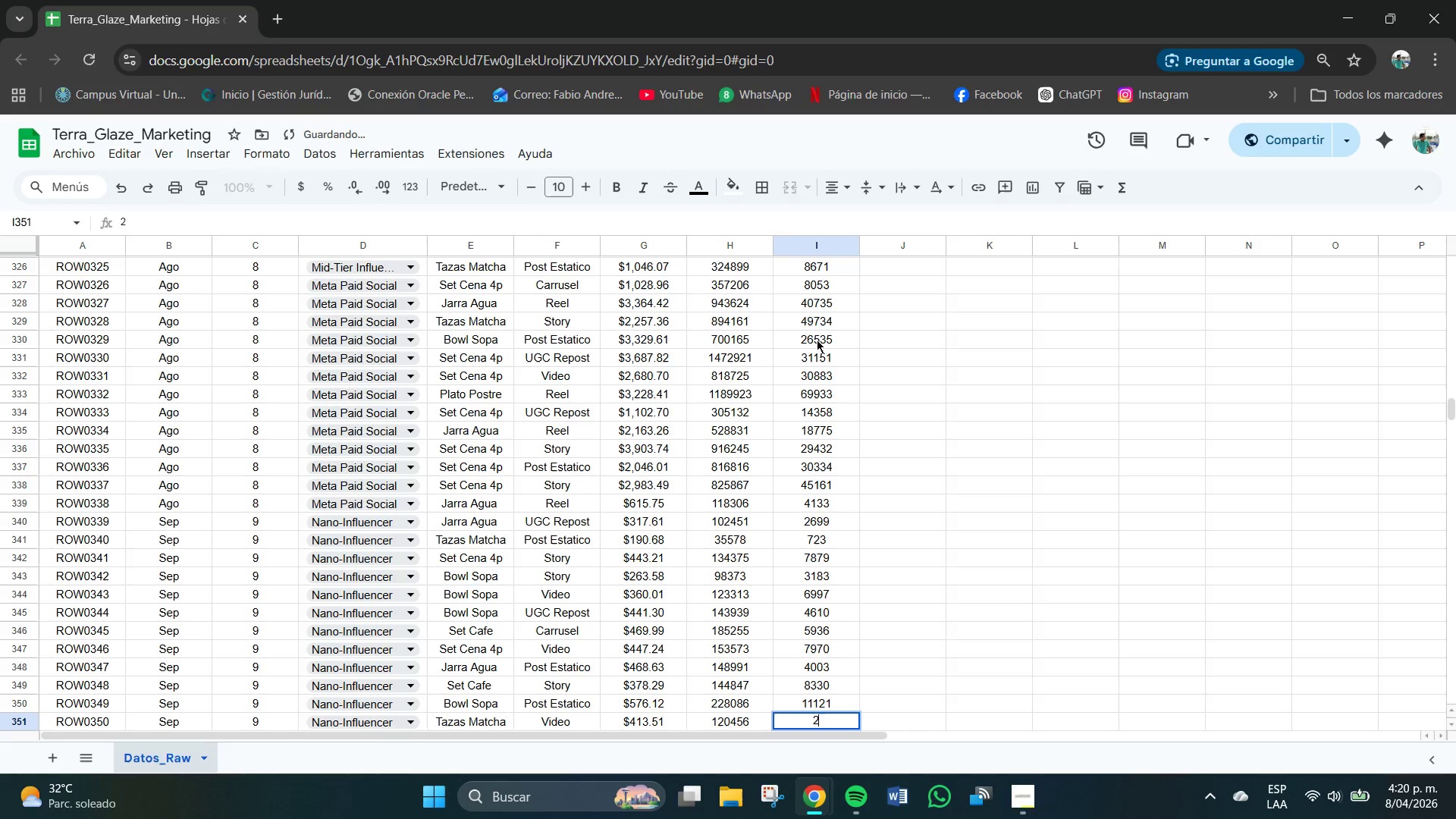 
key(Numpad8)
 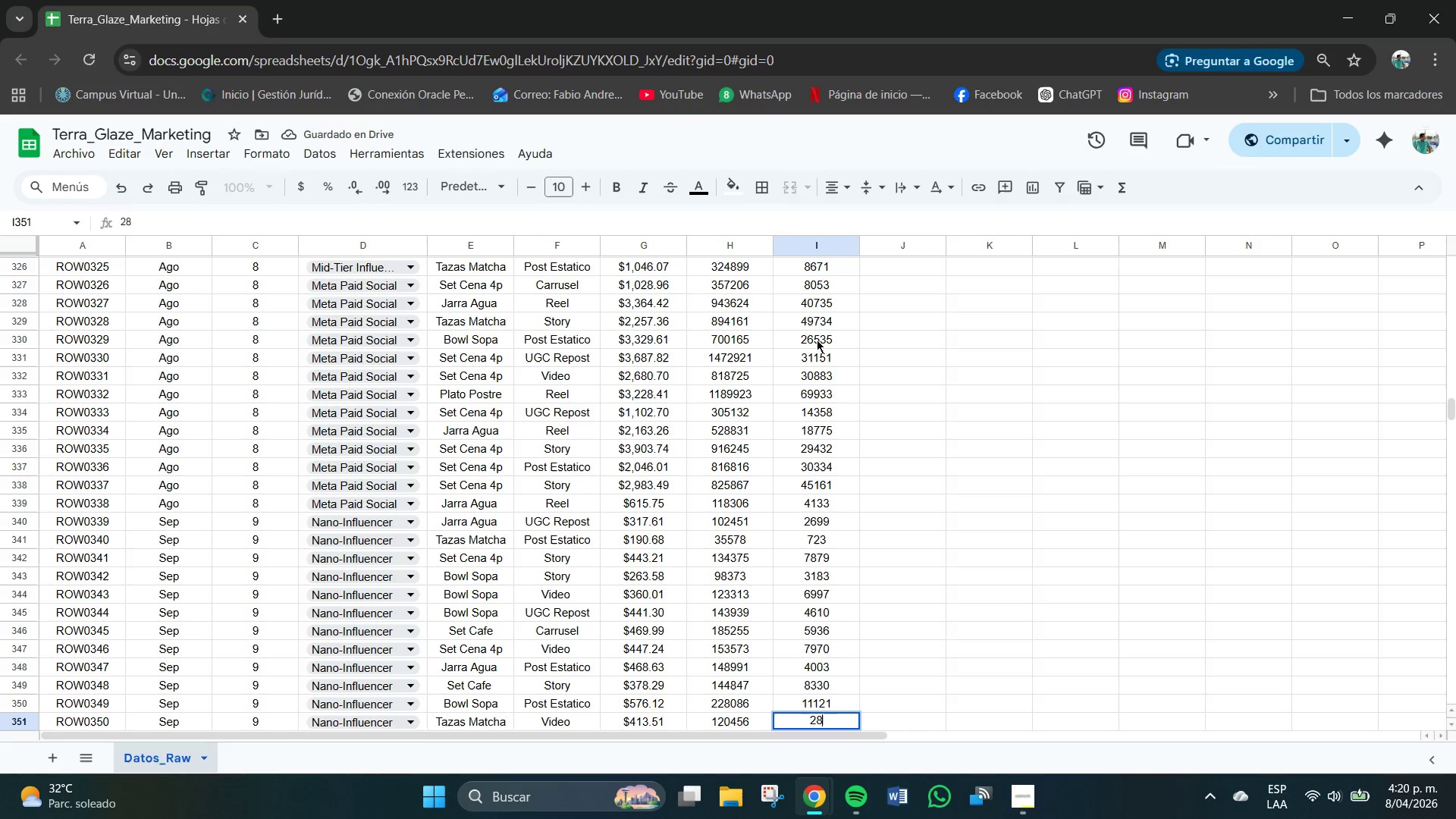 
key(Numpad3)
 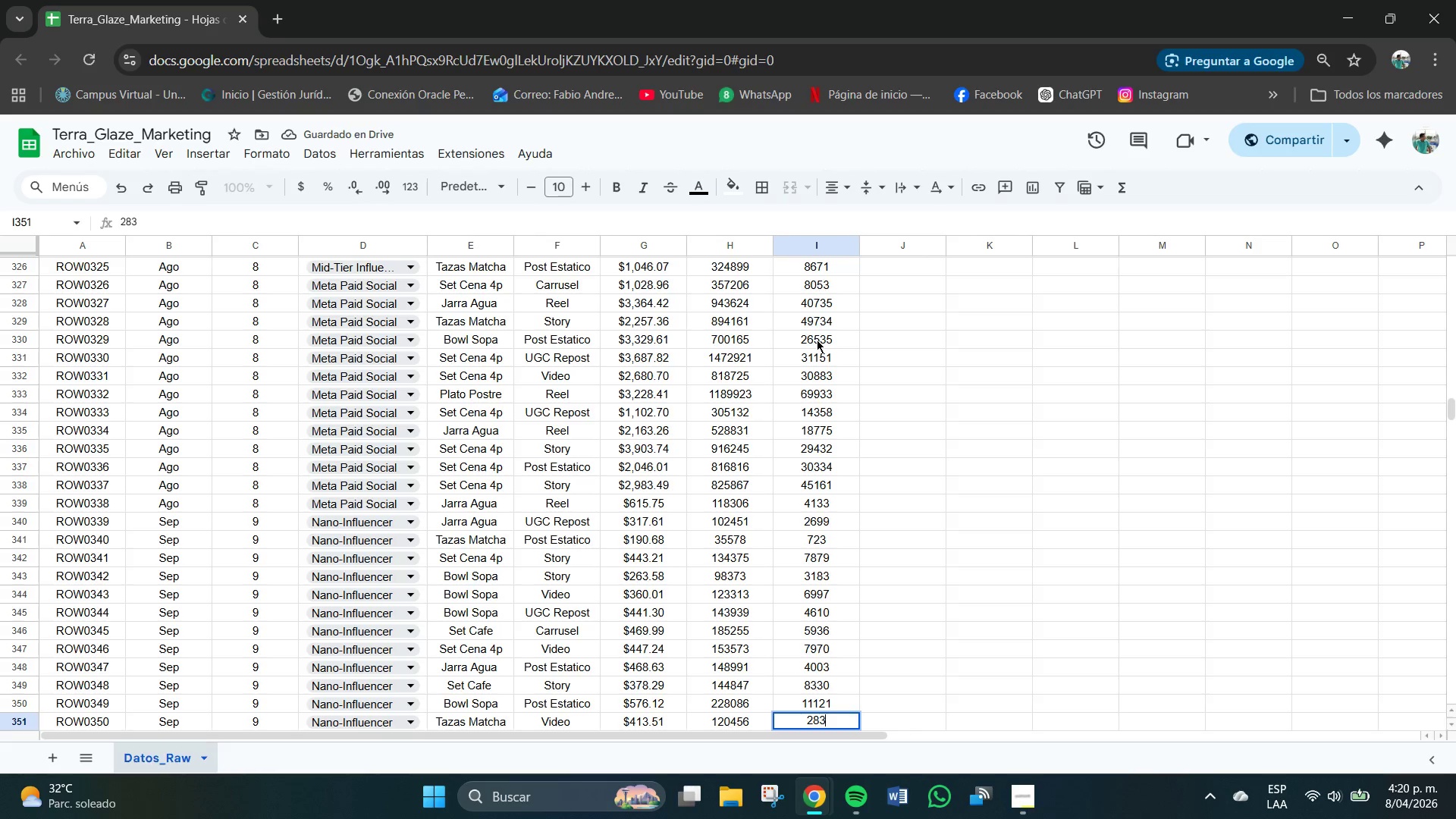 
key(Numpad5)
 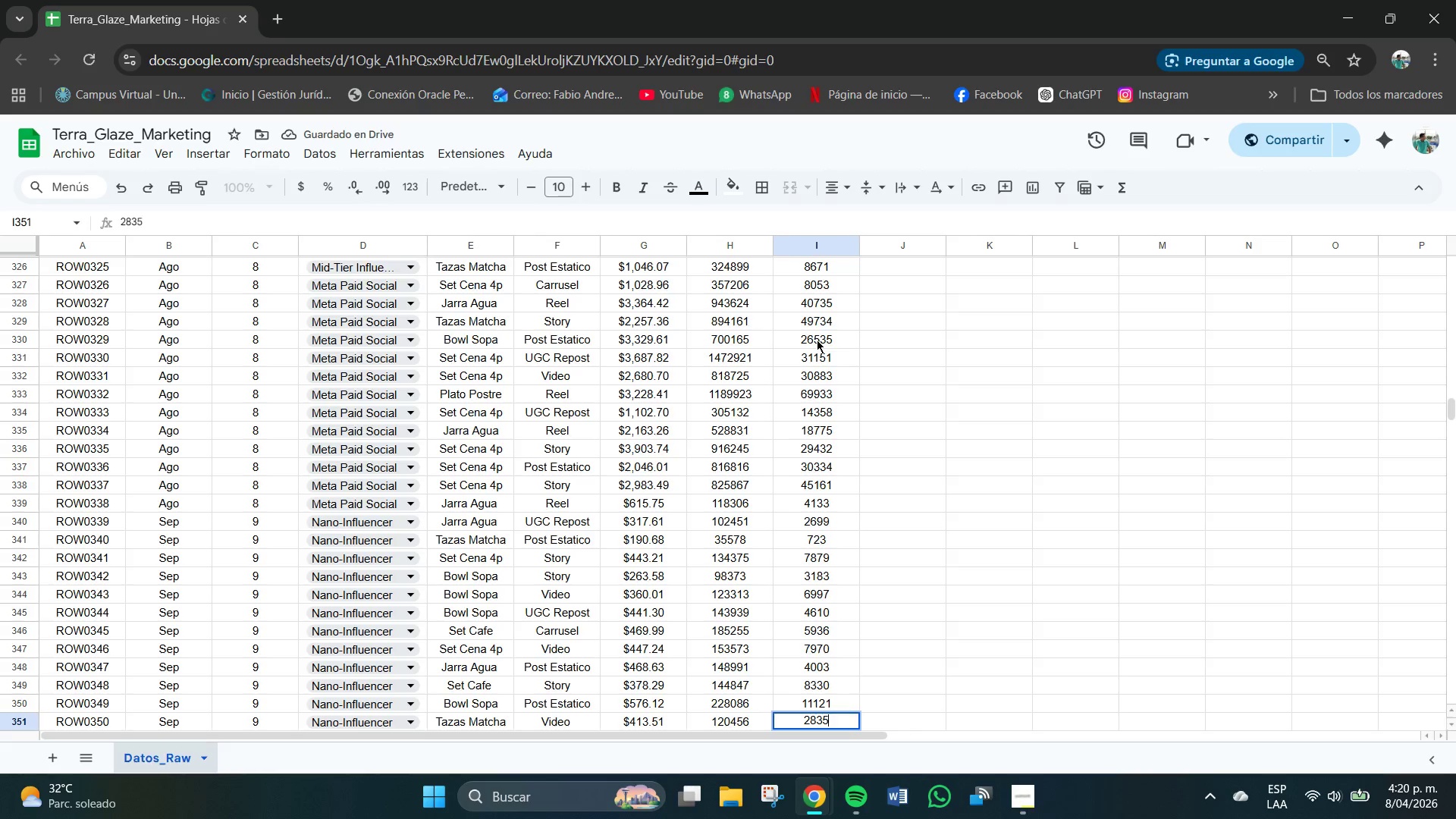 
key(NumpadEnter)
 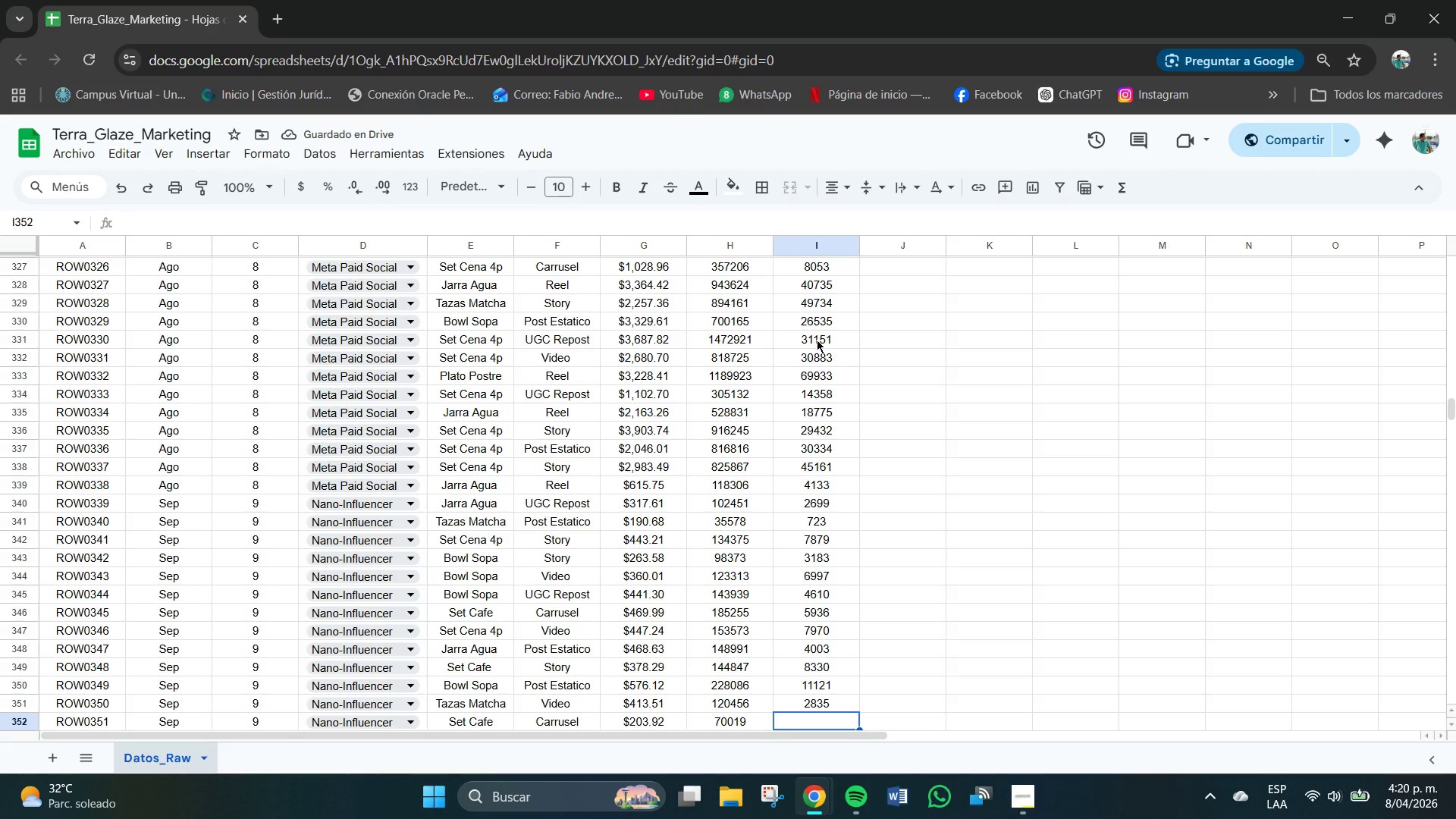 
key(Numpad3)
 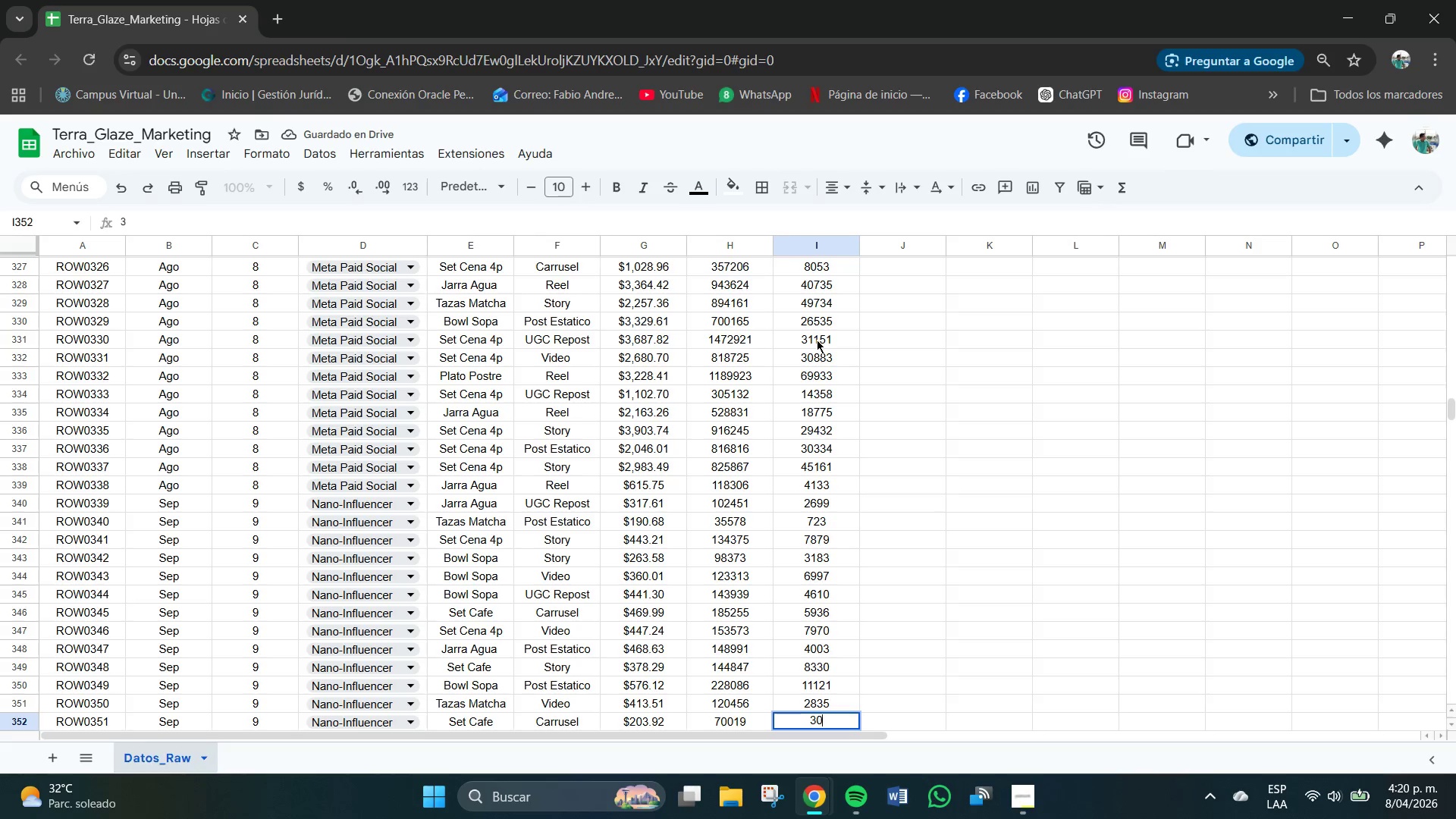 
key(Numpad0)
 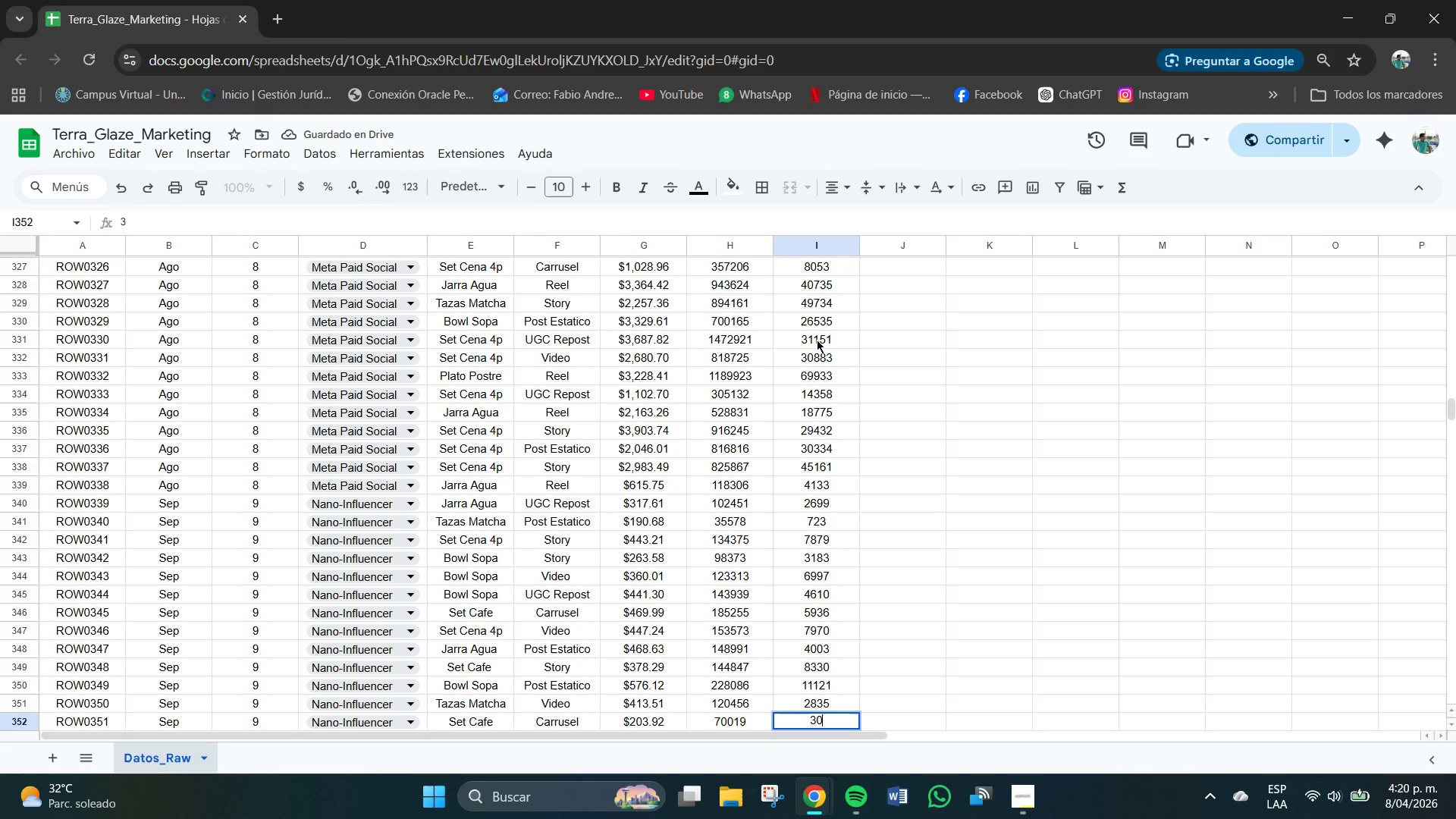 
key(Numpad0)
 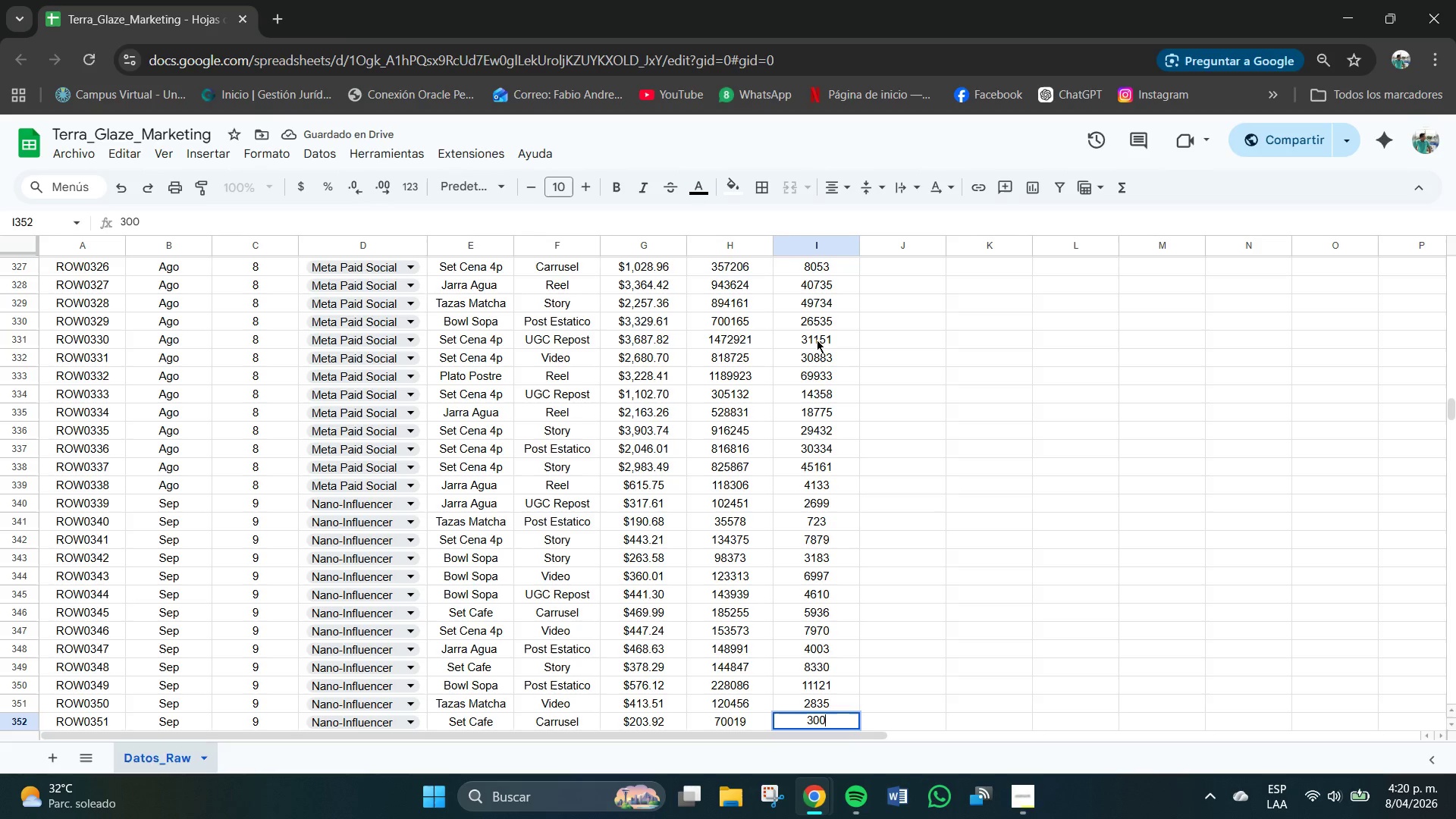 
key(Numpad3)
 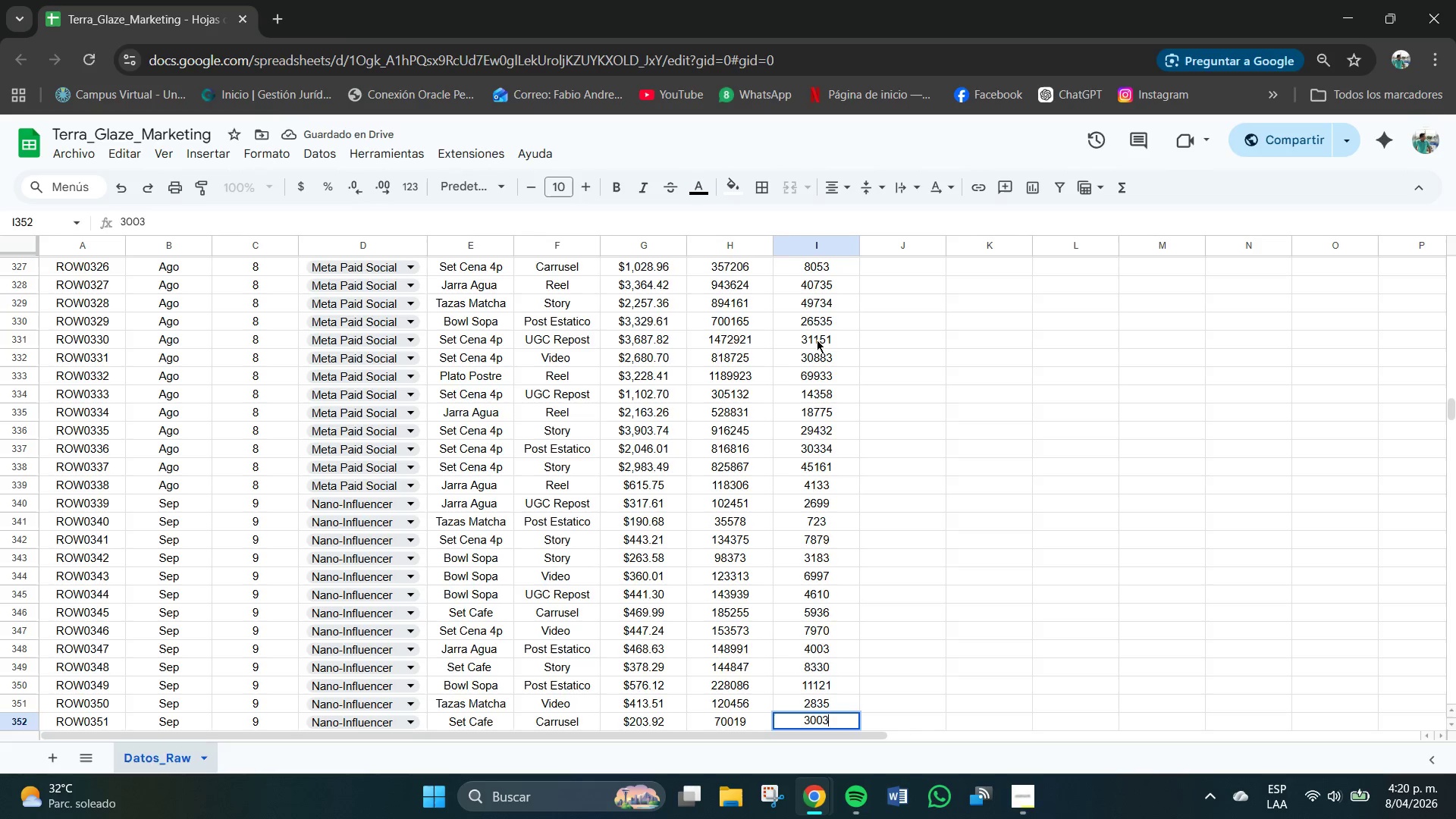 
key(NumpadEnter)
 